 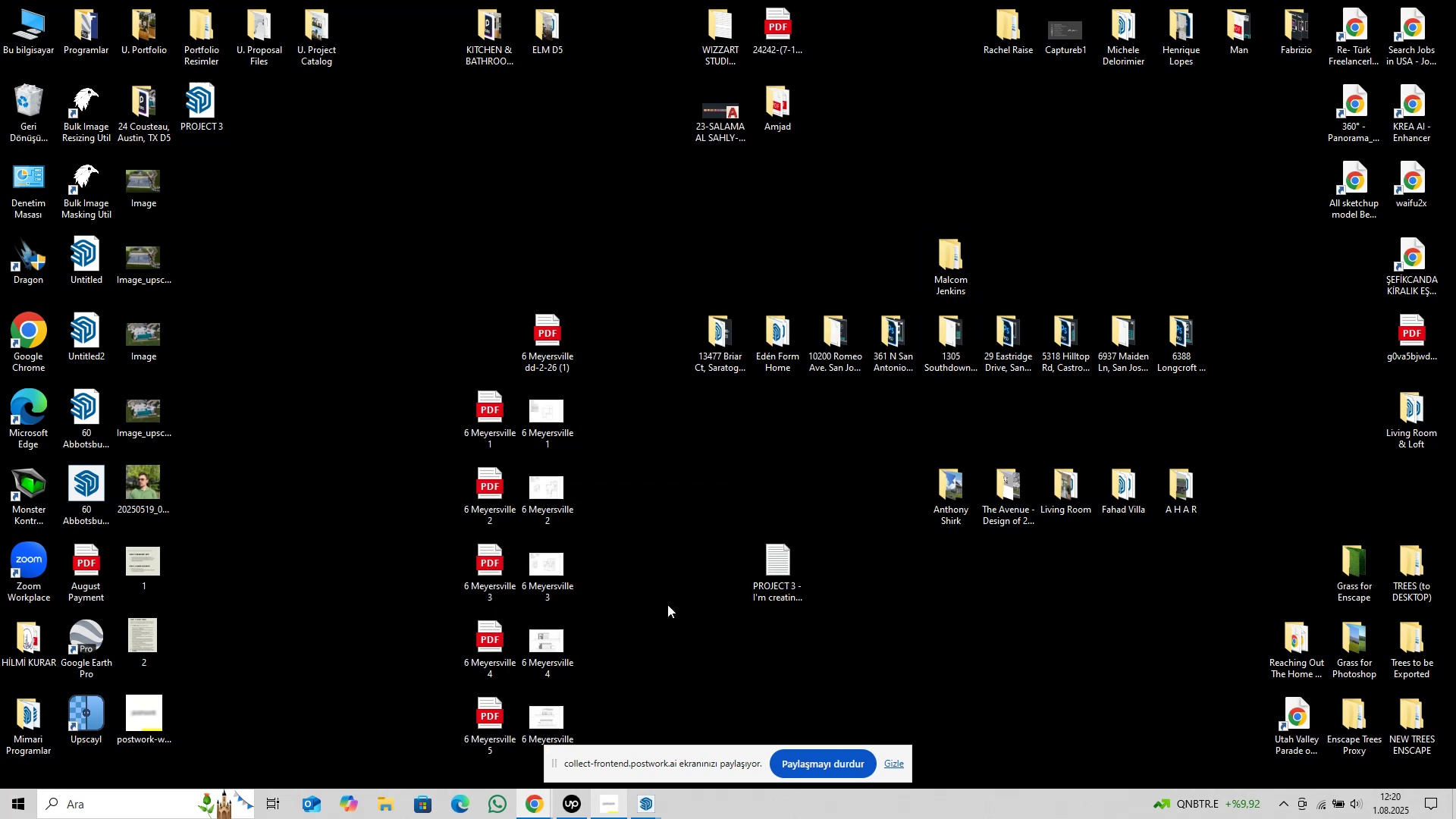 
left_click([568, 805])
 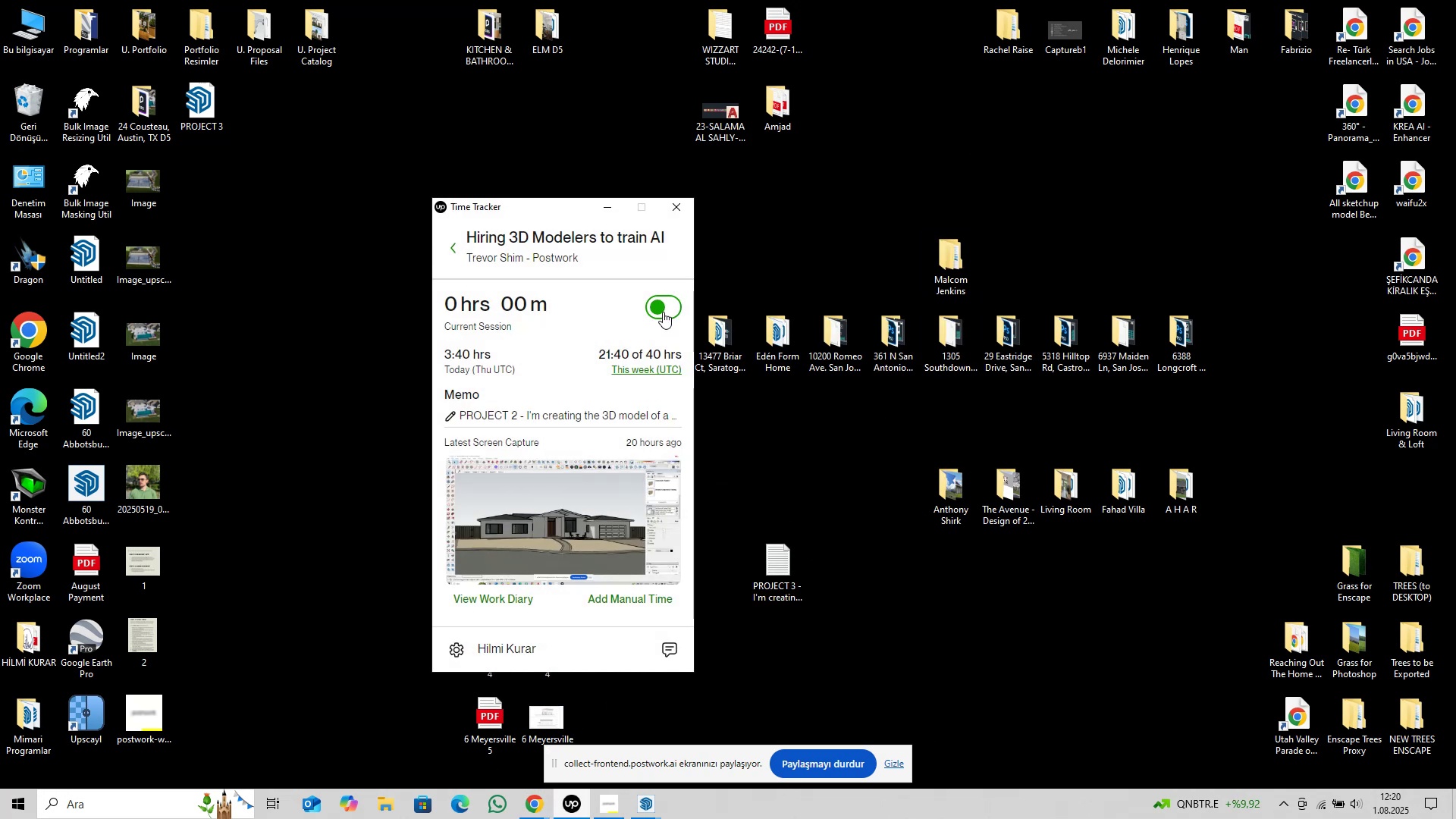 
left_click([663, 312])
 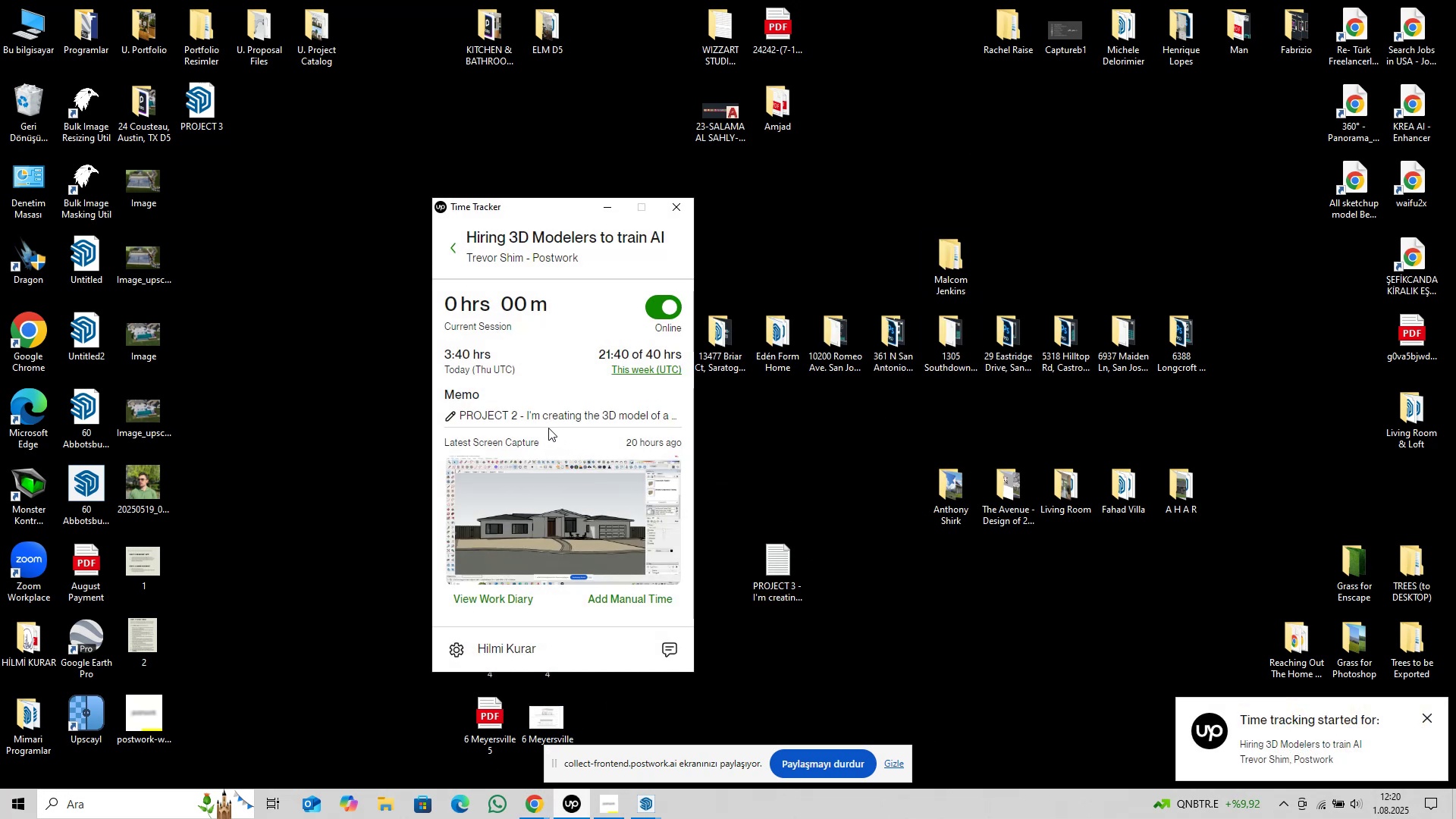 
double_click([514, 416])
 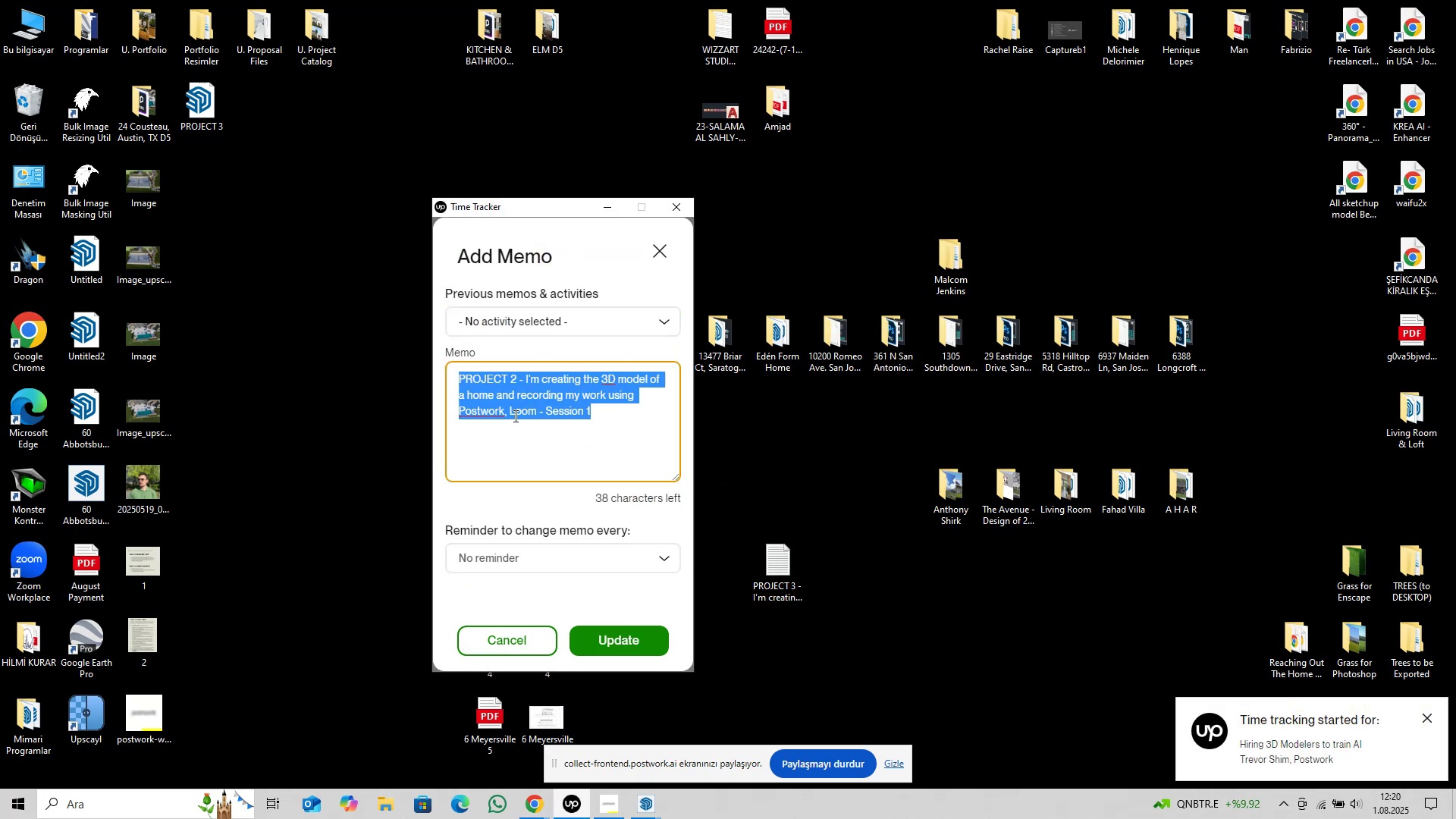 
triple_click([514, 416])
 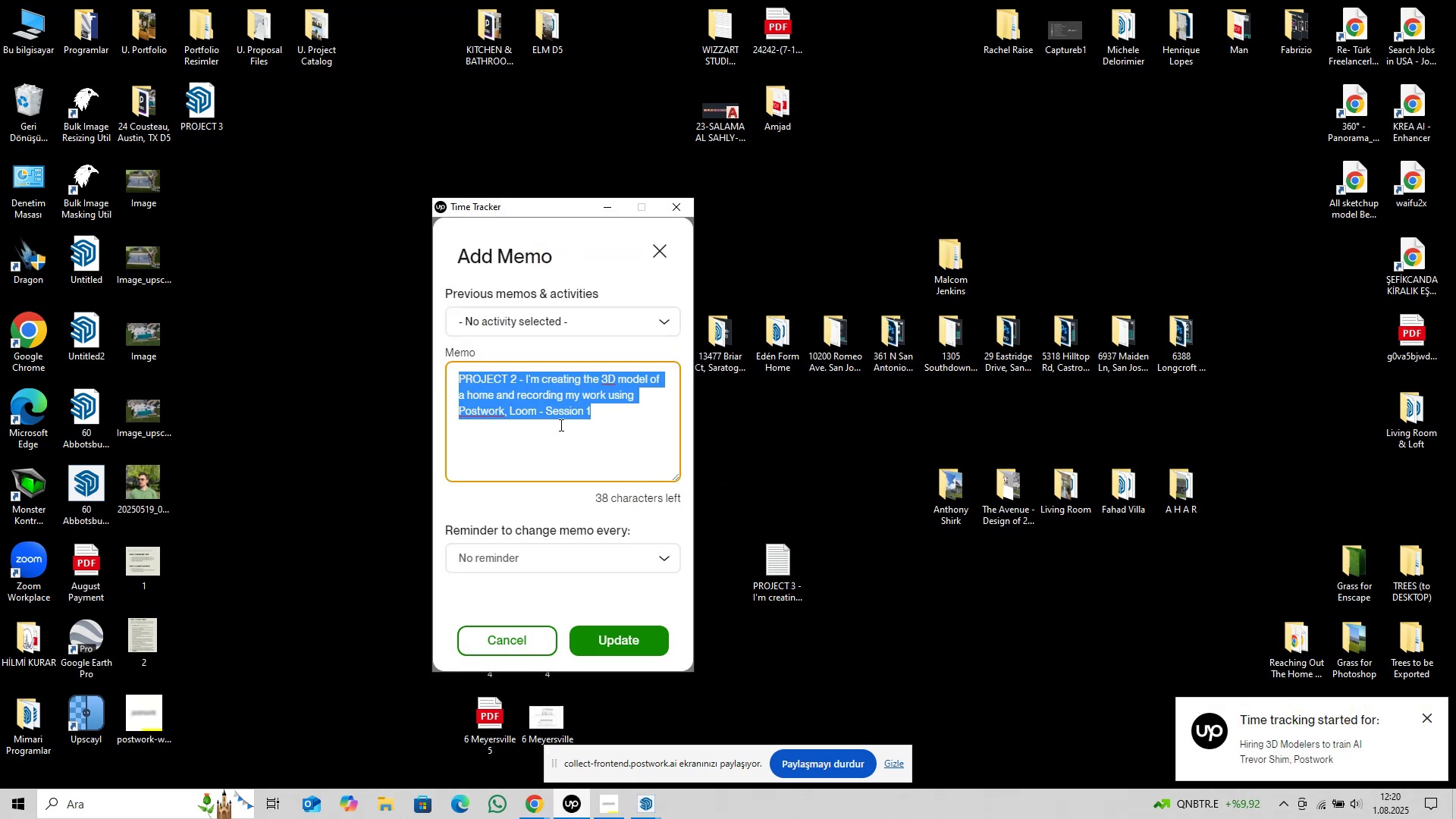 
key(Control+V)
 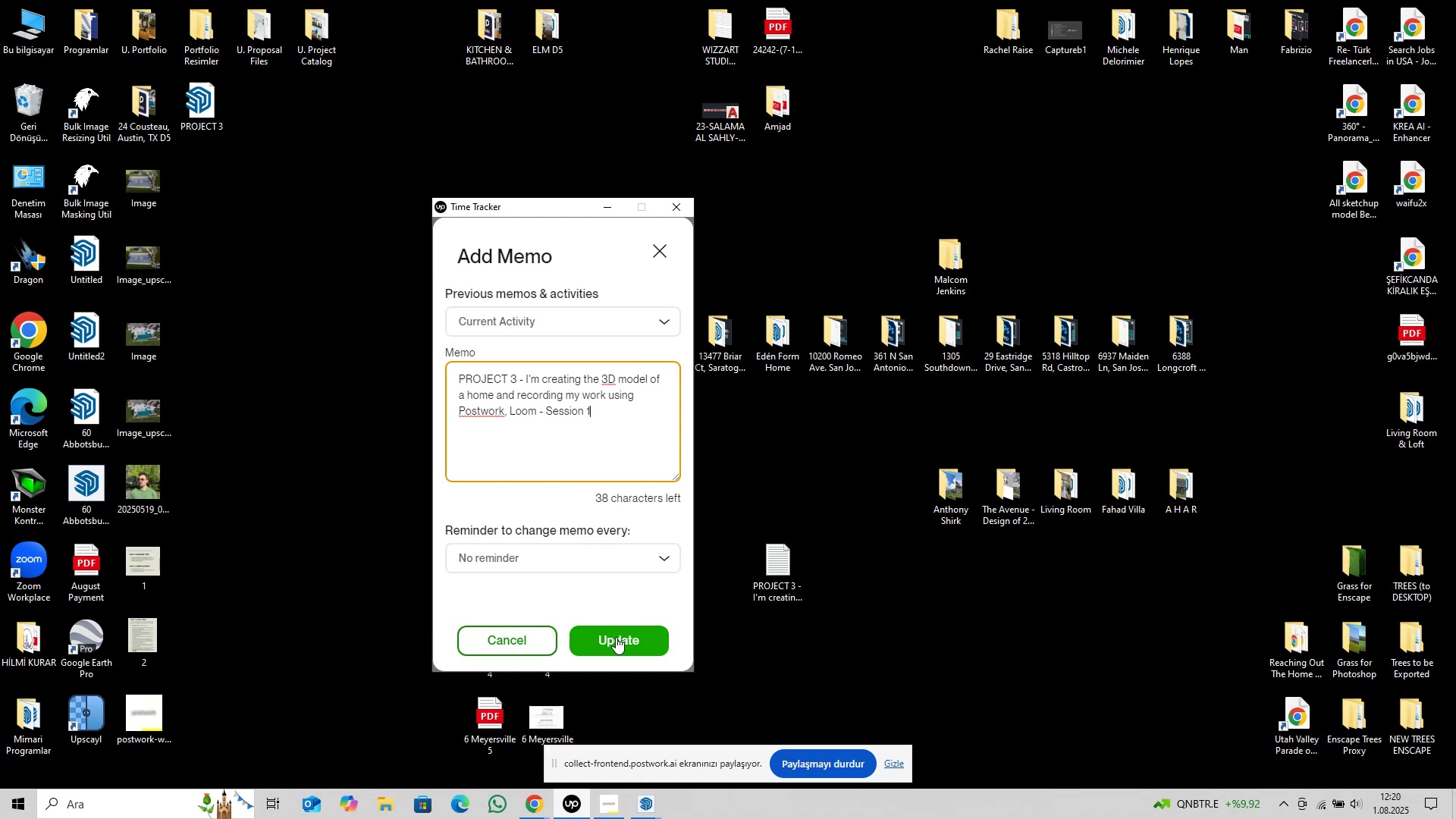 
left_click([616, 637])
 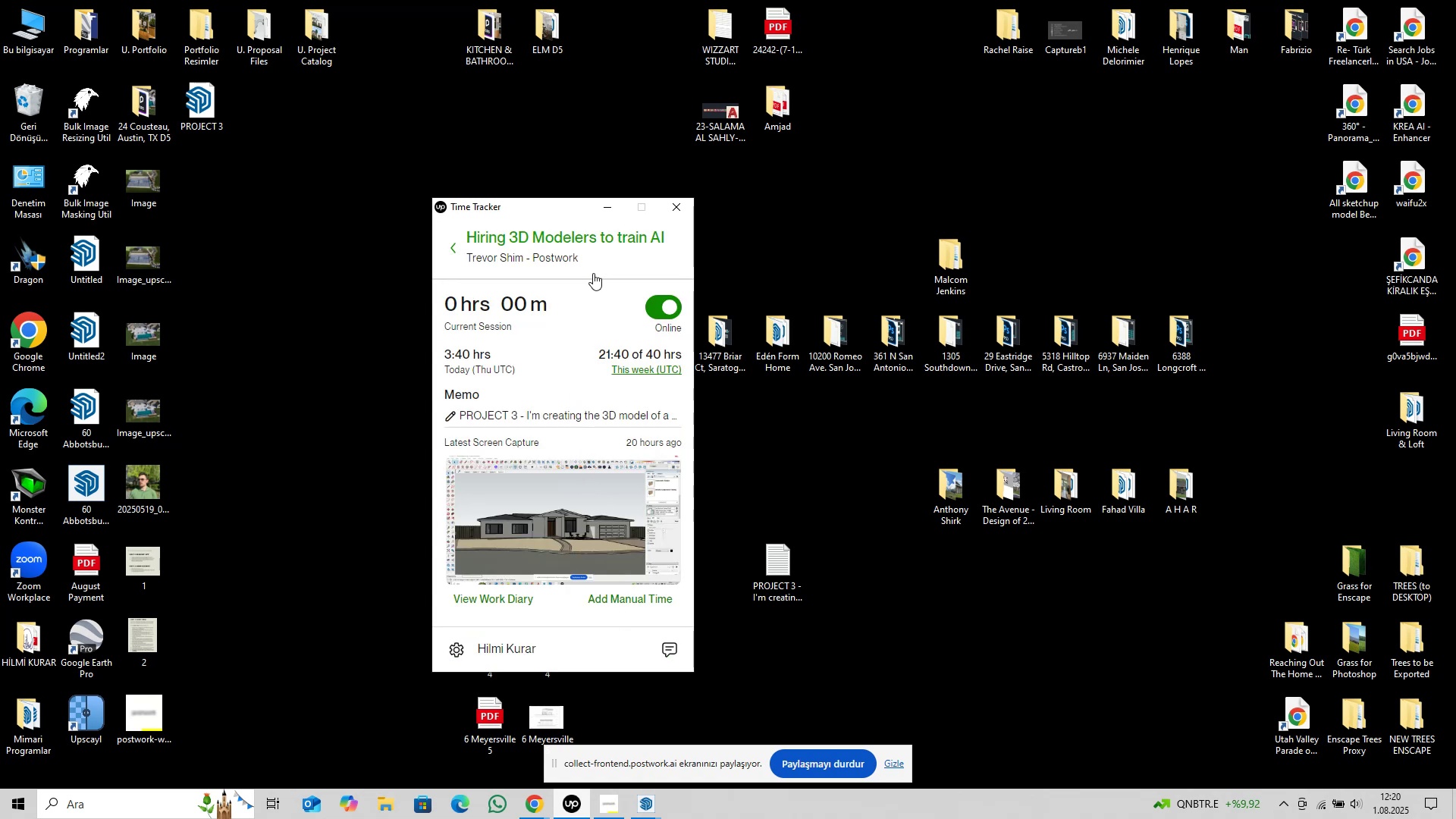 
left_click_drag(start_coordinate=[576, 206], to_coordinate=[680, 193])
 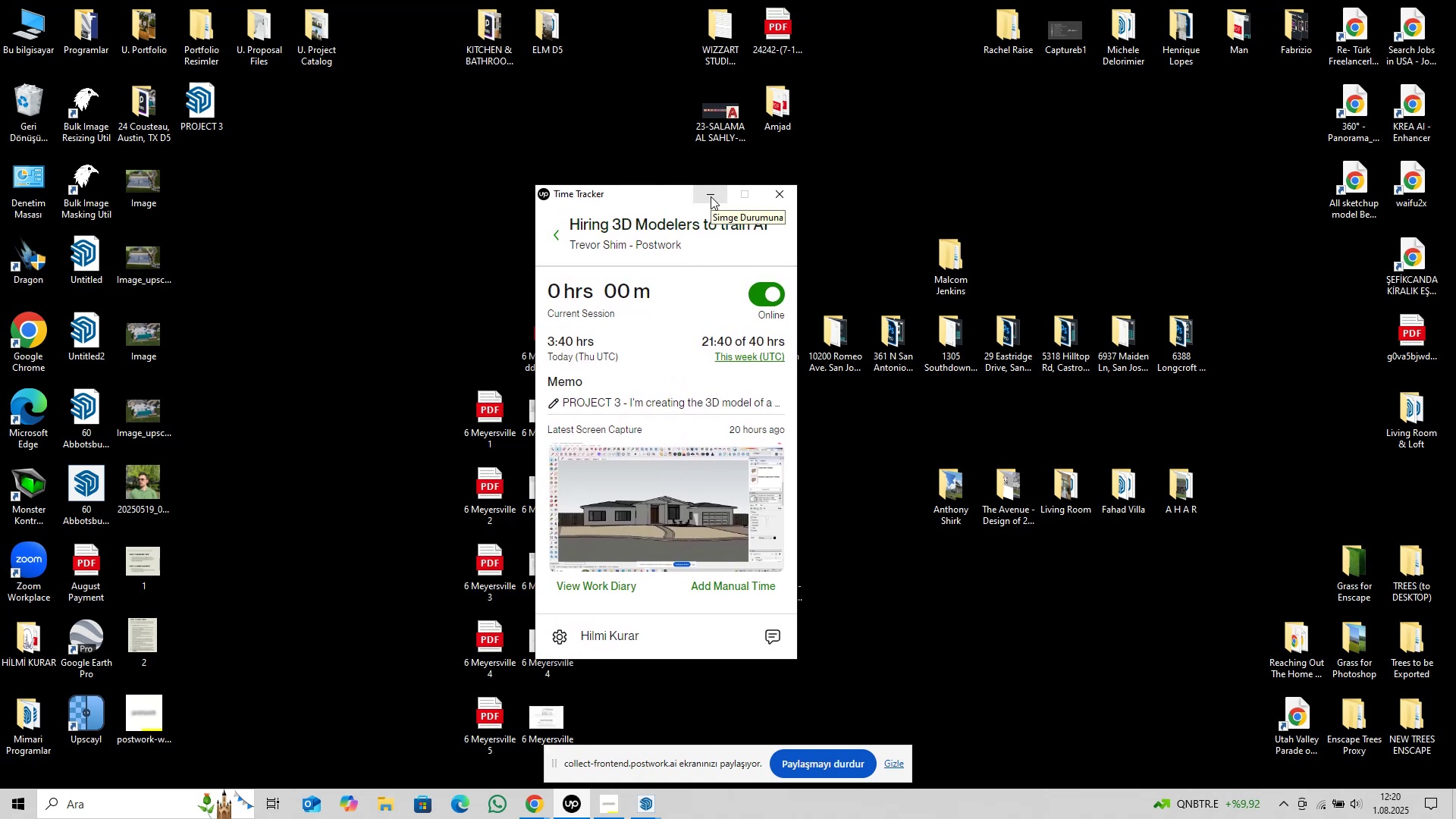 
left_click([711, 196])
 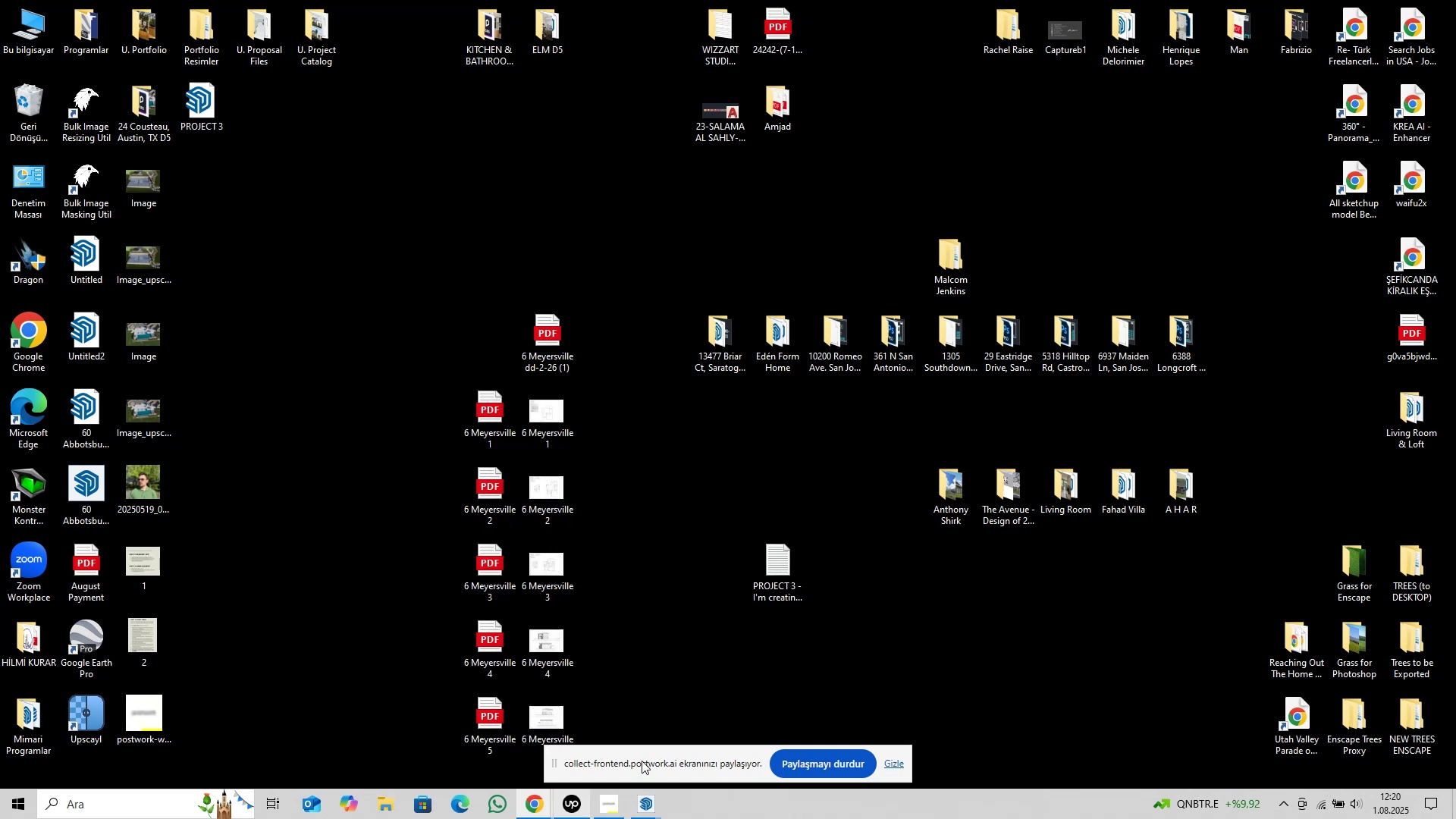 
left_click([646, 800])
 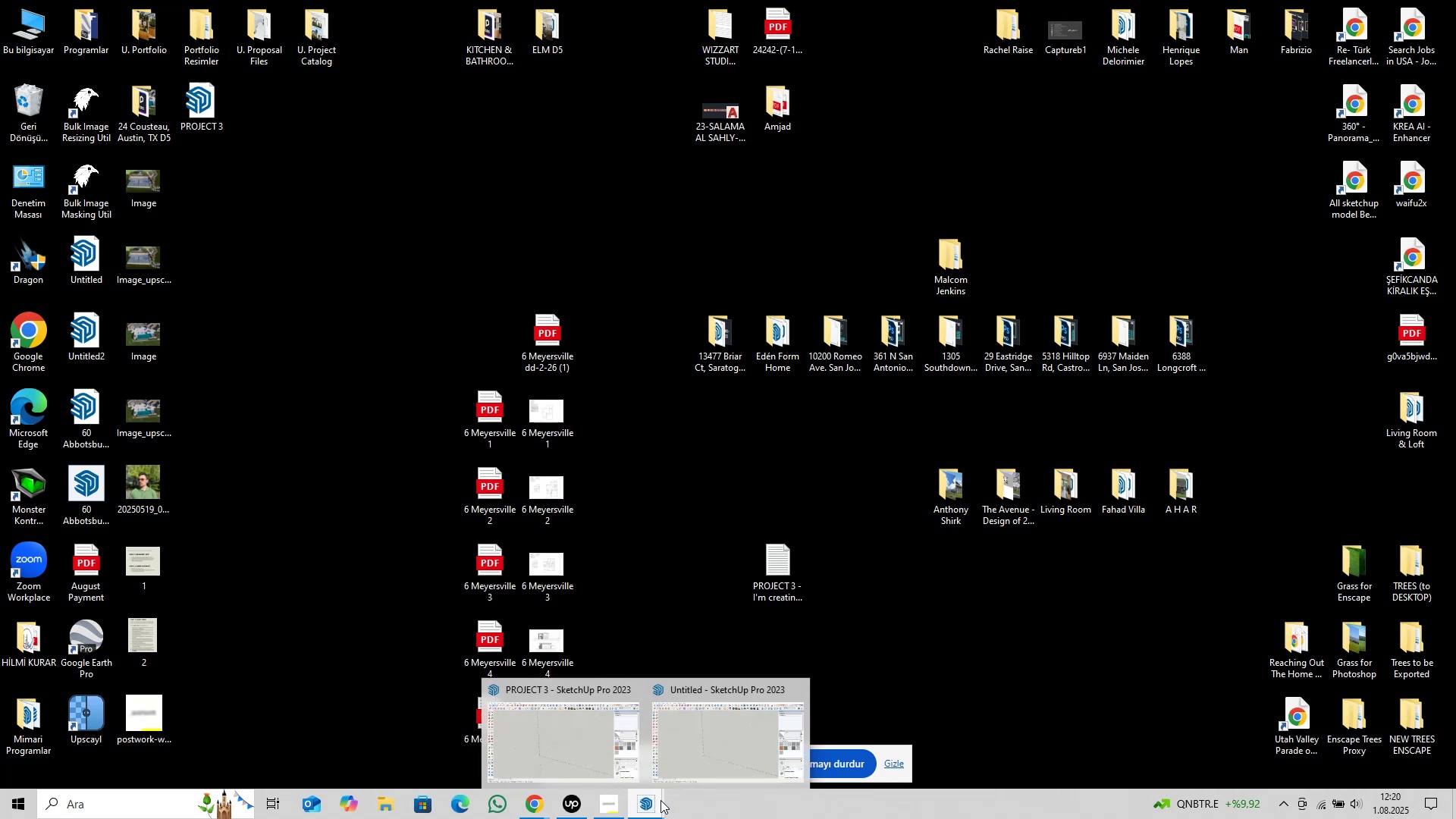 
left_click([730, 733])
 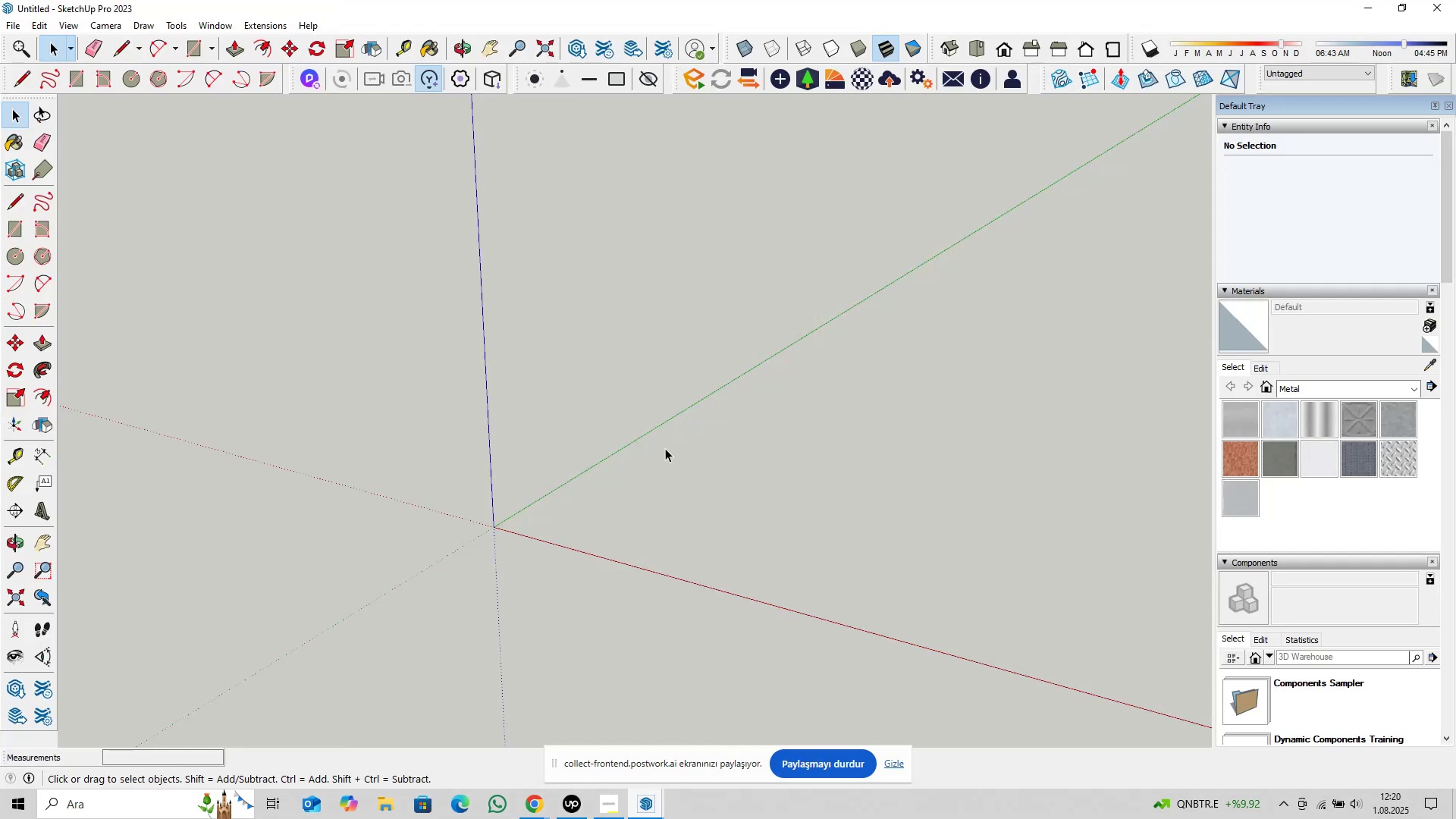 
scroll: coordinate [633, 451], scroll_direction: down, amount: 4.0
 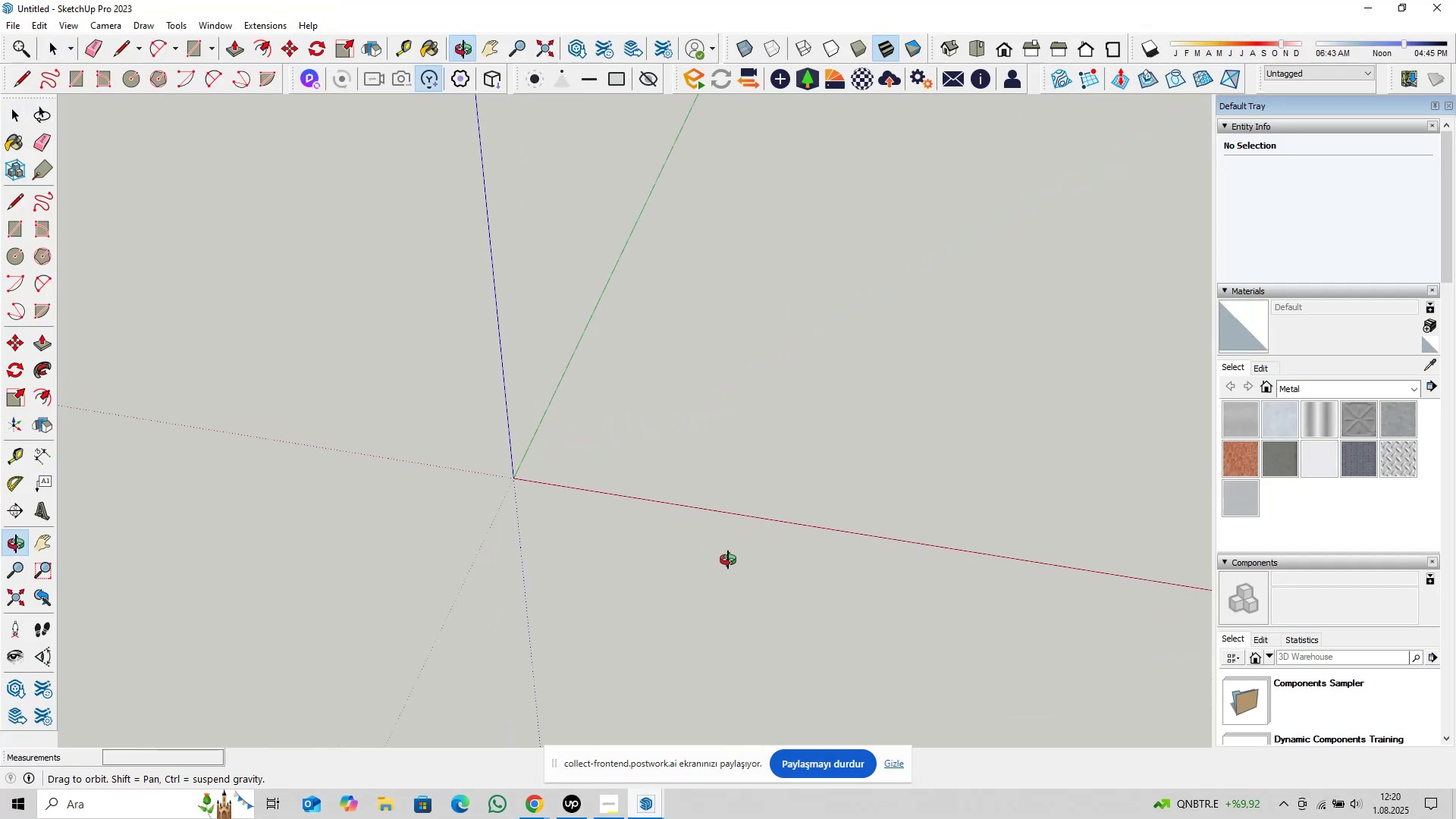 
hold_key(key=ShiftLeft, duration=0.35)
 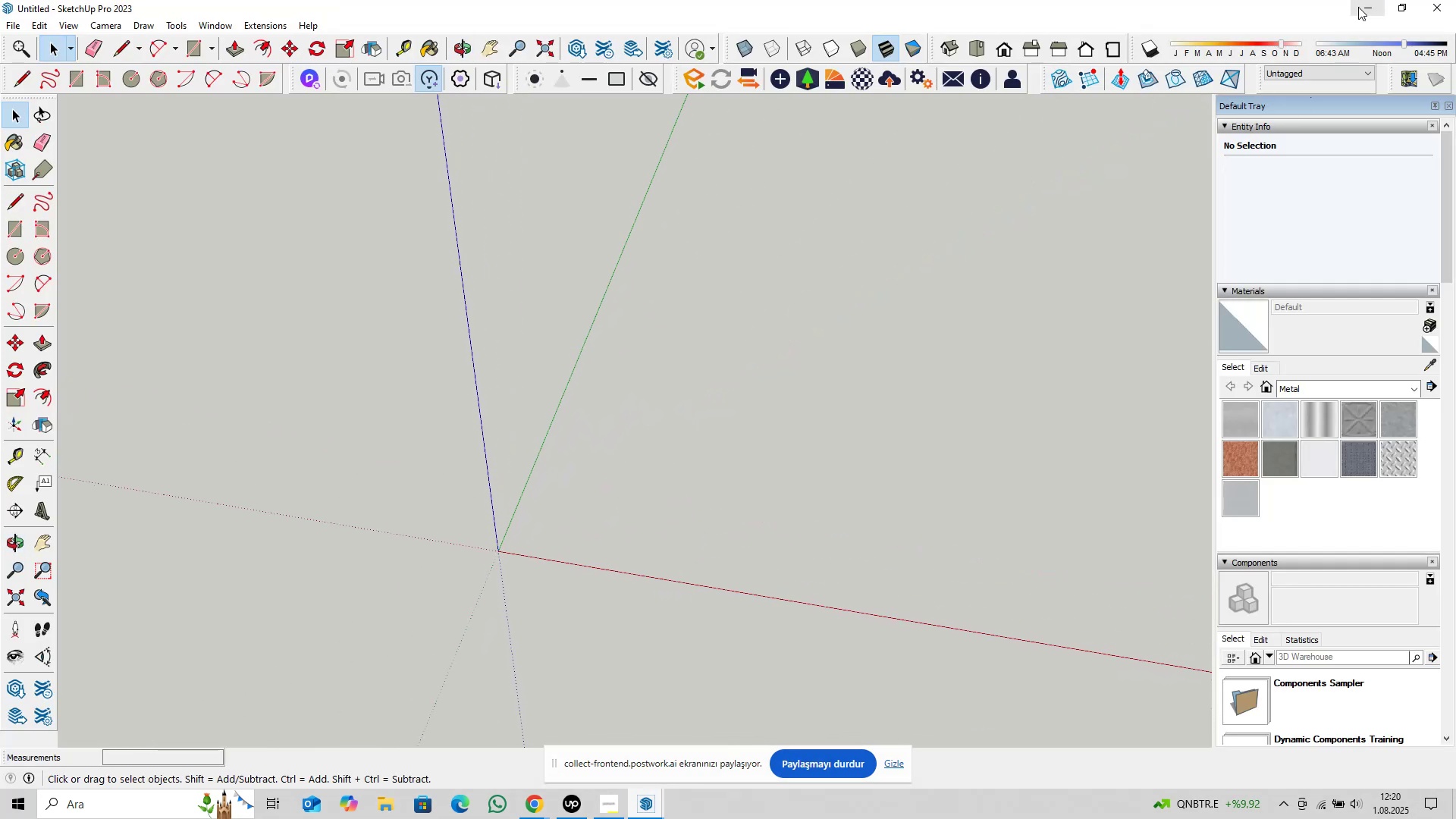 
left_click([1358, 7])
 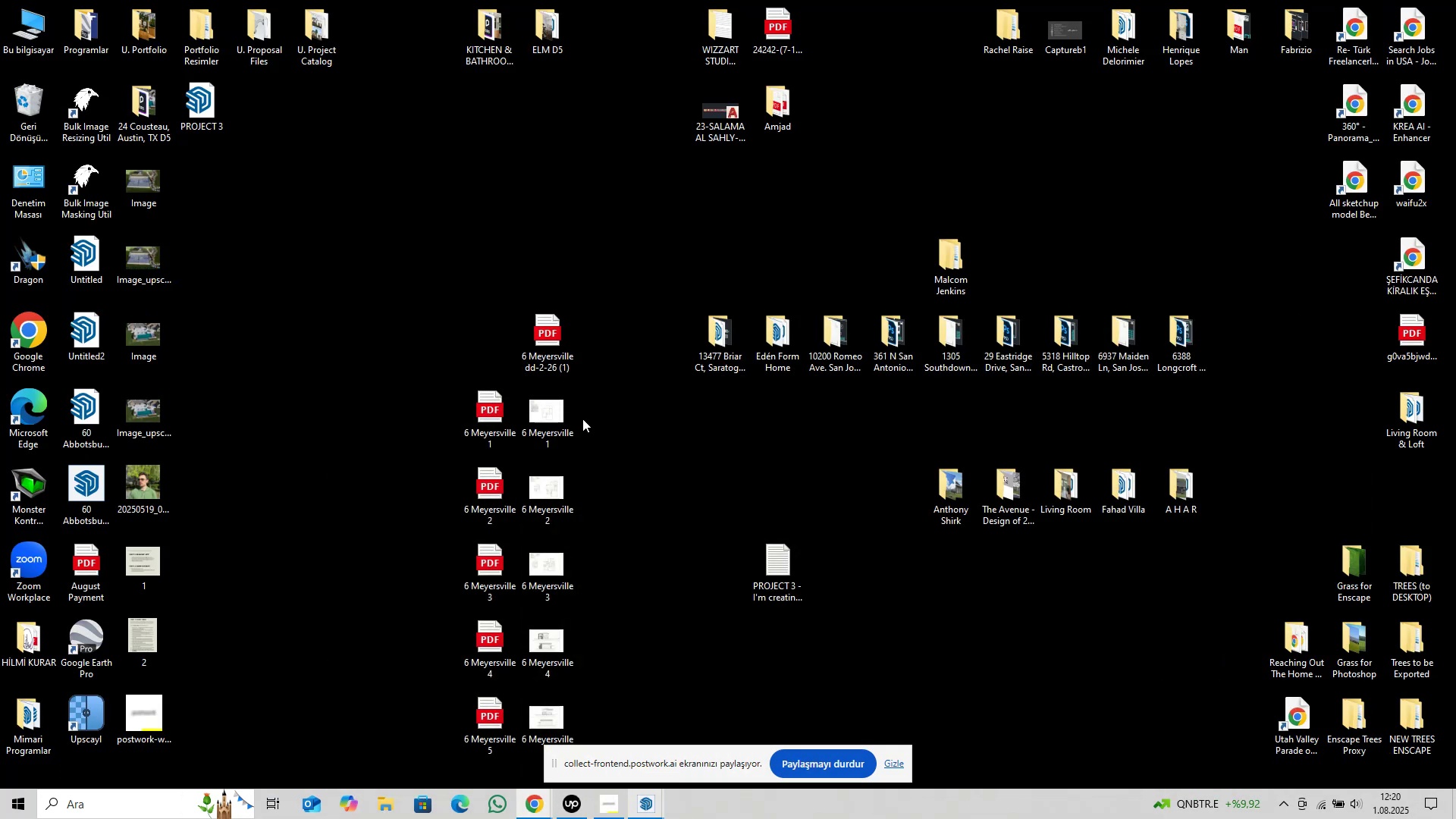 
left_click_drag(start_coordinate=[547, 418], to_coordinate=[552, 531])
 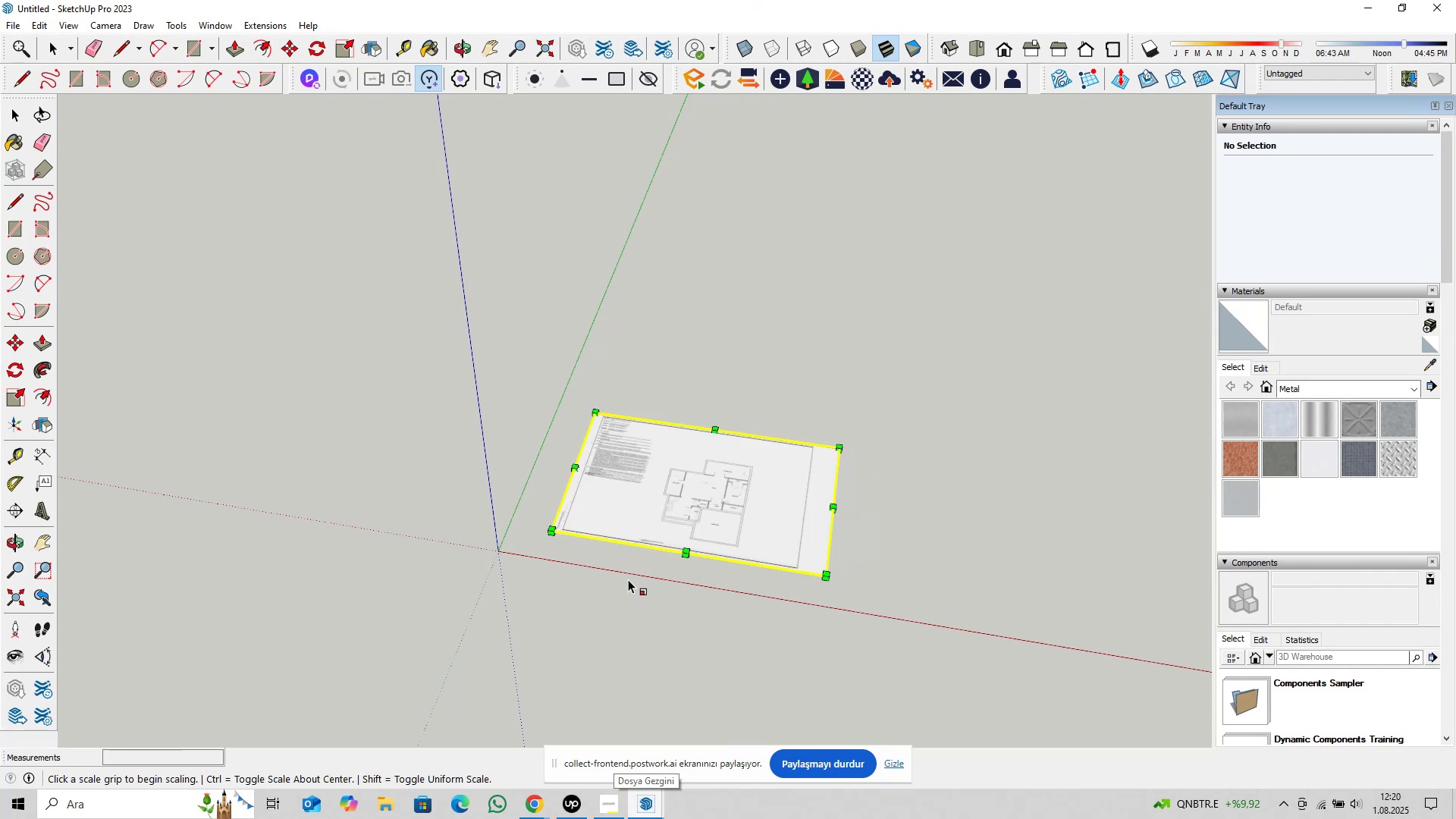 
key(Space)
 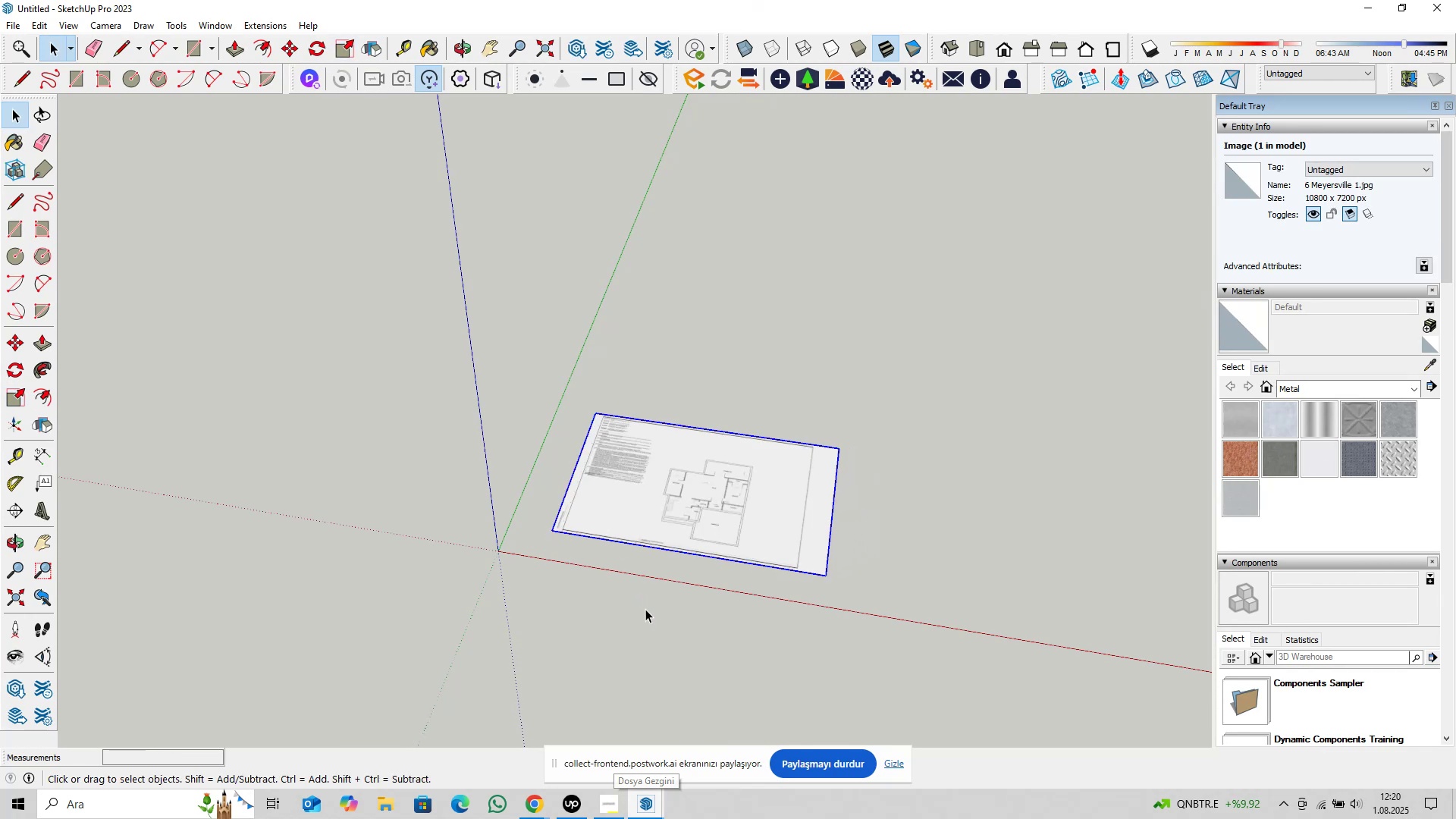 
left_click([645, 609])
 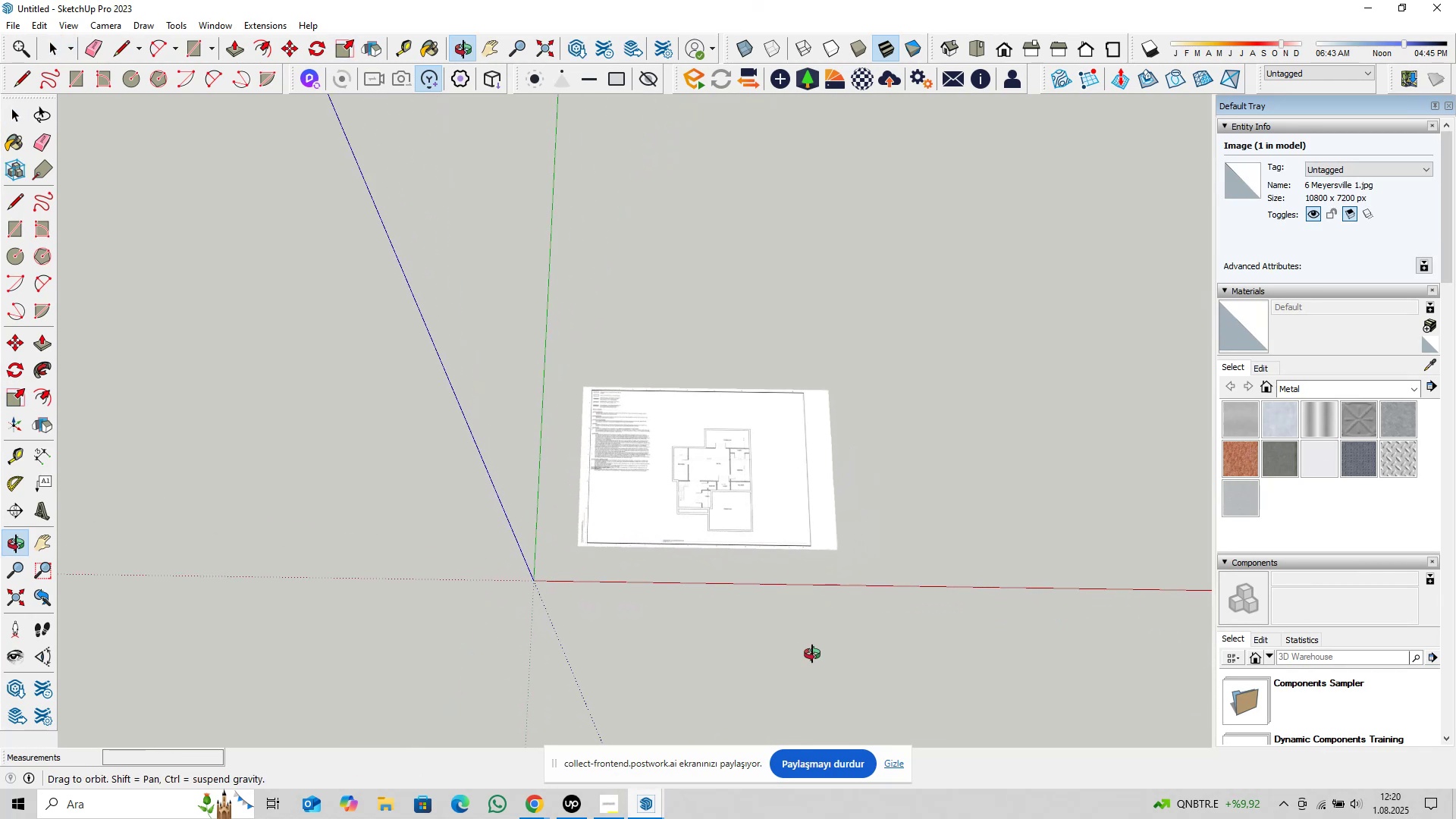 
key(Shift+ShiftLeft)
 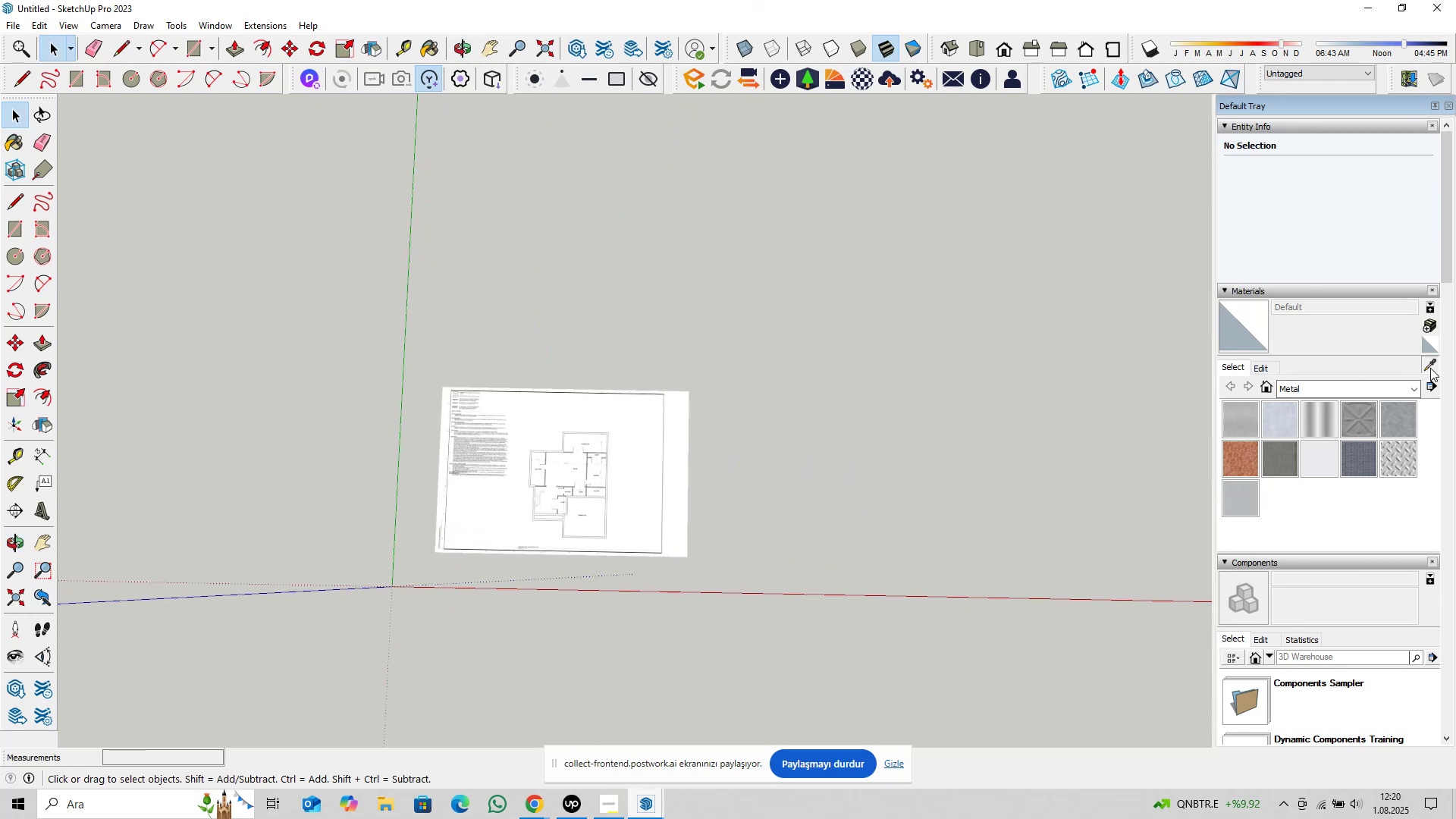 
double_click([625, 467])
 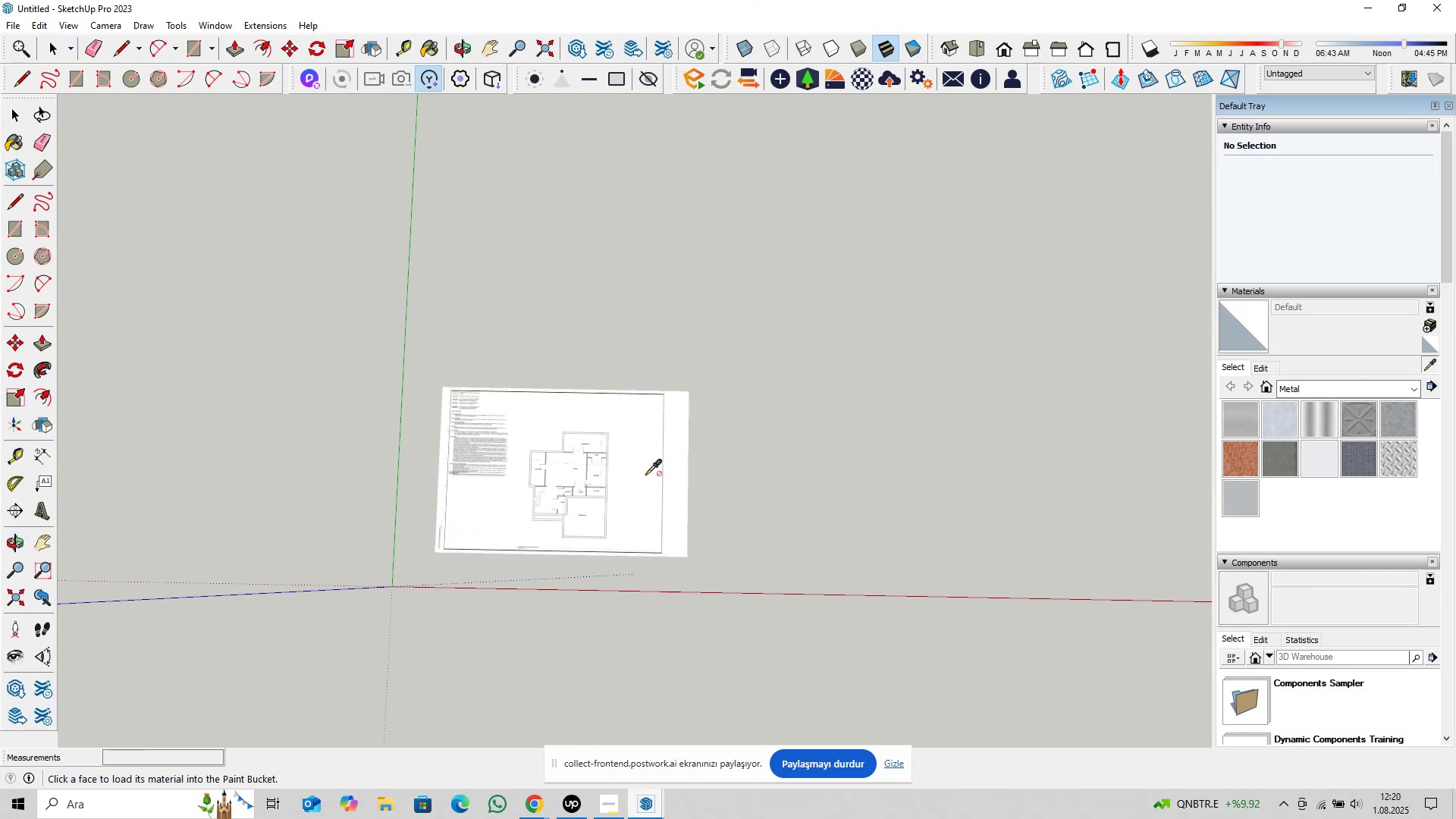 
key(Space)
 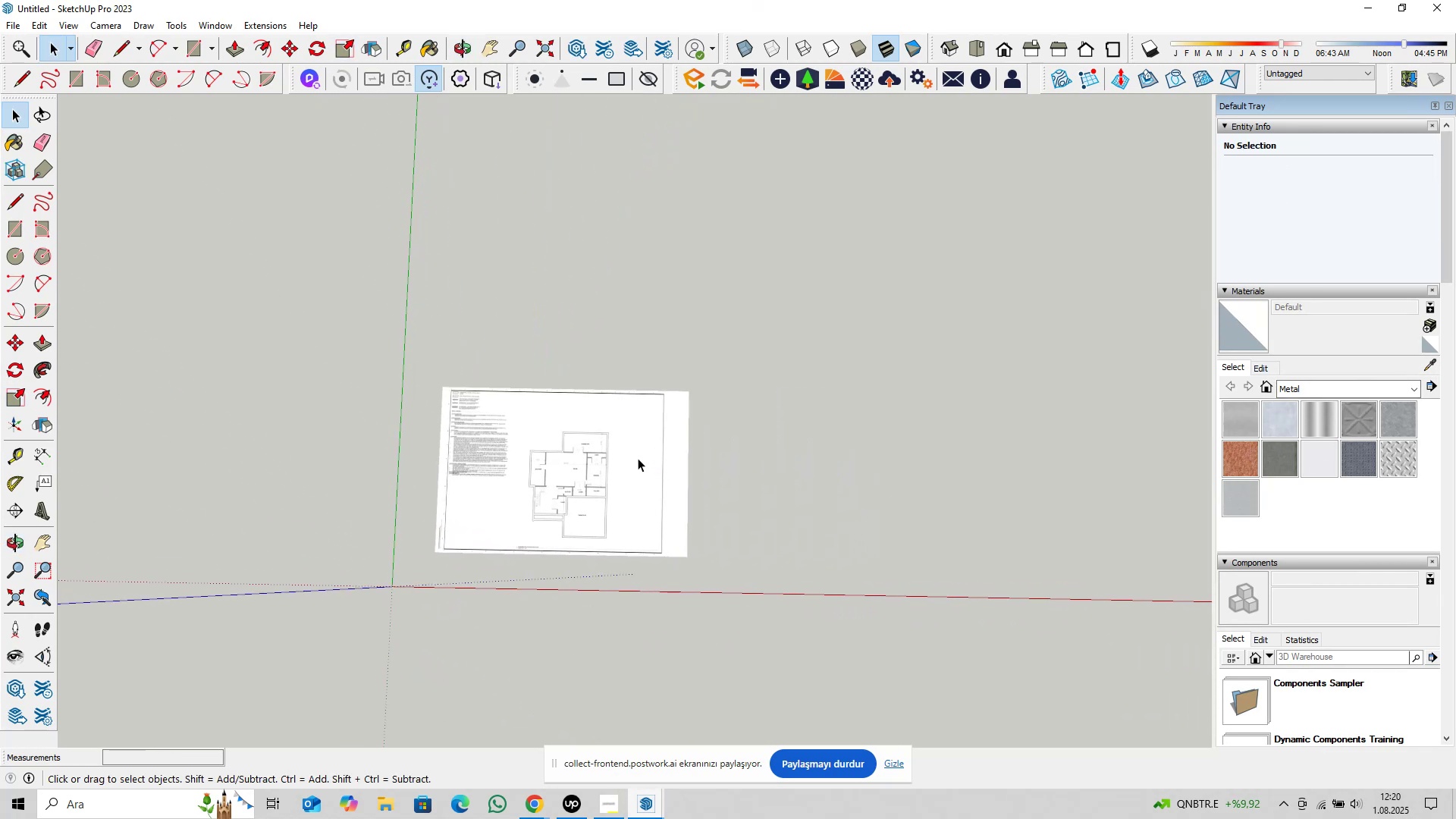 
left_click([638, 458])
 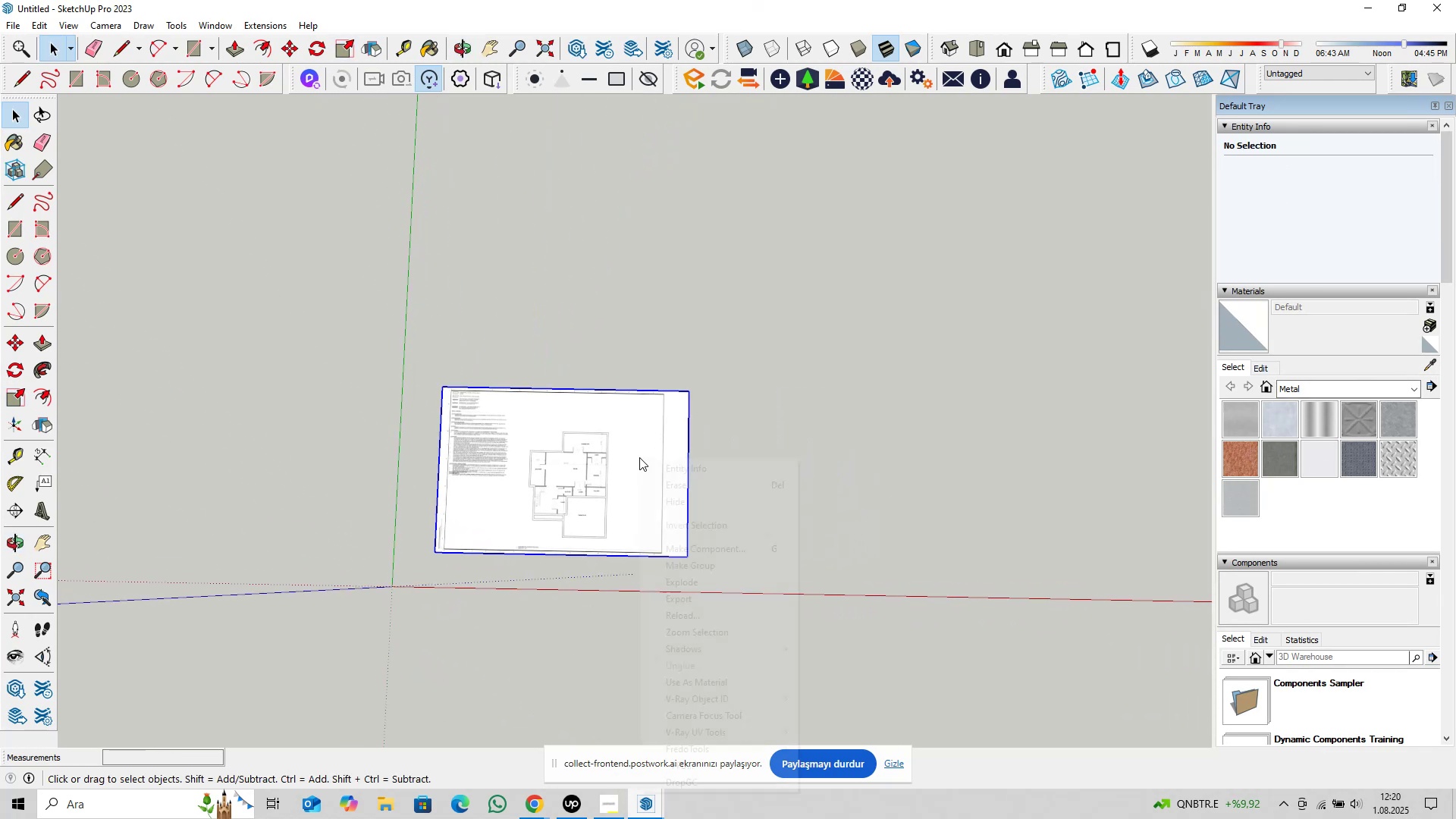 
right_click([639, 457])
 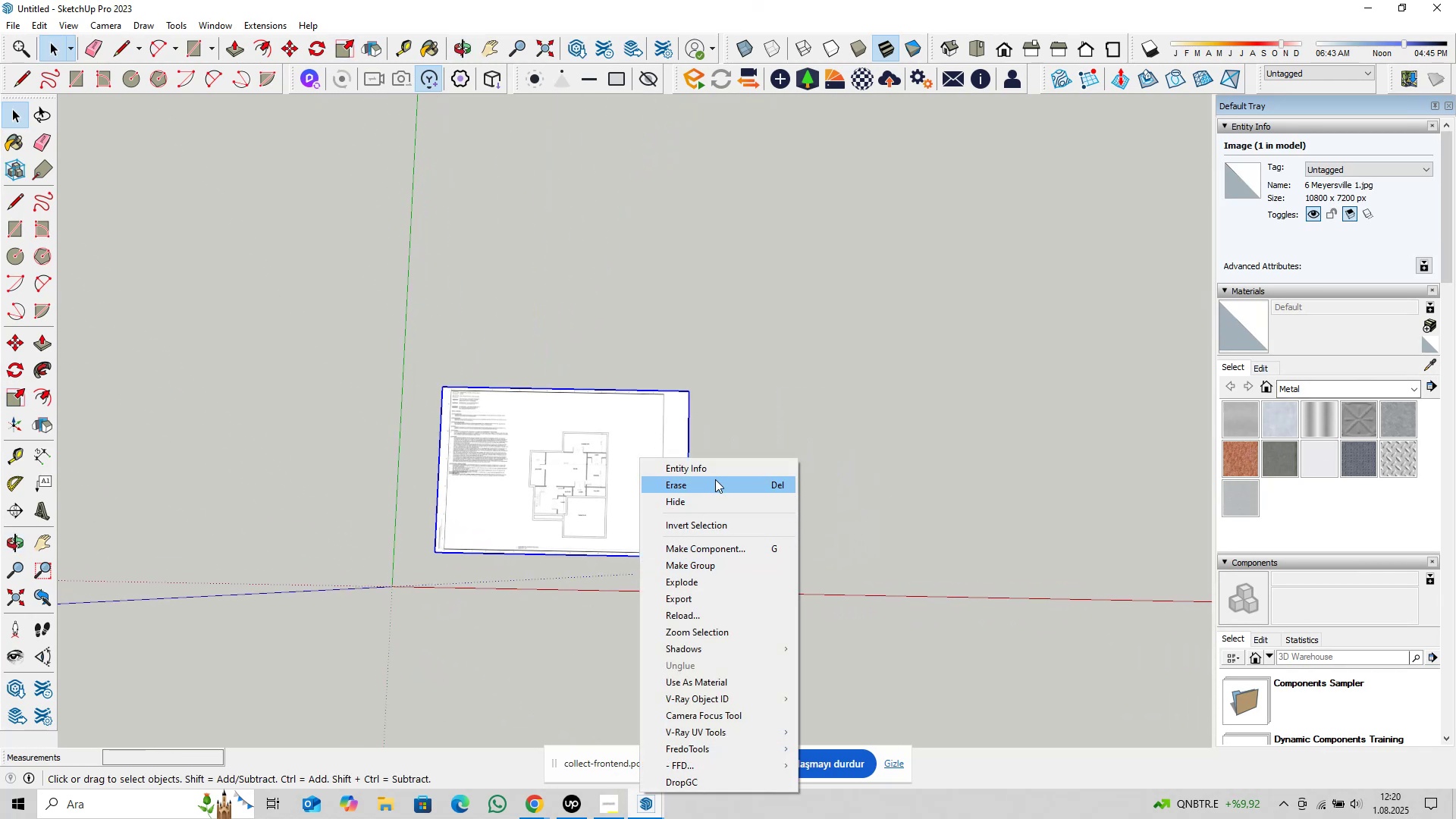 
left_click([712, 597])
 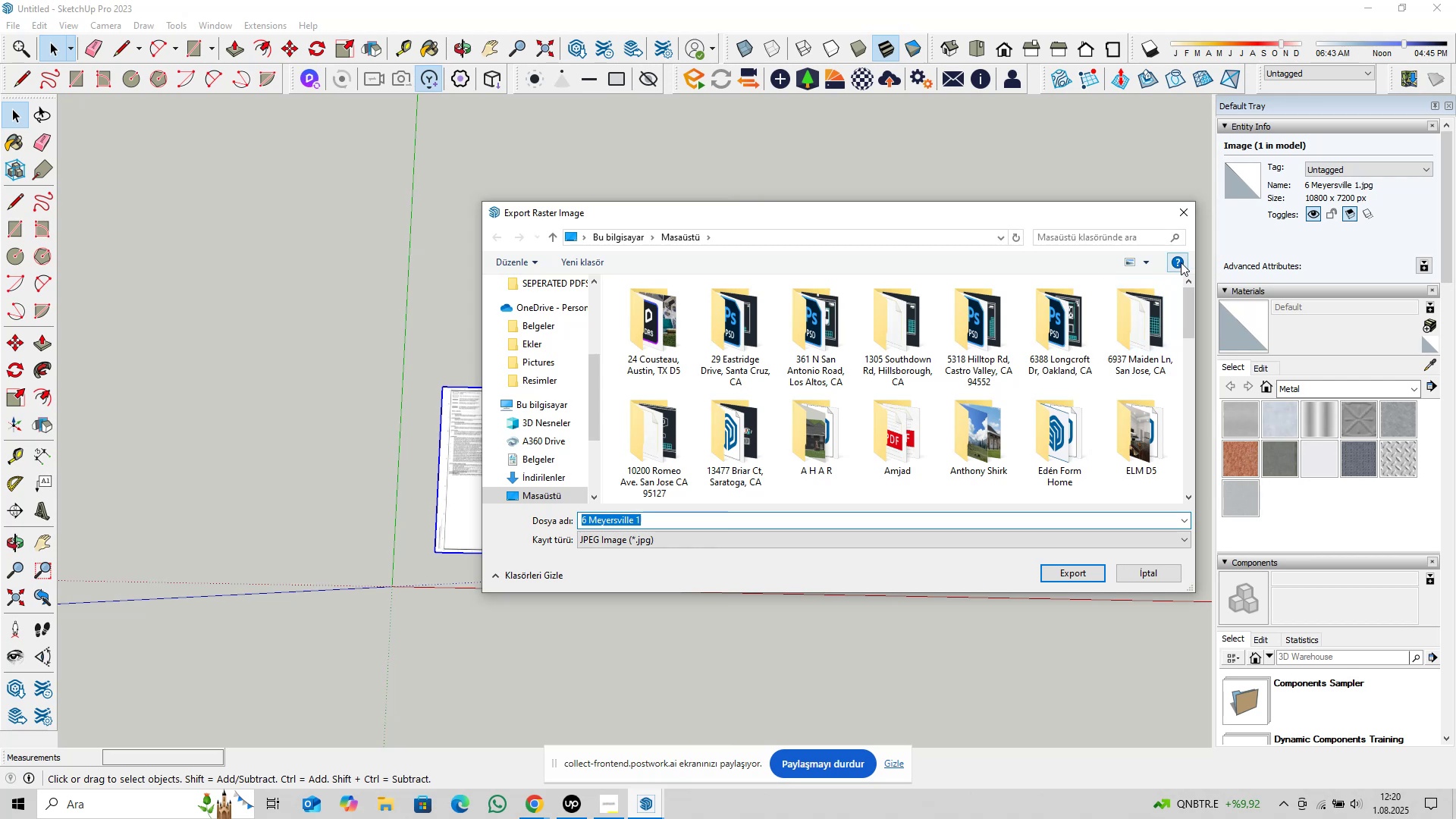 
left_click([1186, 221])
 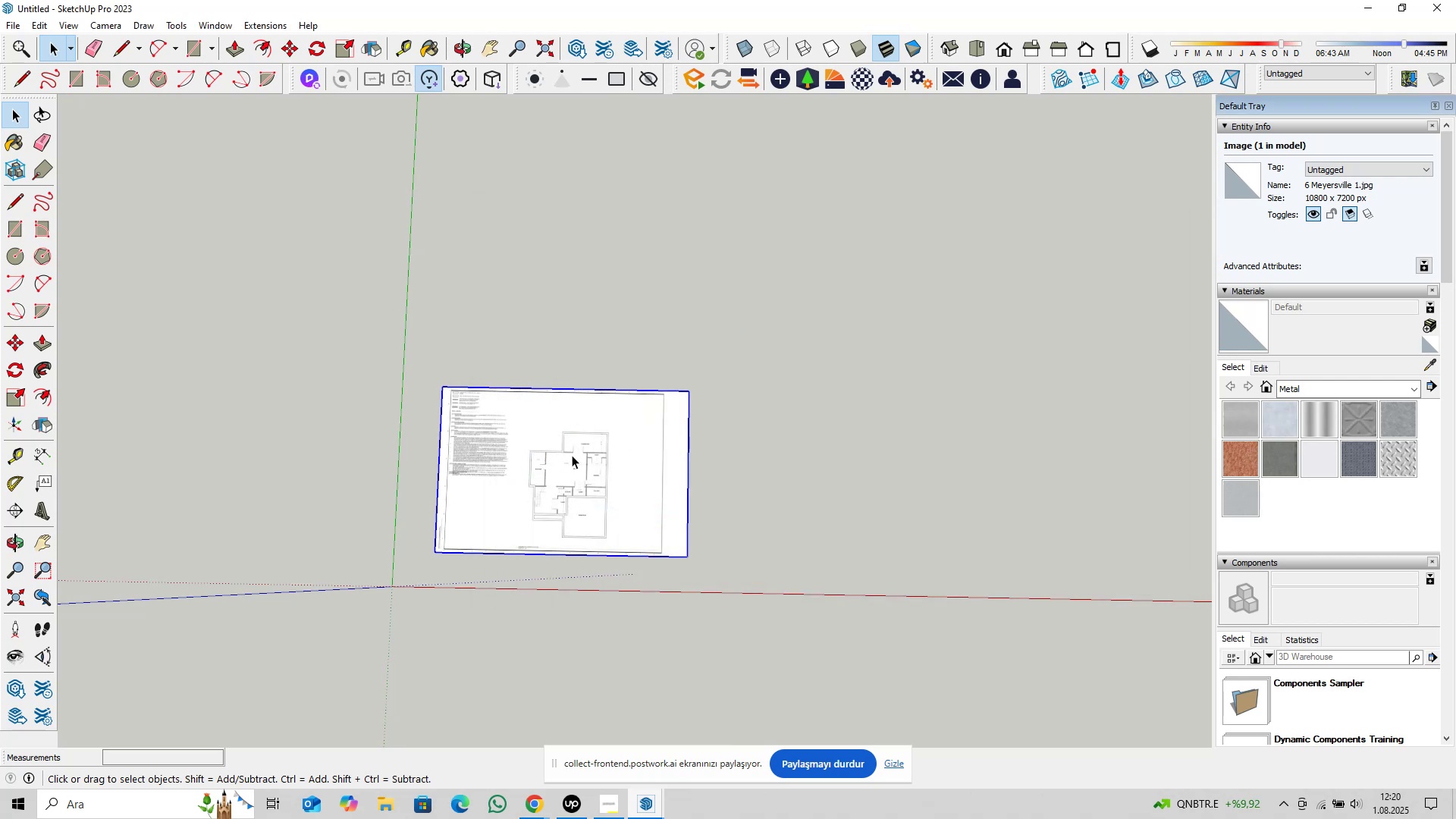 
right_click([570, 455])
 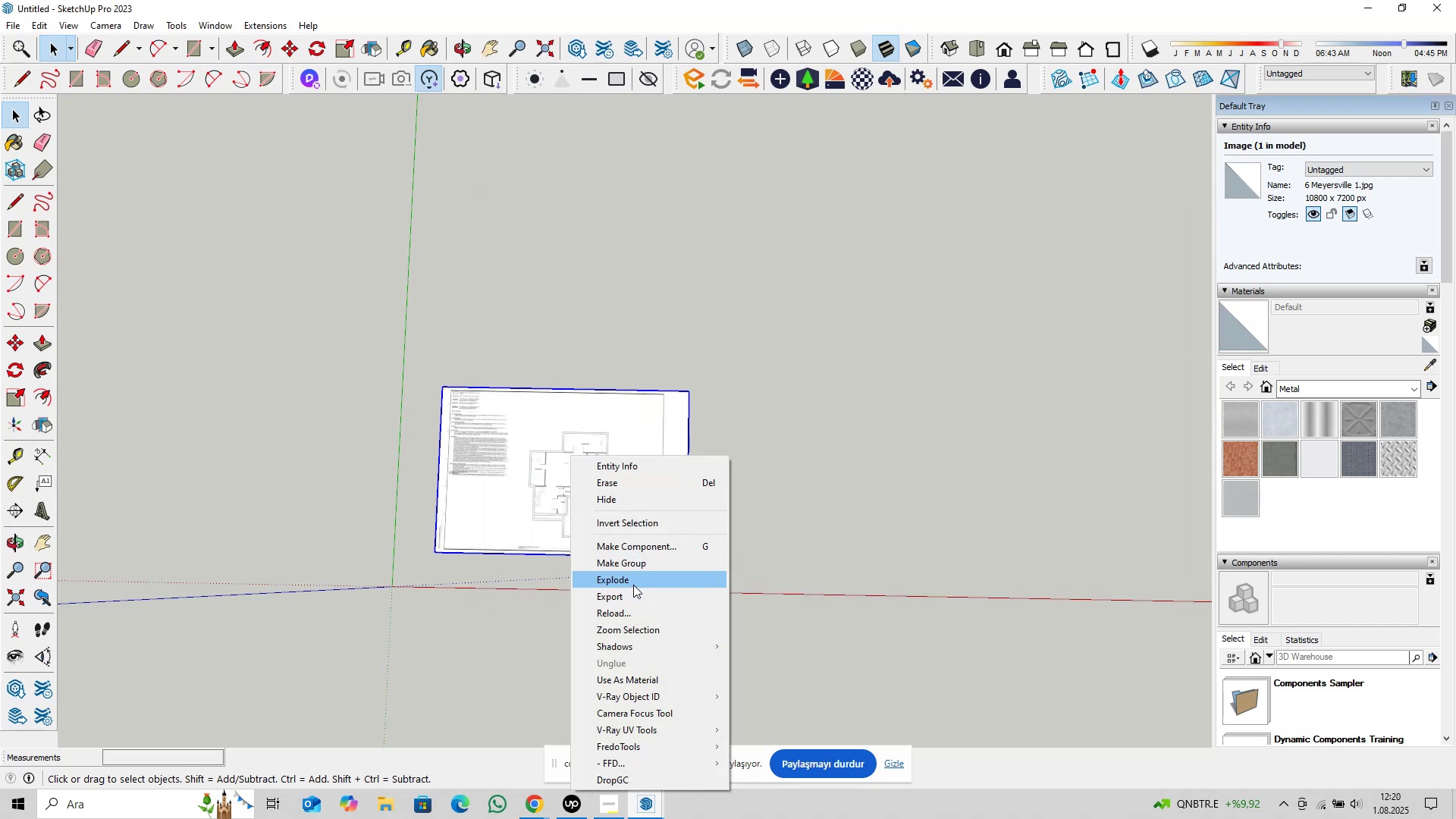 
left_click([633, 583])
 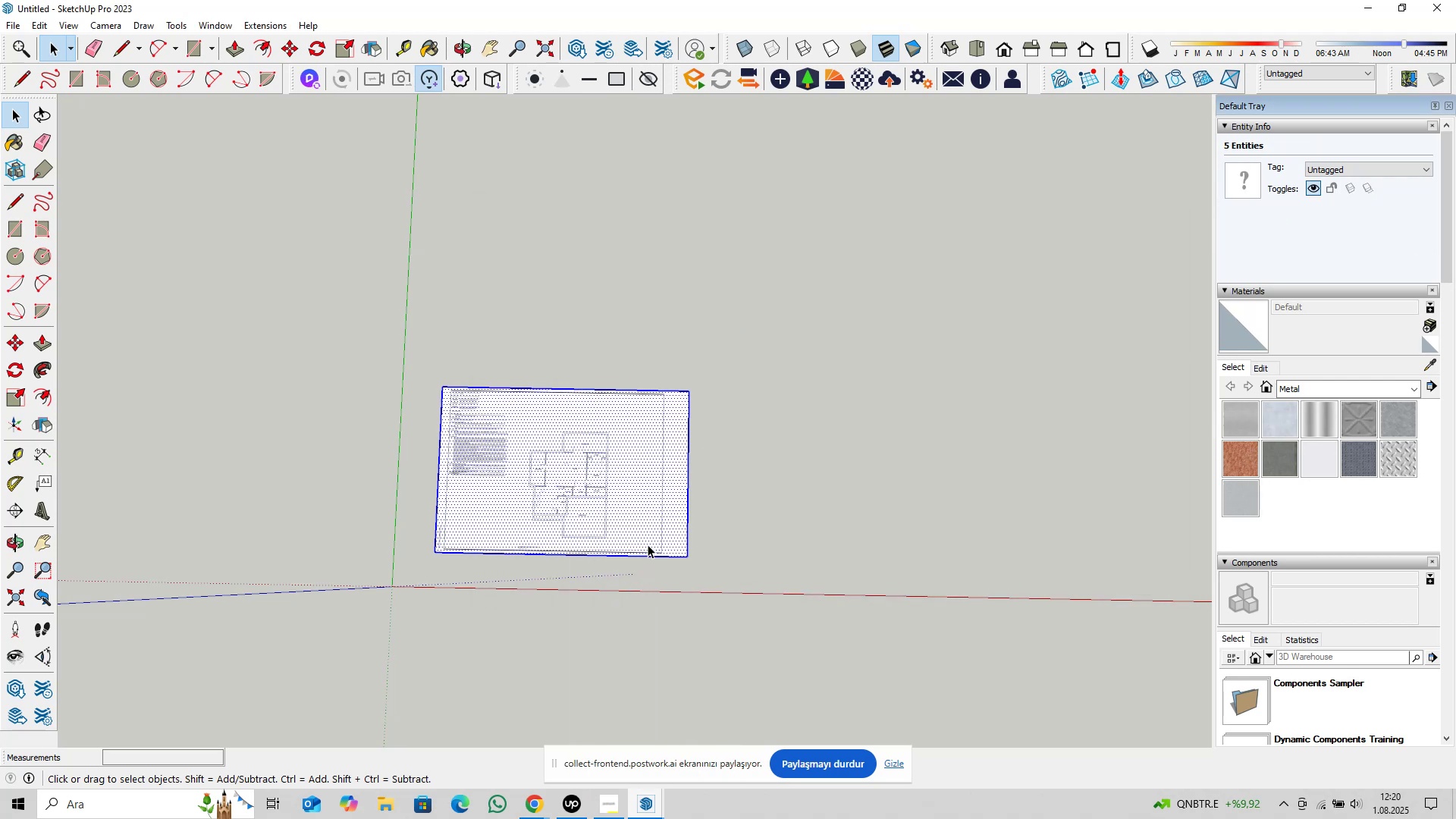 
scroll: coordinate [630, 545], scroll_direction: up, amount: 4.0
 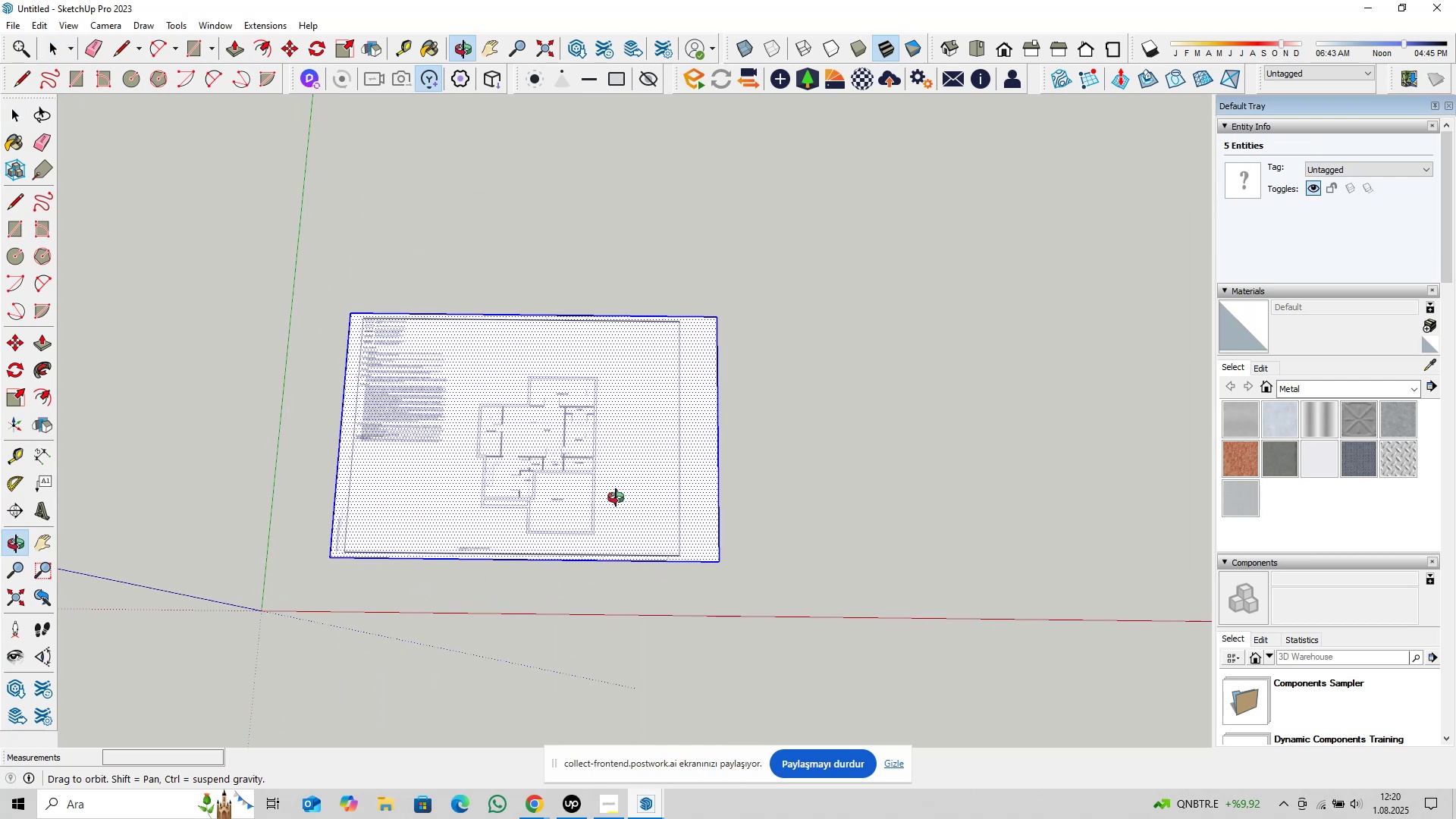 
hold_key(key=ShiftLeft, duration=0.32)
 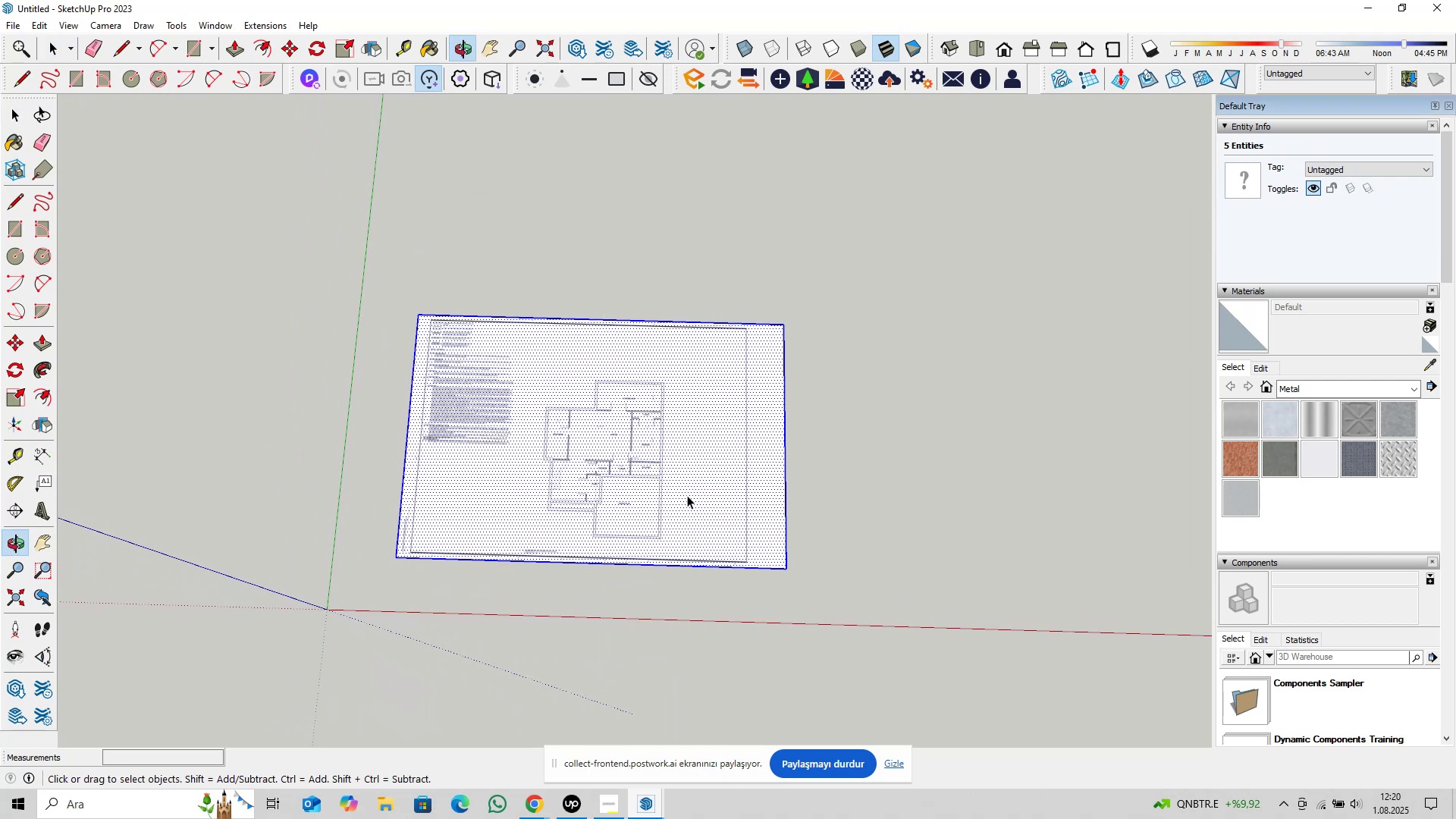 
scroll: coordinate [701, 491], scroll_direction: up, amount: 1.0
 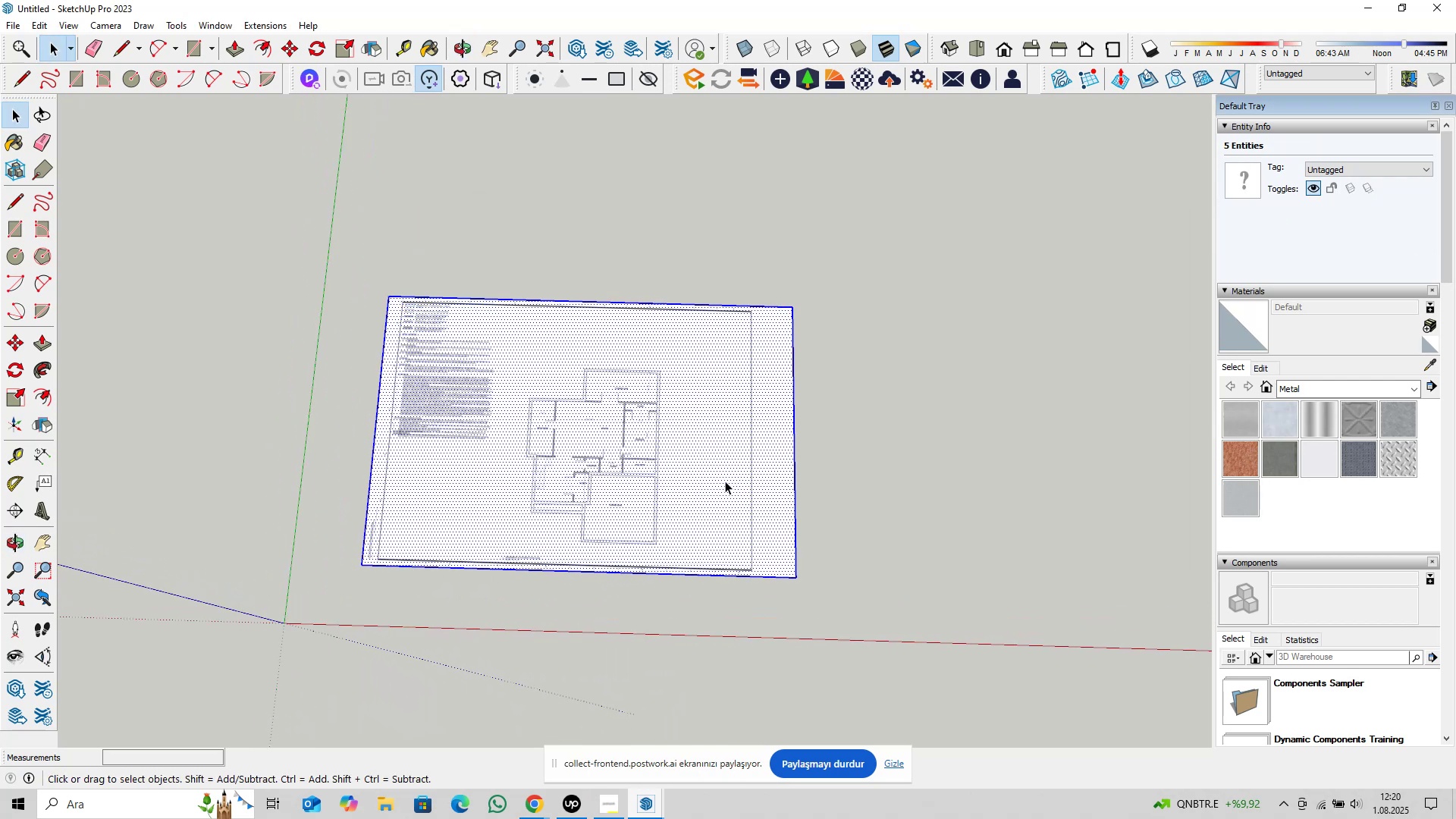 
right_click([692, 463])
 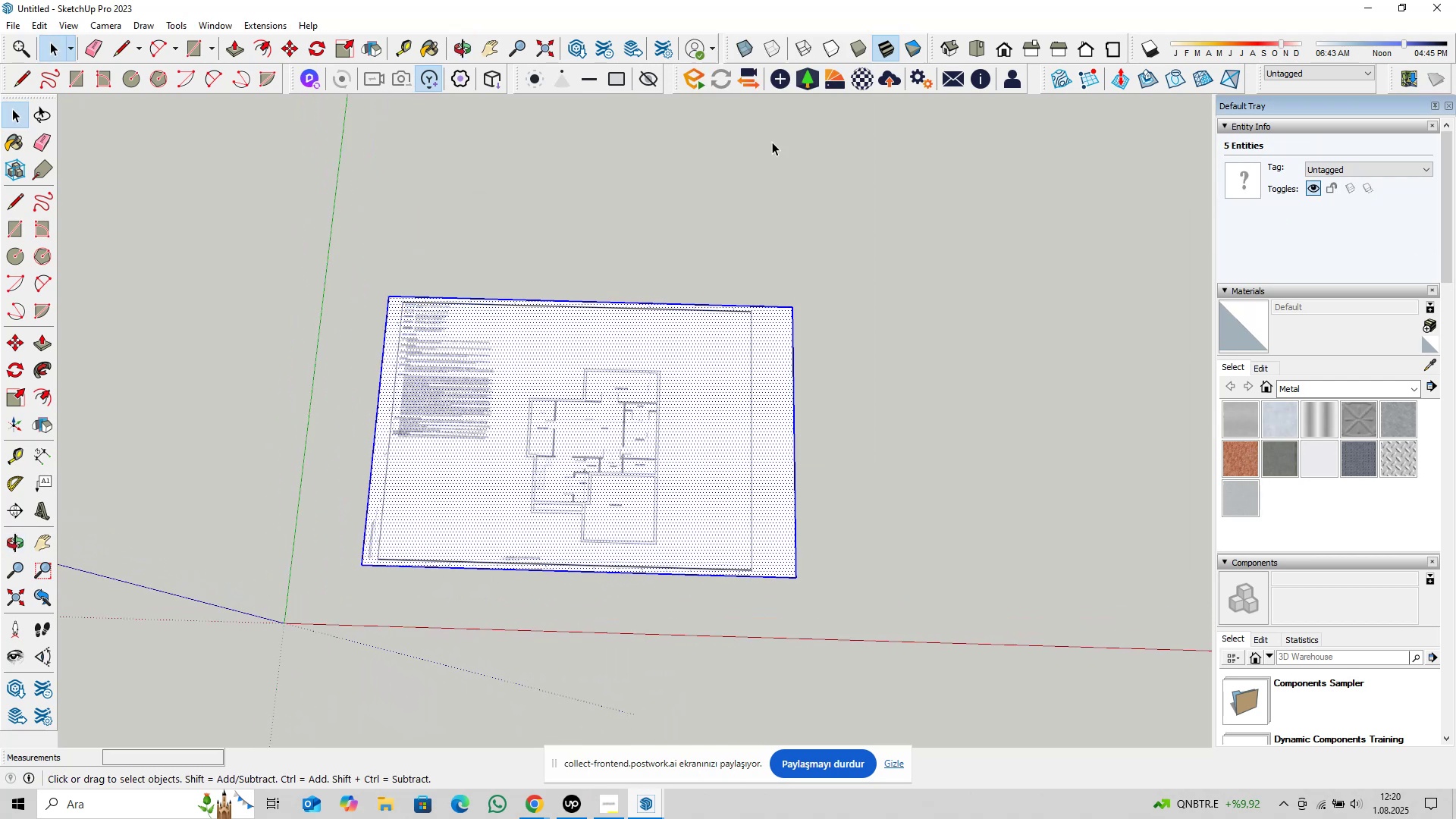 
double_click([713, 432])
 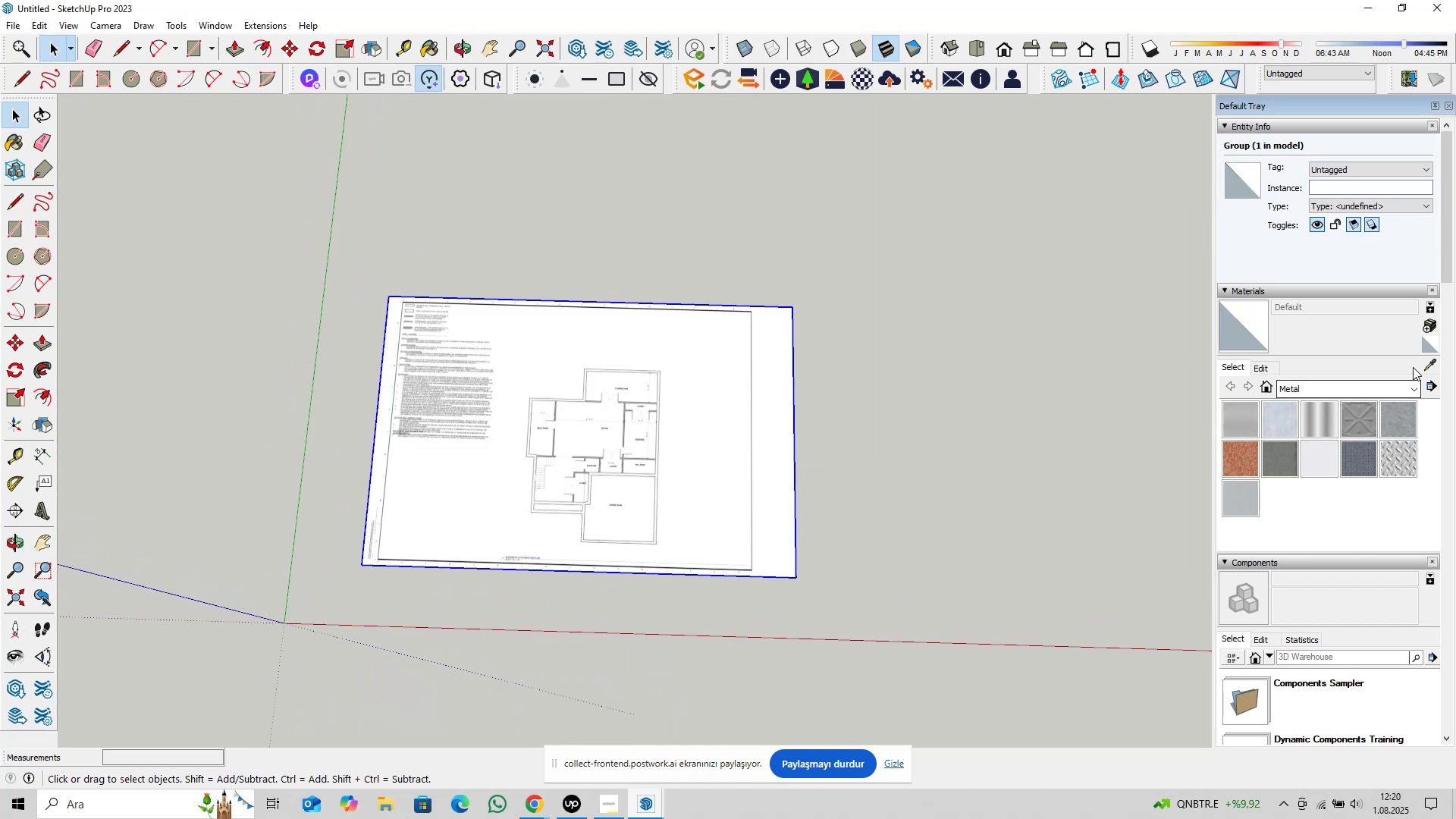 
left_click([1429, 363])
 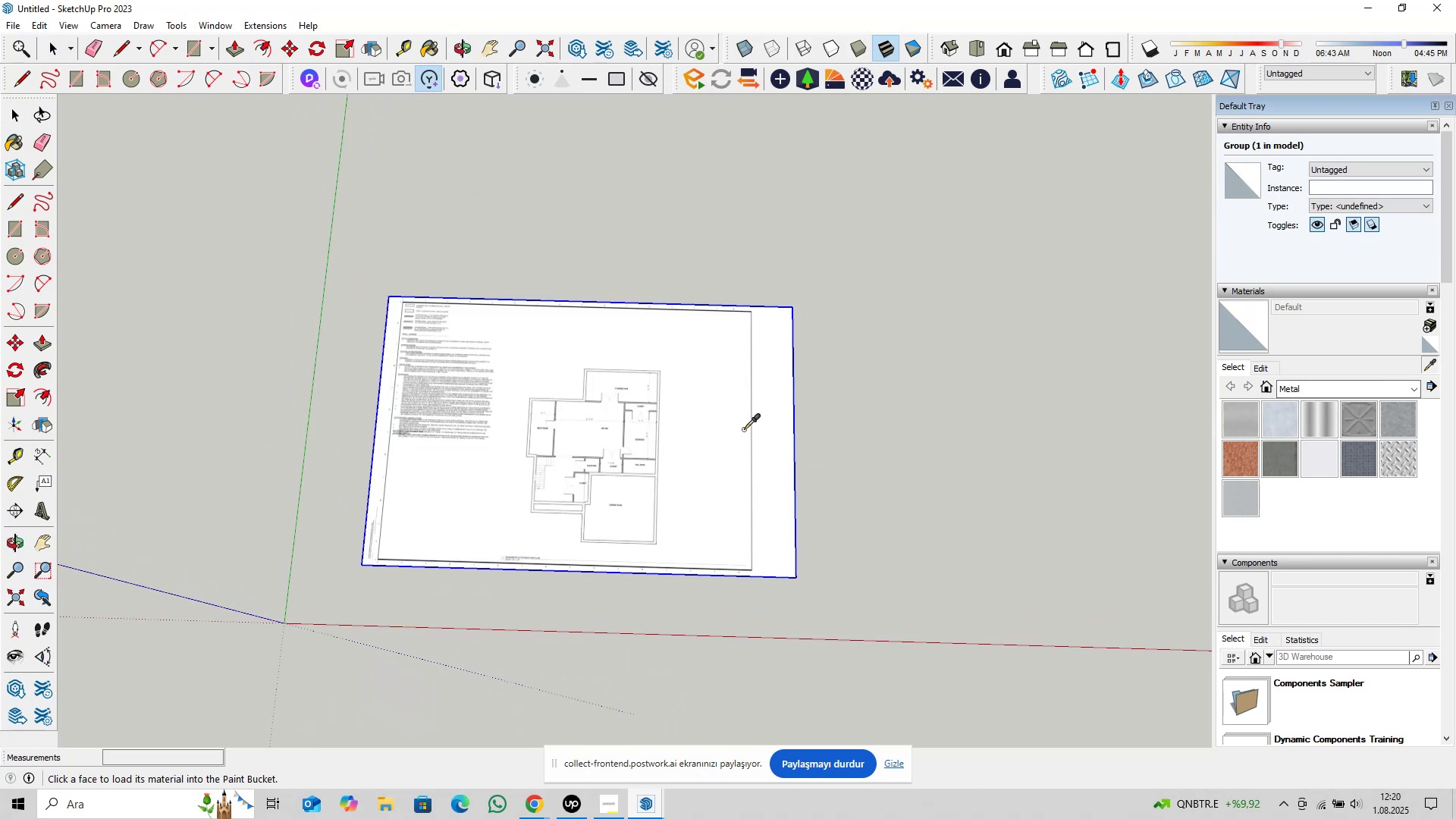 
left_click([742, 429])
 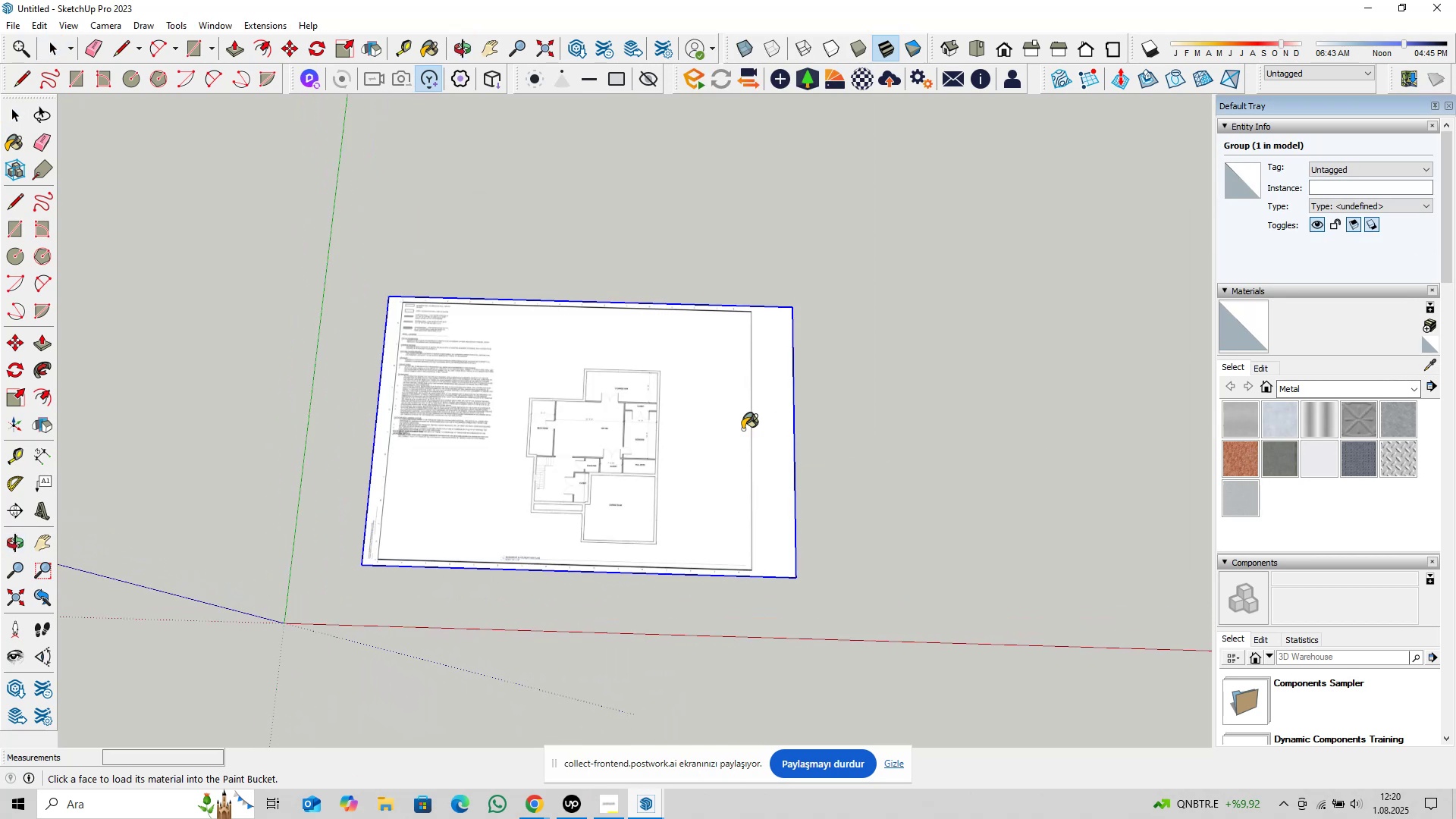 
key(Space)
 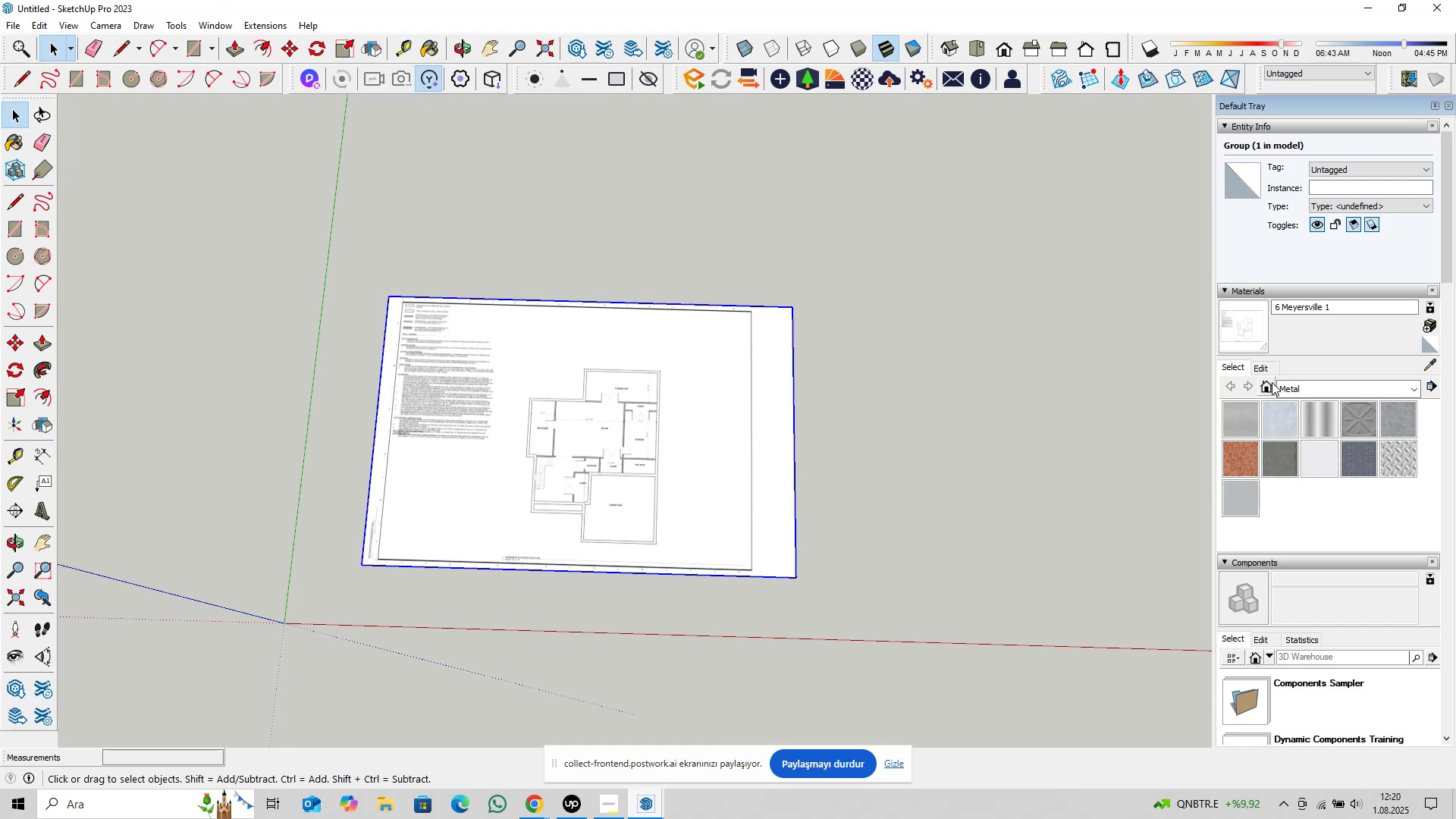 
left_click([1270, 371])
 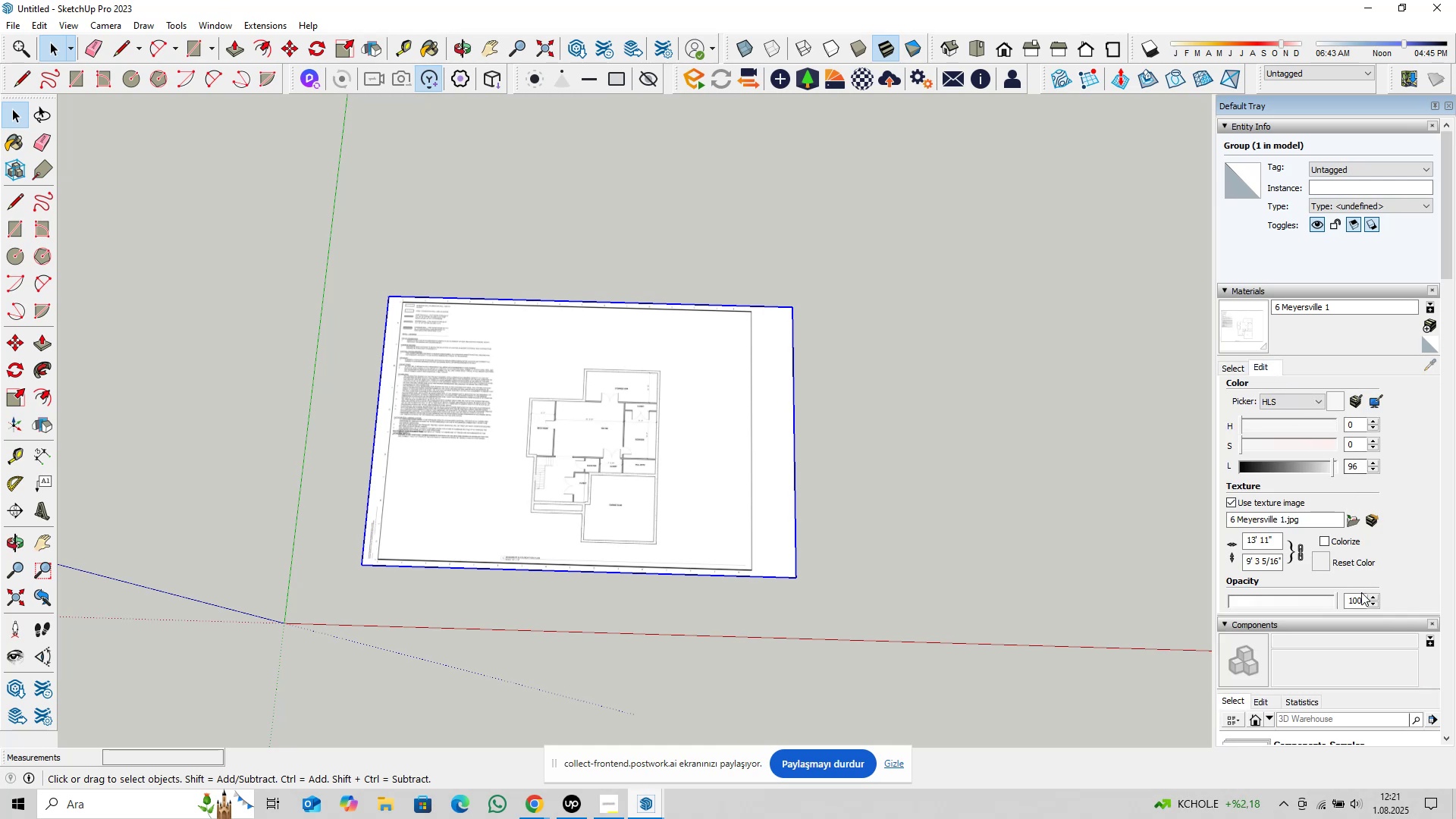 
left_click_drag(start_coordinate=[1362, 600], to_coordinate=[1320, 610])
 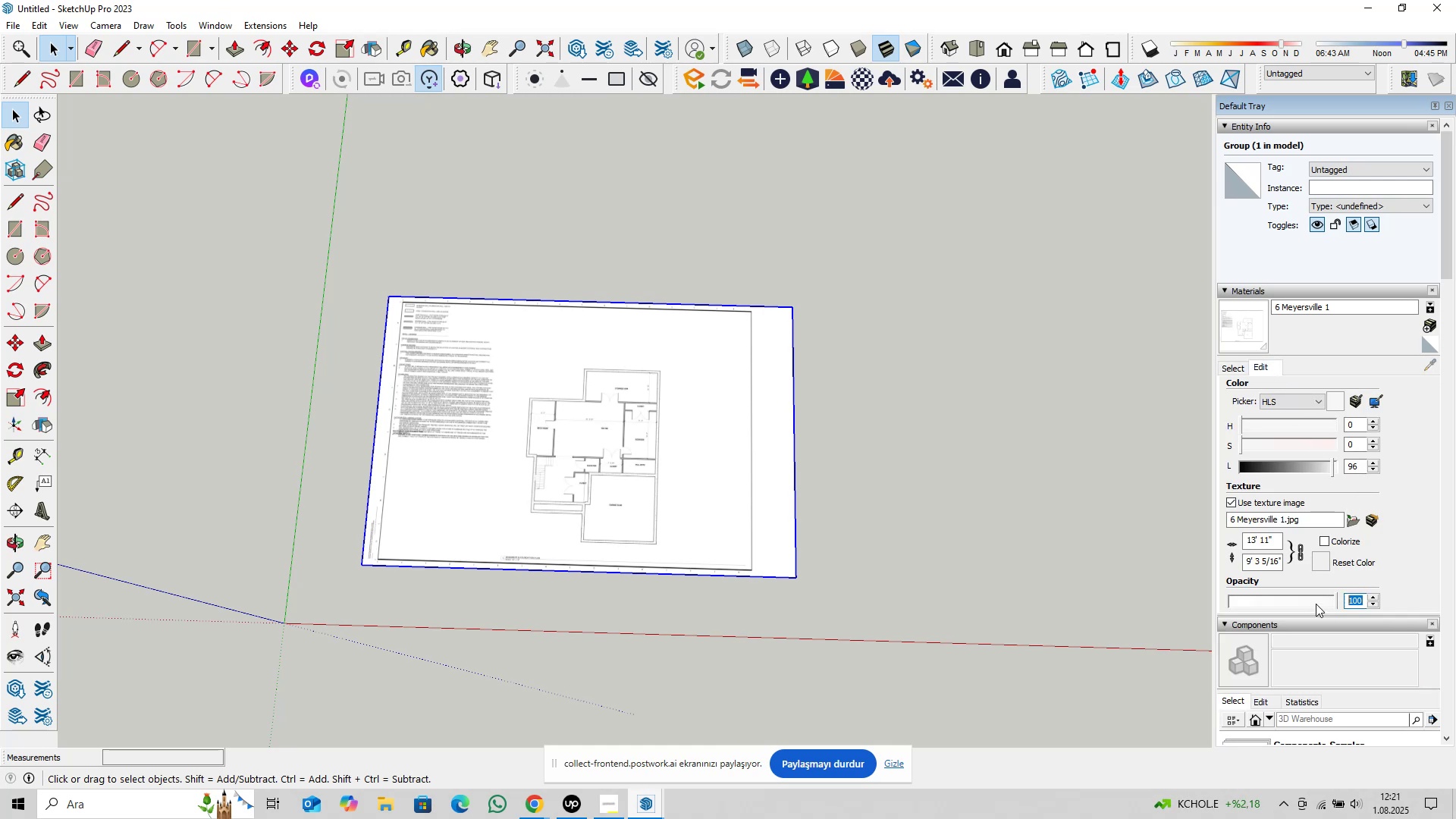 
key(Numpad7)
 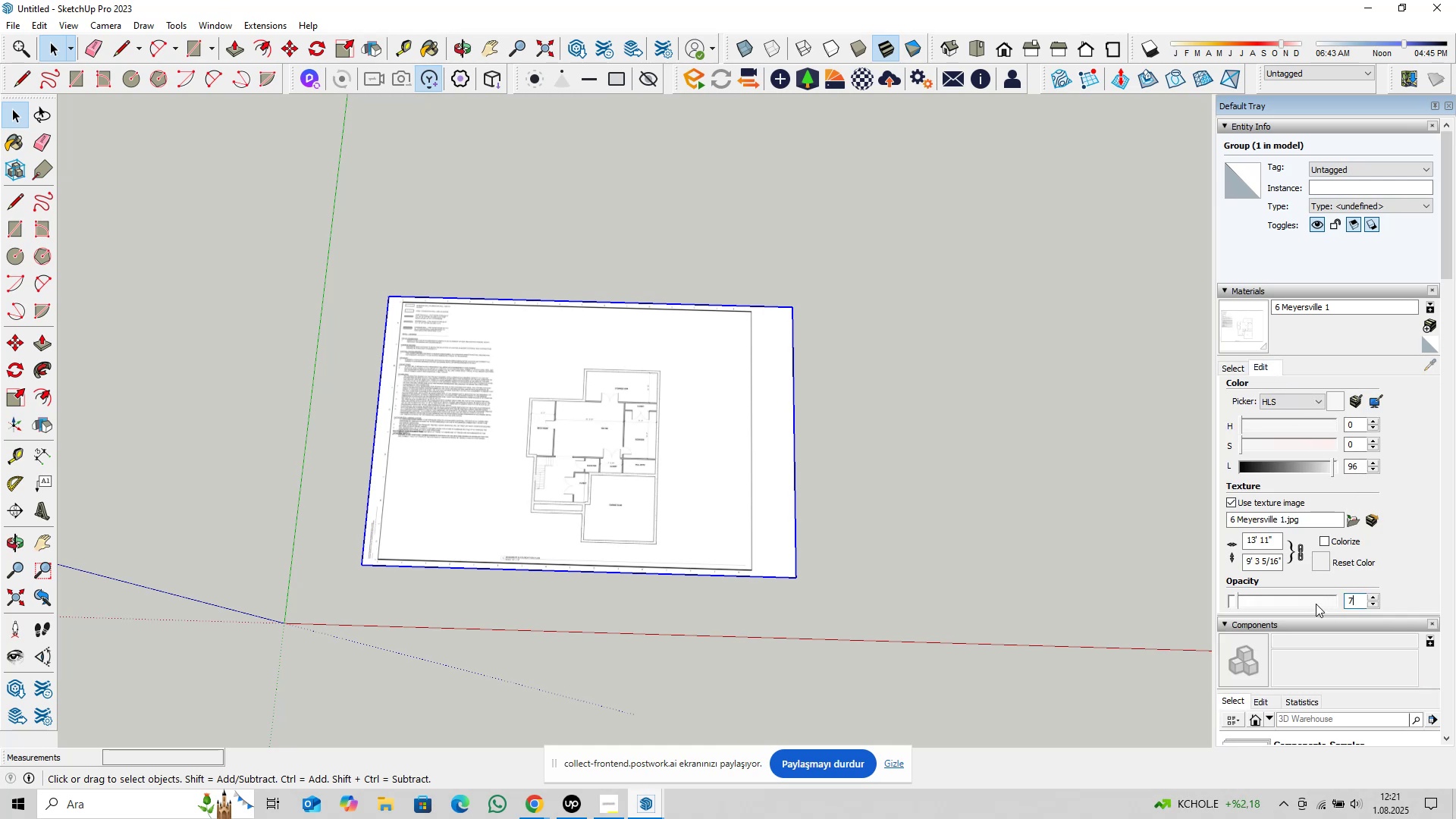 
key(Numpad5)
 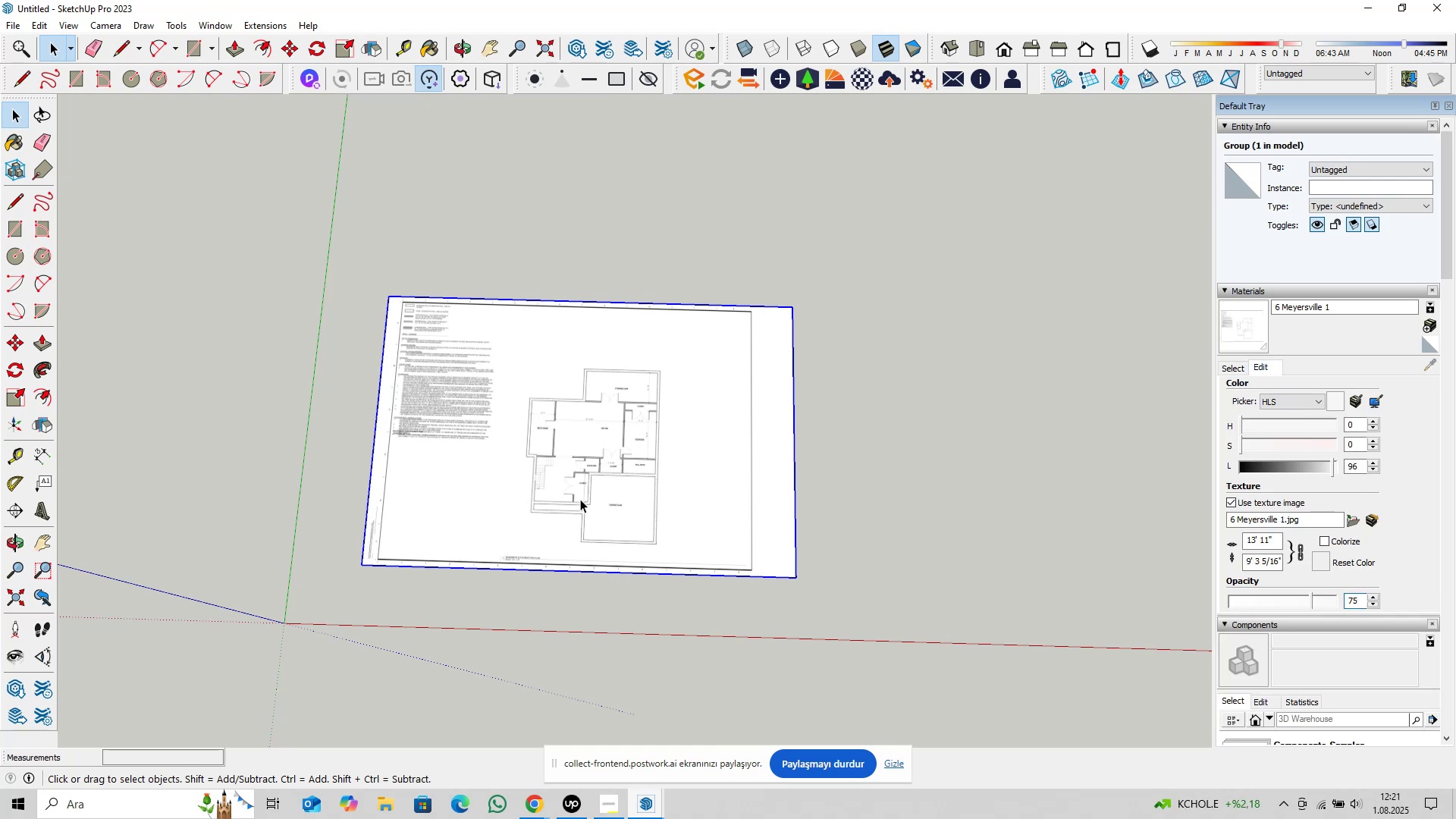 
scroll: coordinate [585, 489], scroll_direction: up, amount: 1.0
 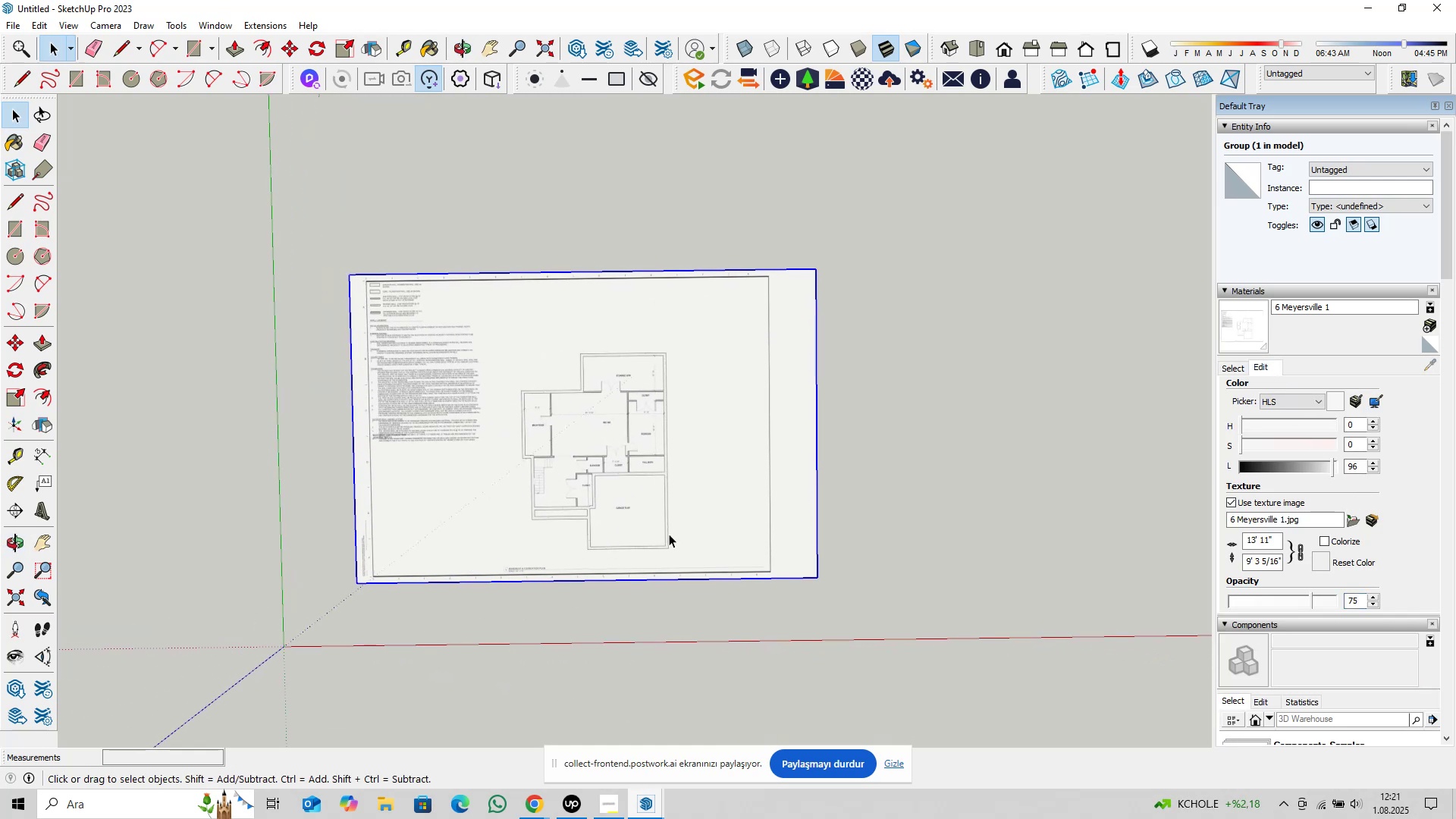 
left_click_drag(start_coordinate=[930, 380], to_coordinate=[672, 520])
 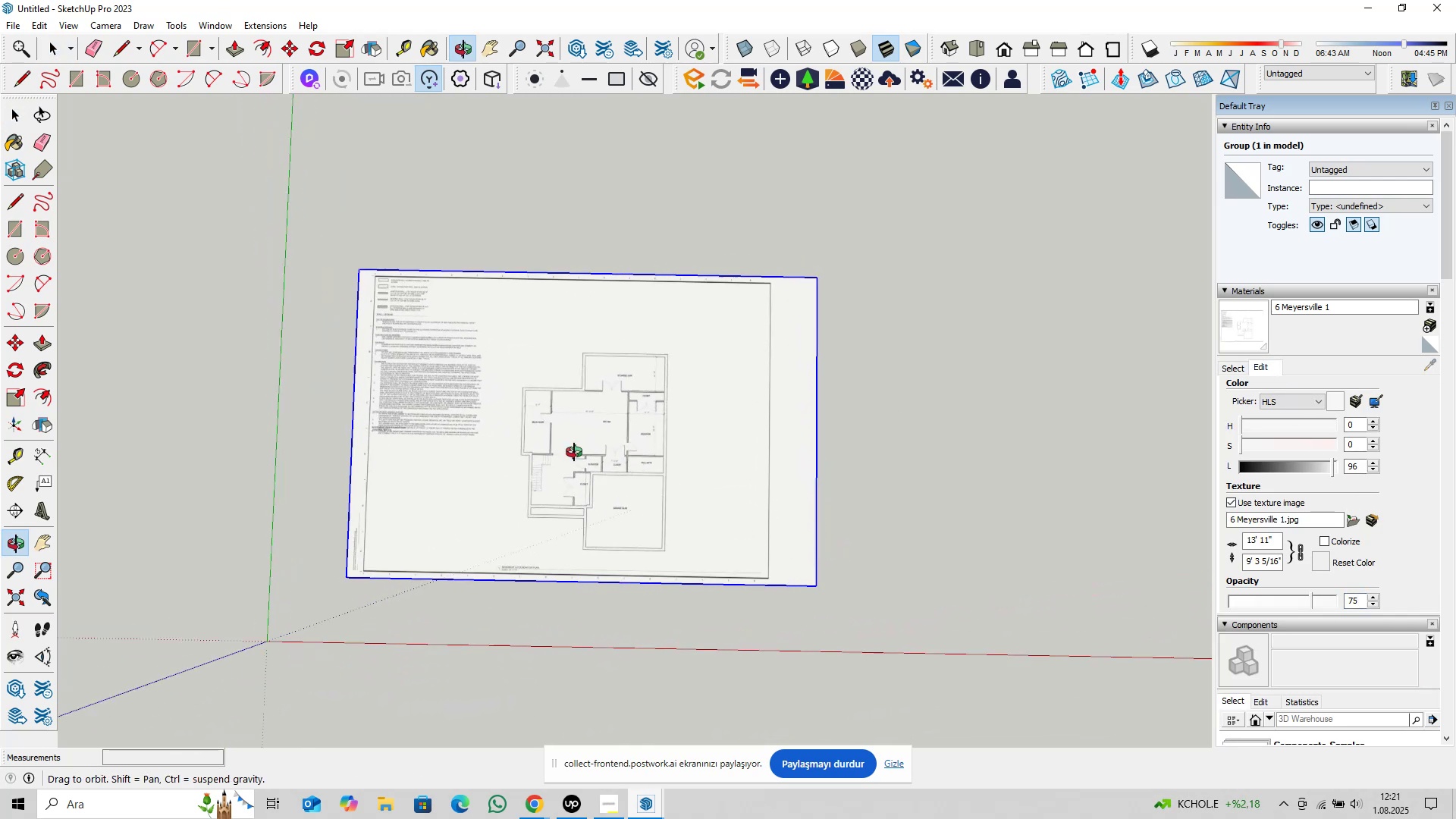 
scroll: coordinate [635, 466], scroll_direction: up, amount: 15.0
 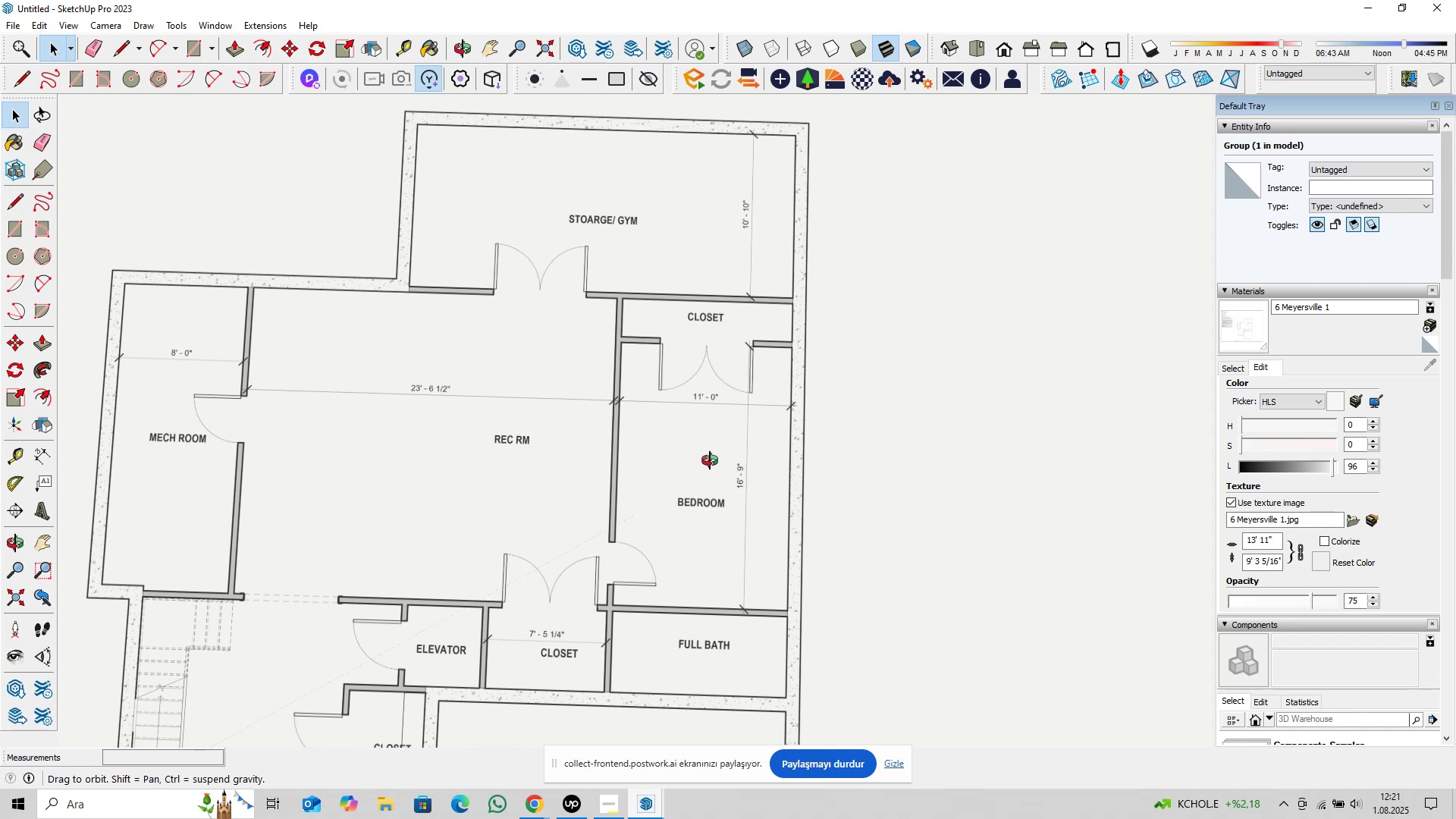 
scroll: coordinate [698, 439], scroll_direction: down, amount: 12.0
 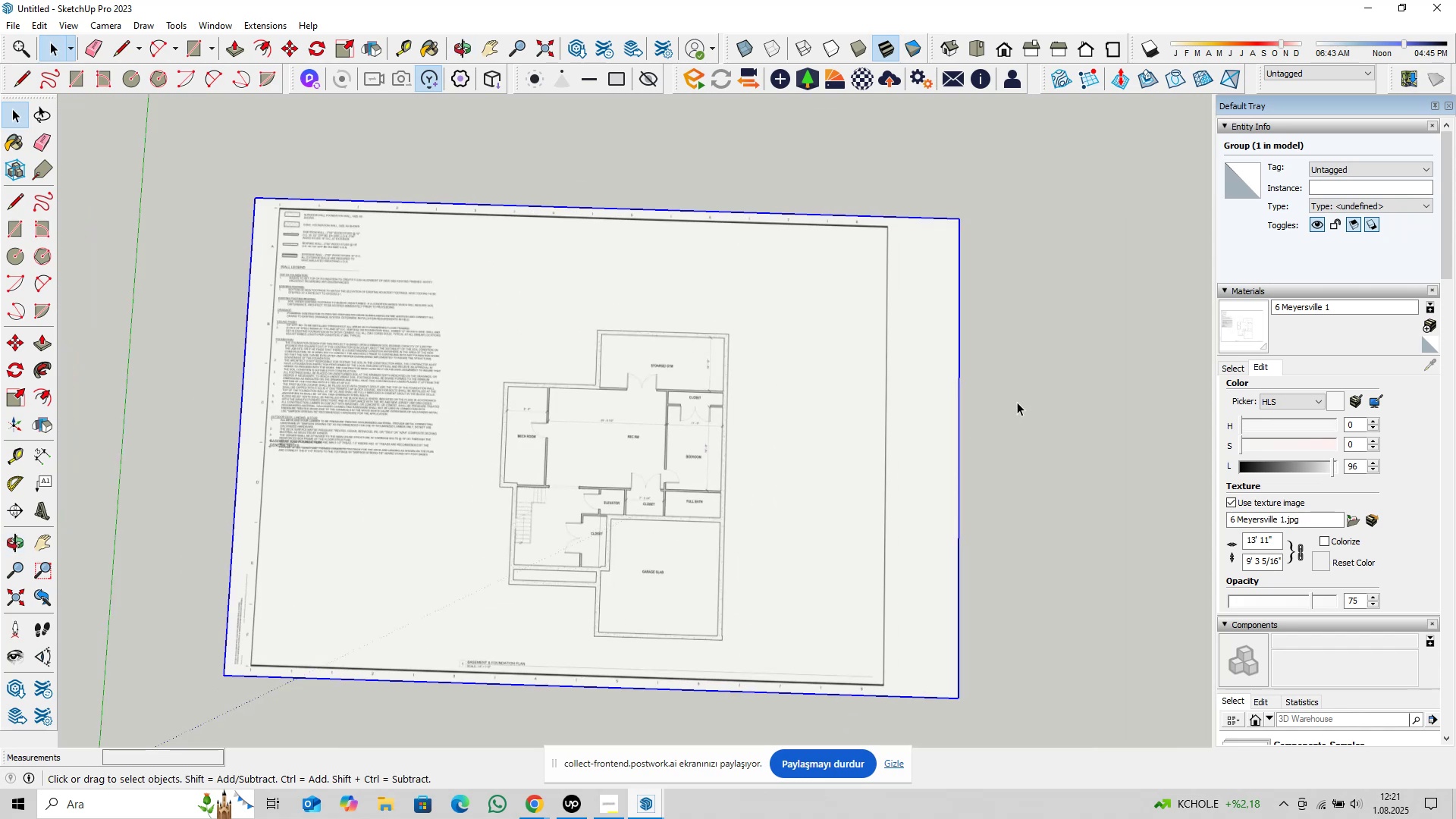 
left_click_drag(start_coordinate=[1017, 401], to_coordinate=[748, 473])
 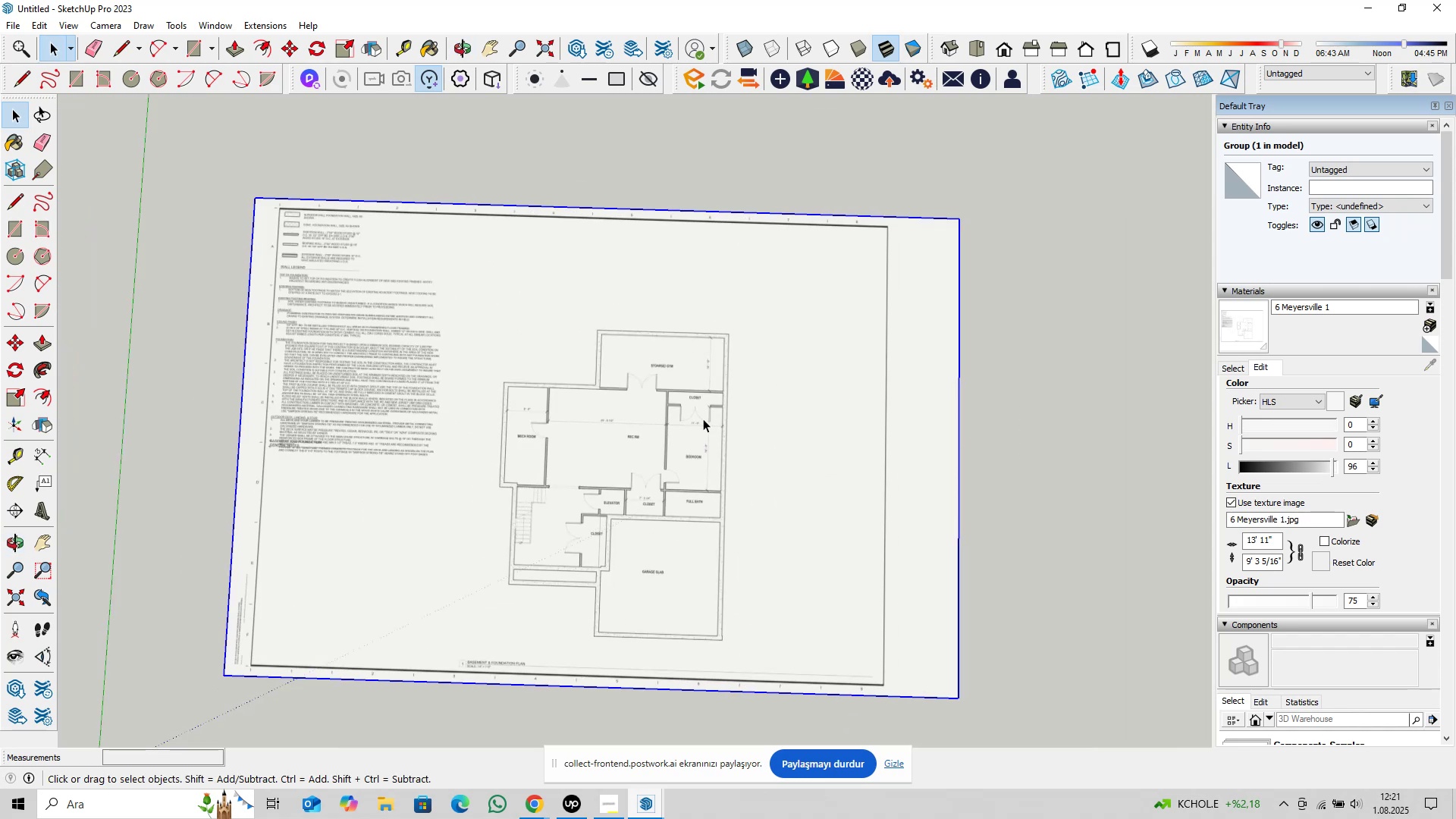 
scroll: coordinate [804, 313], scroll_direction: up, amount: 25.0
 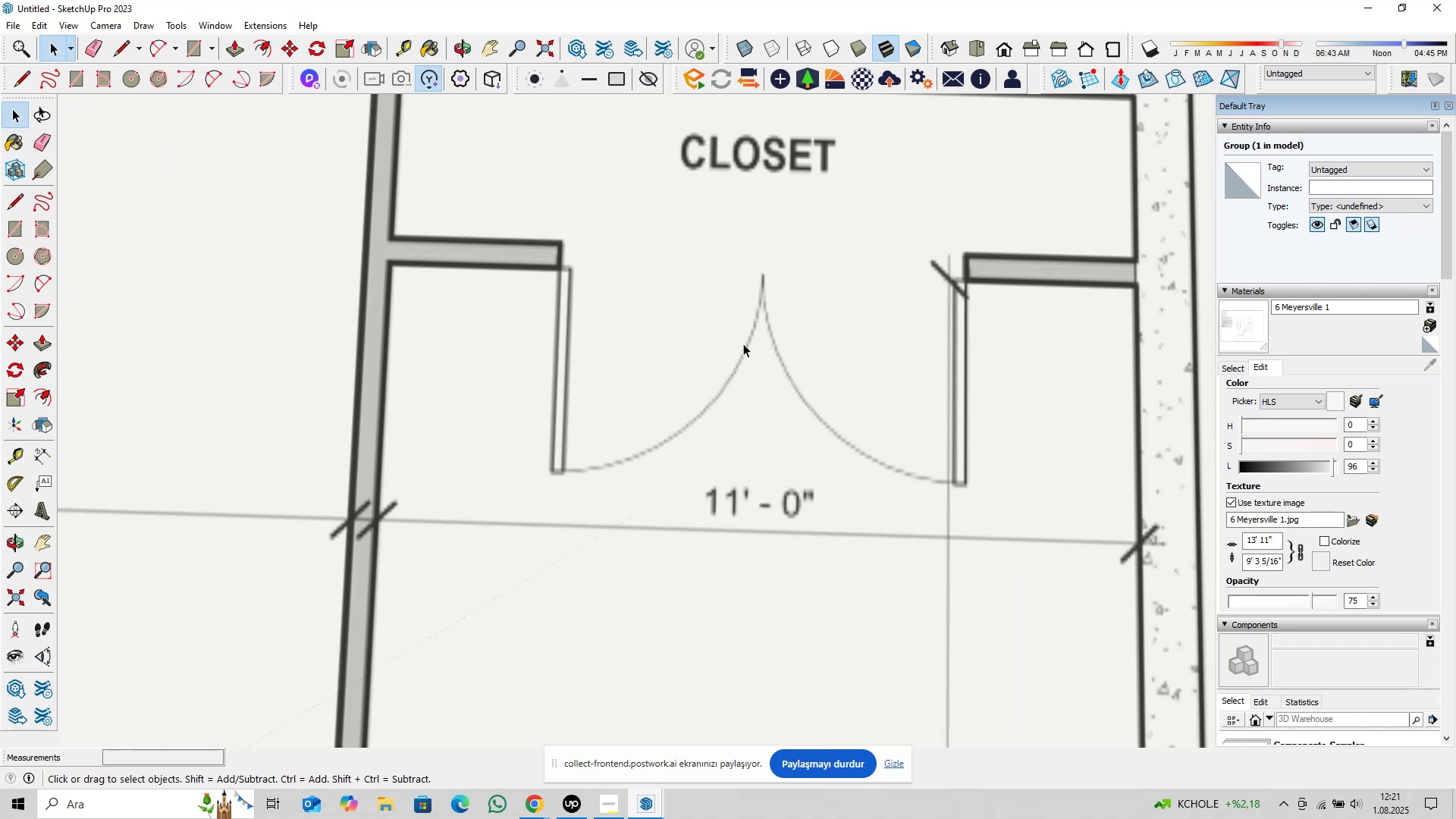 
key(Shift+ShiftLeft)
 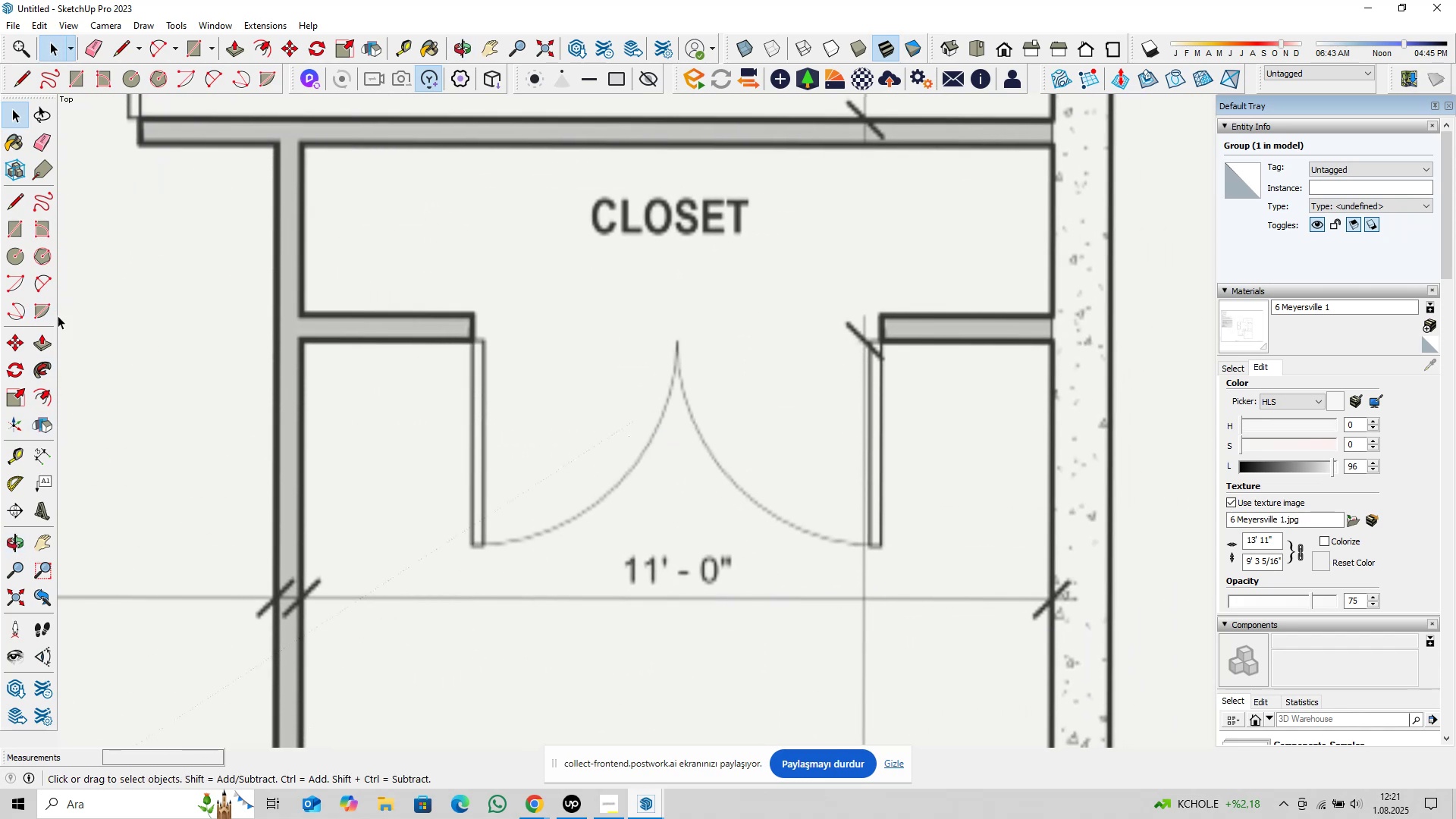 
left_click([20, 457])
 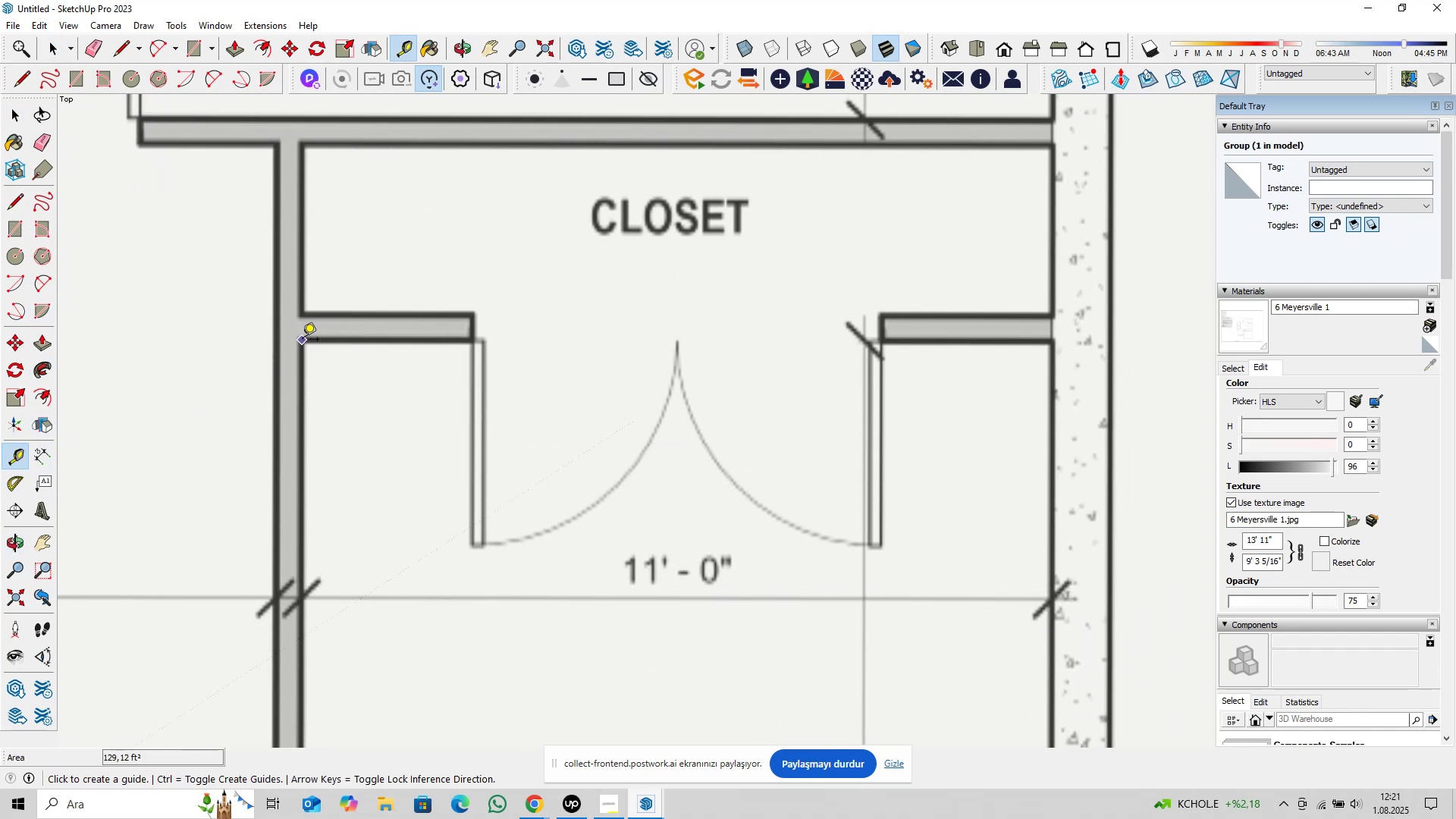 
scroll: coordinate [303, 340], scroll_direction: up, amount: 10.0
 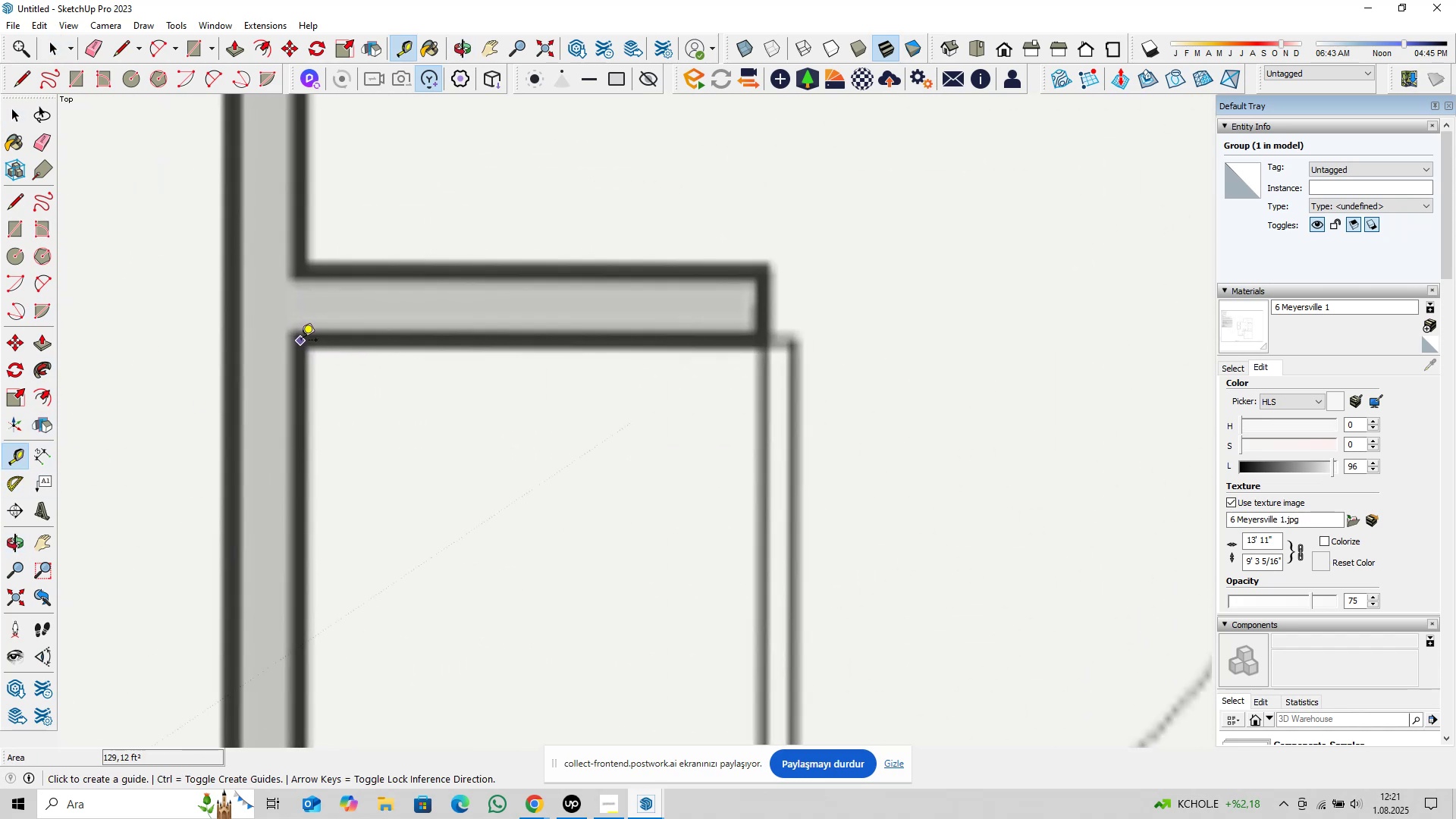 
left_click([301, 341])
 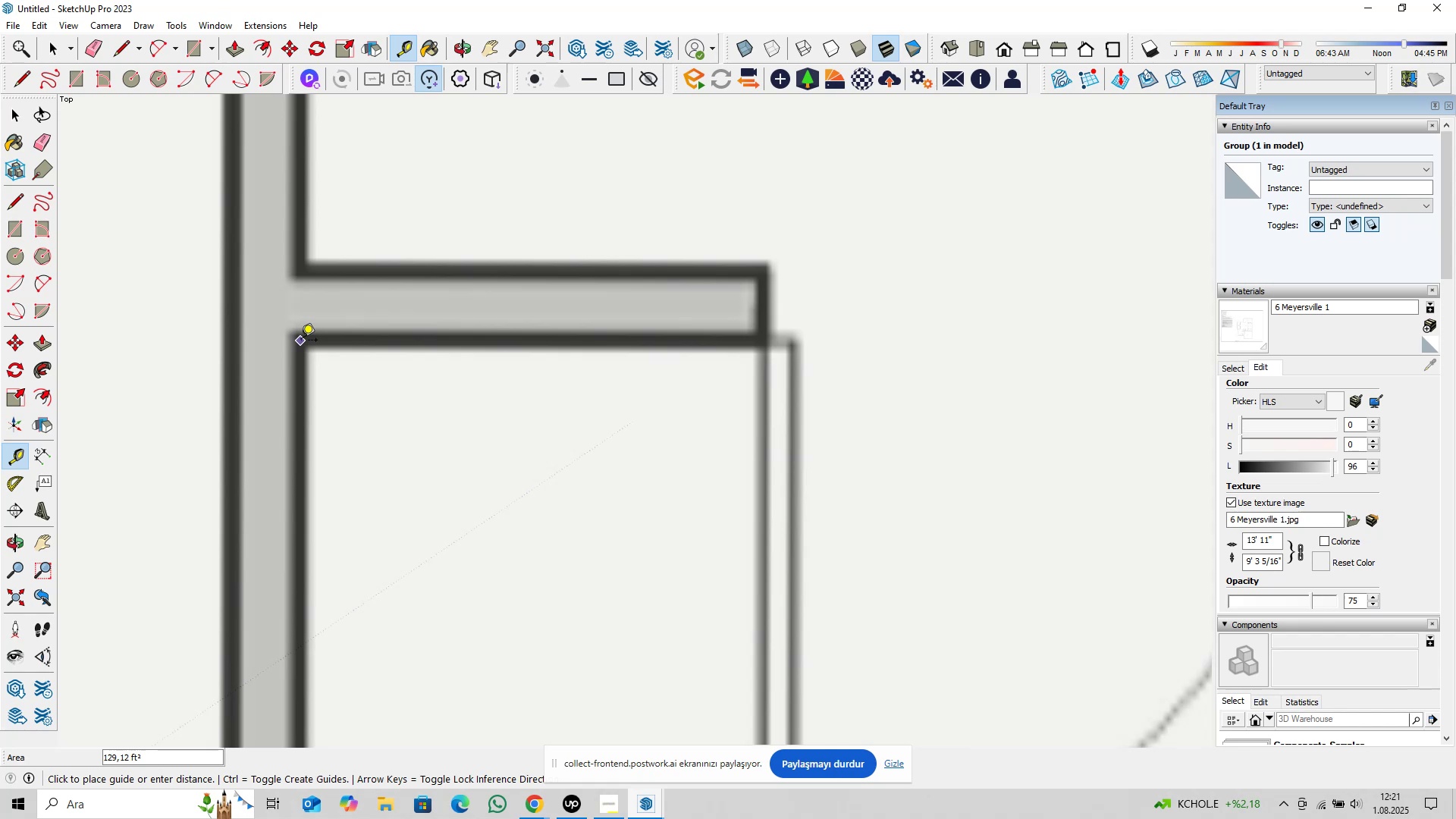 
scroll: coordinate [389, 343], scroll_direction: down, amount: 17.0
 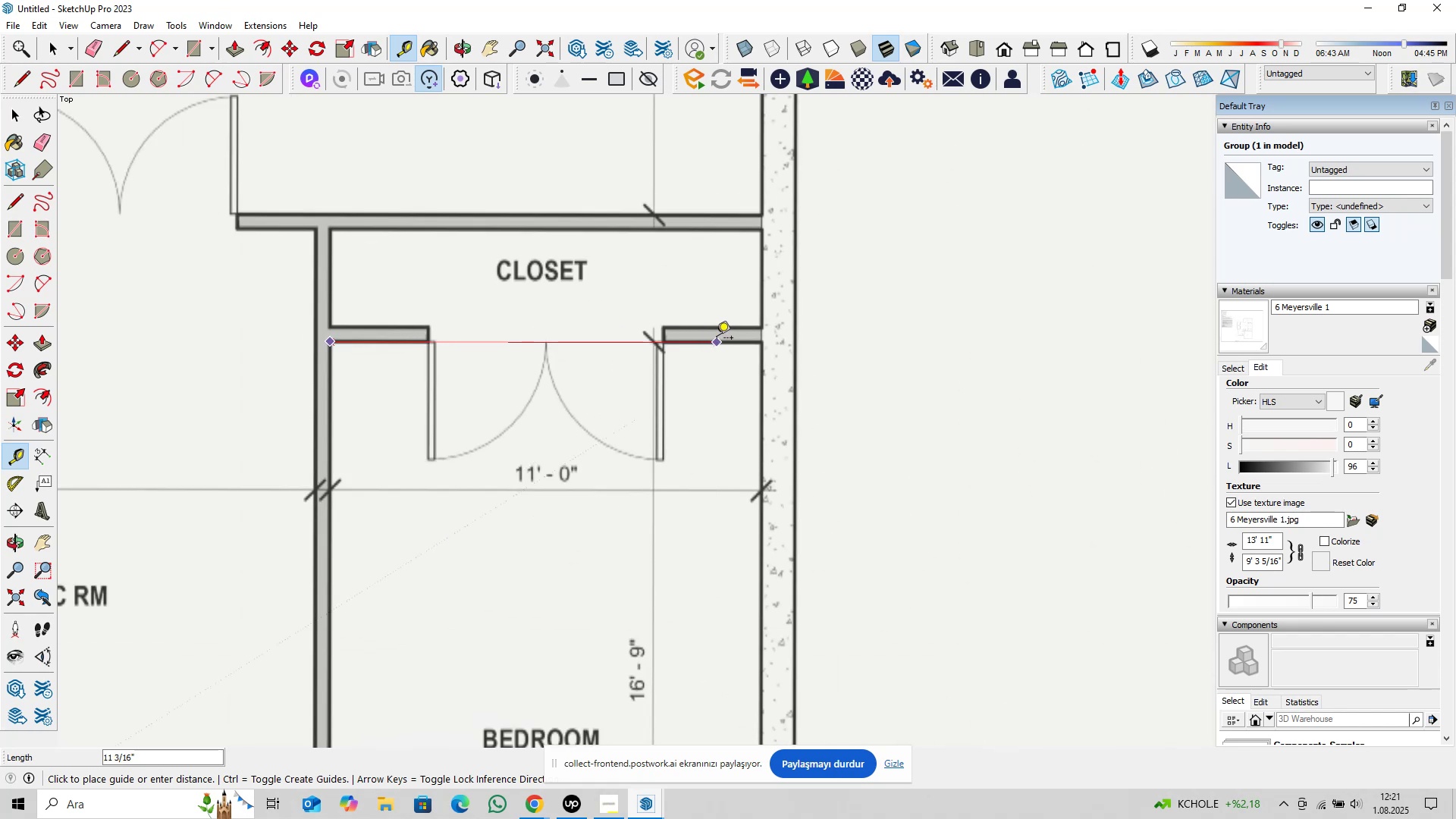 
scroll: coordinate [780, 340], scroll_direction: up, amount: 15.0
 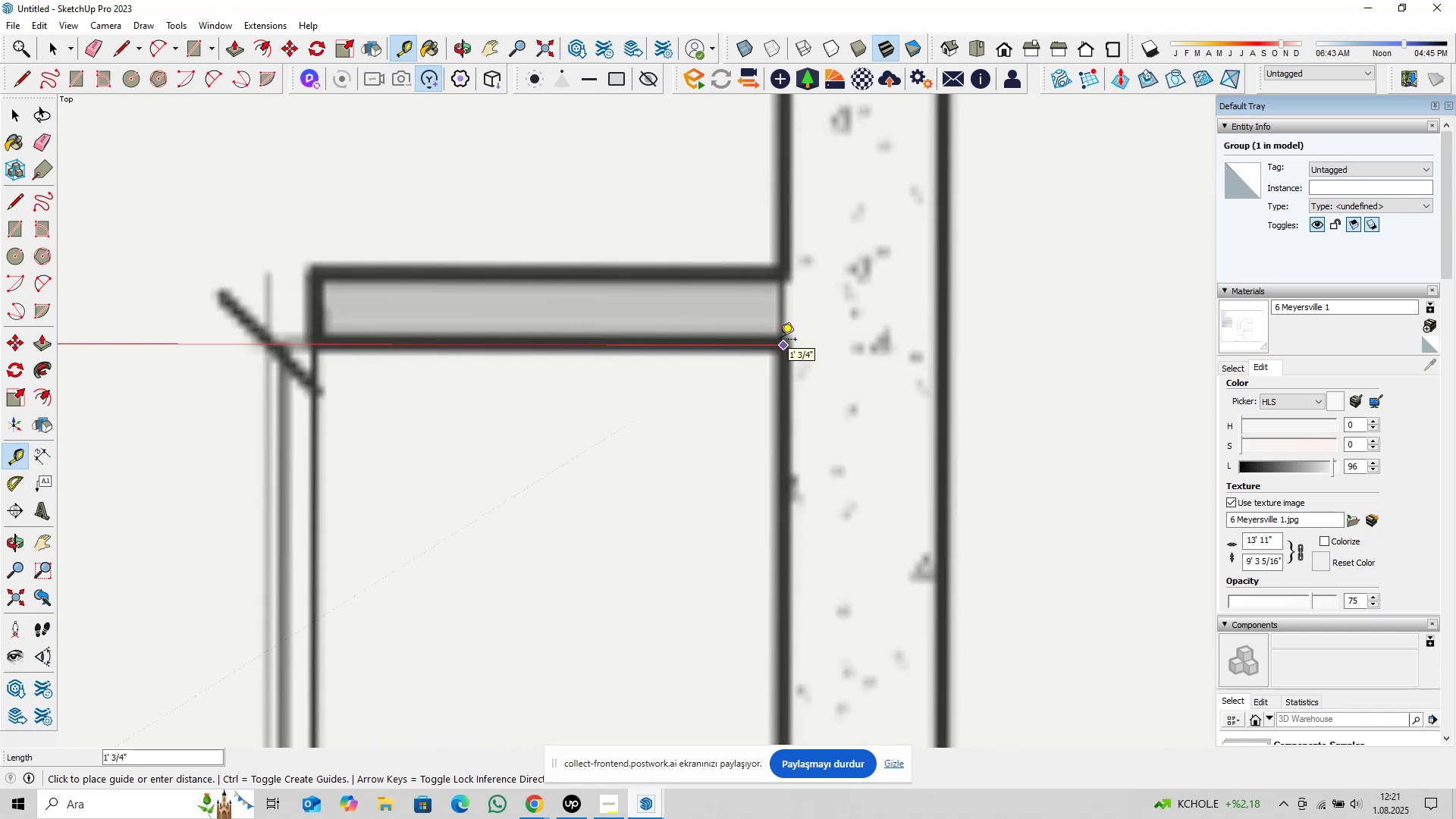 
left_click([780, 340])
 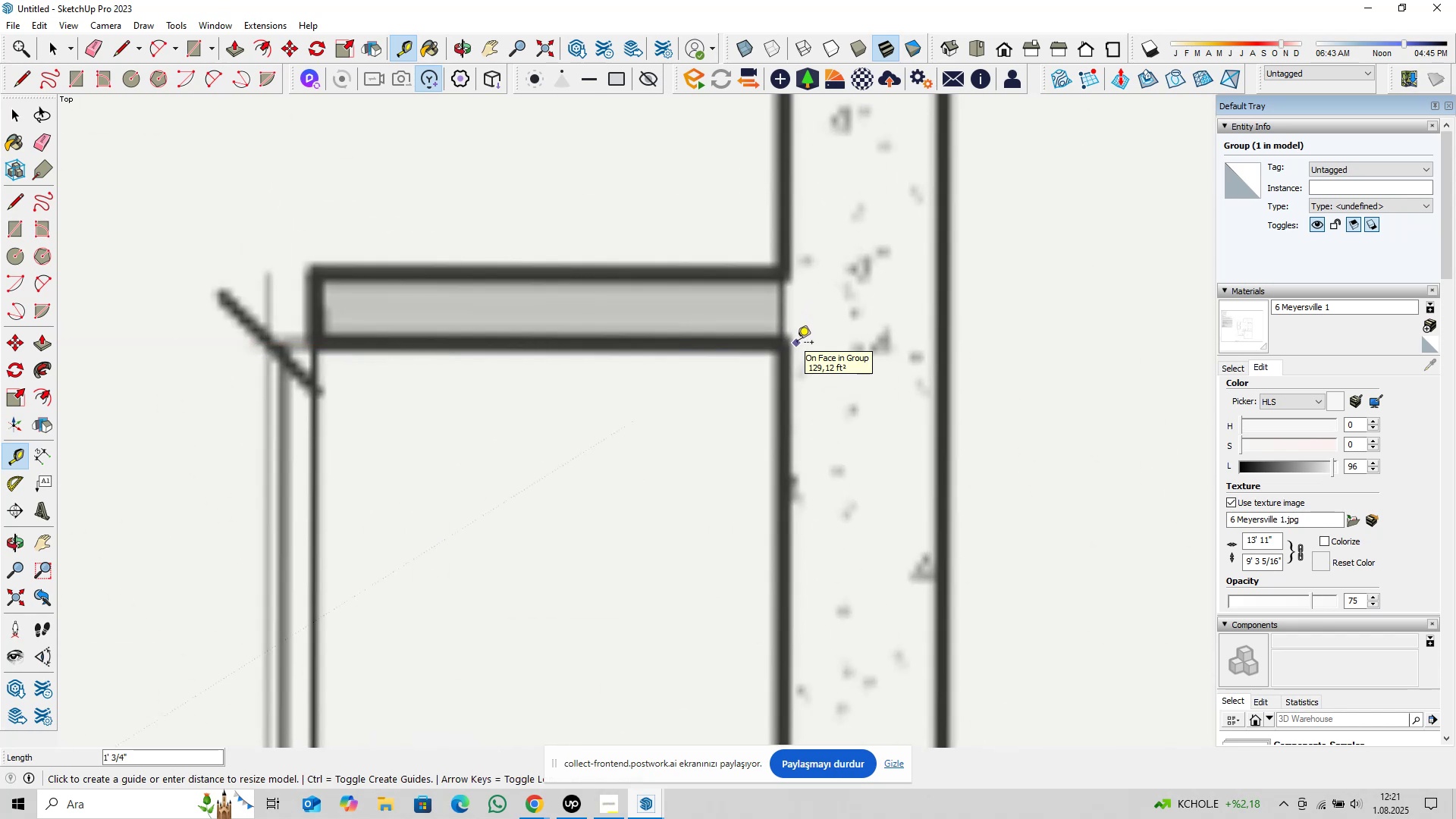 
type(11@)
 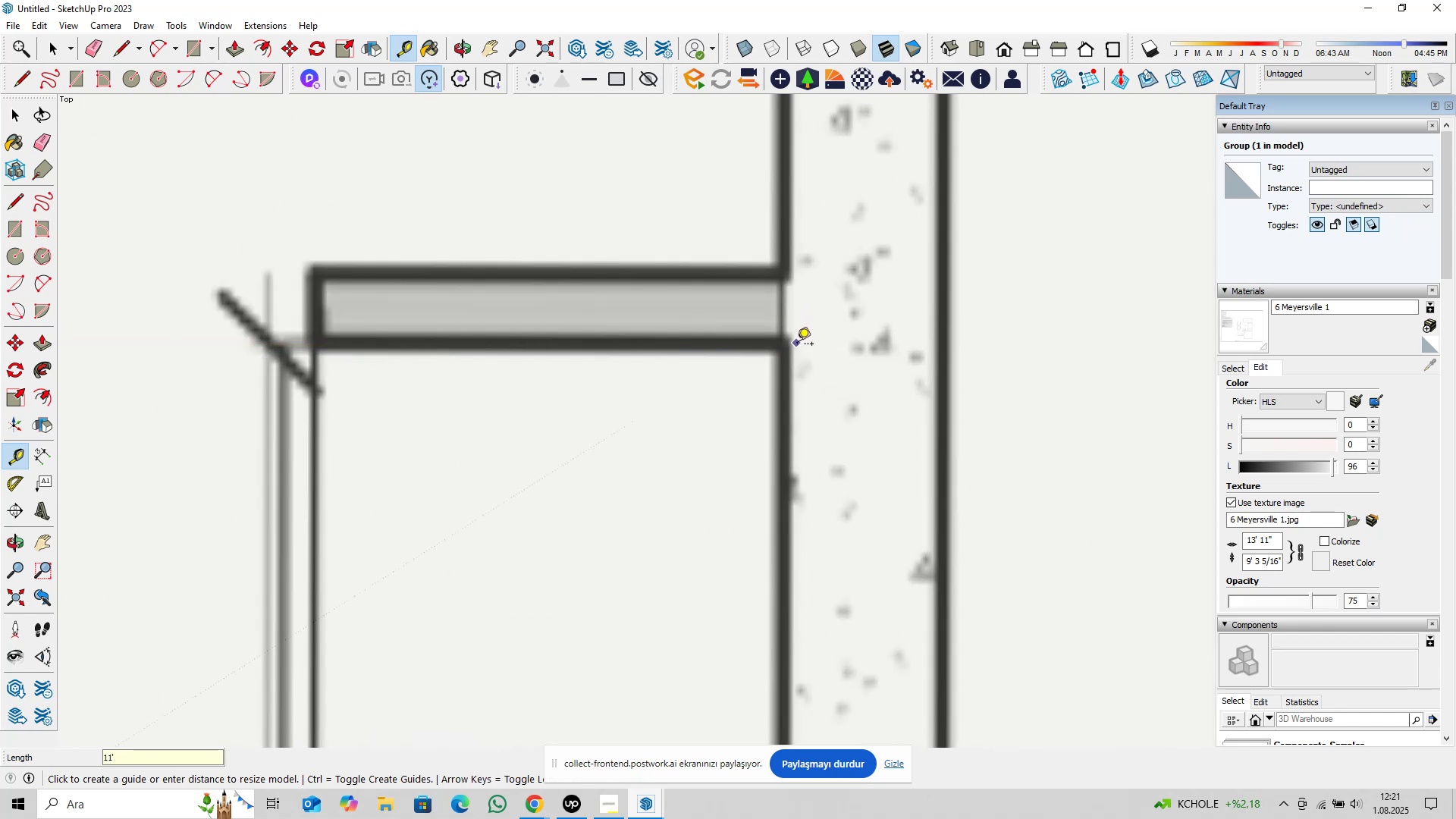 
key(Enter)
 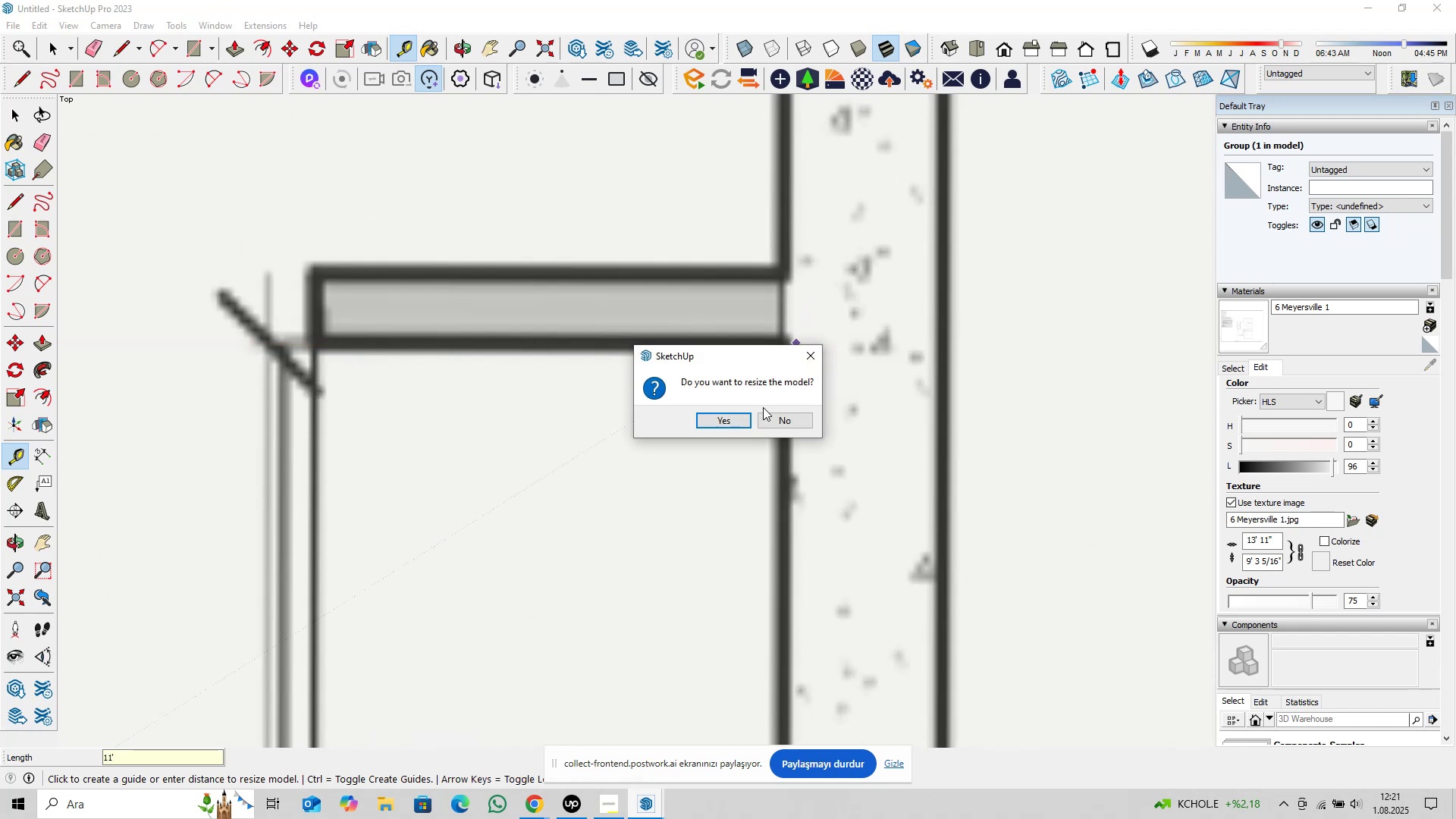 
left_click([745, 417])
 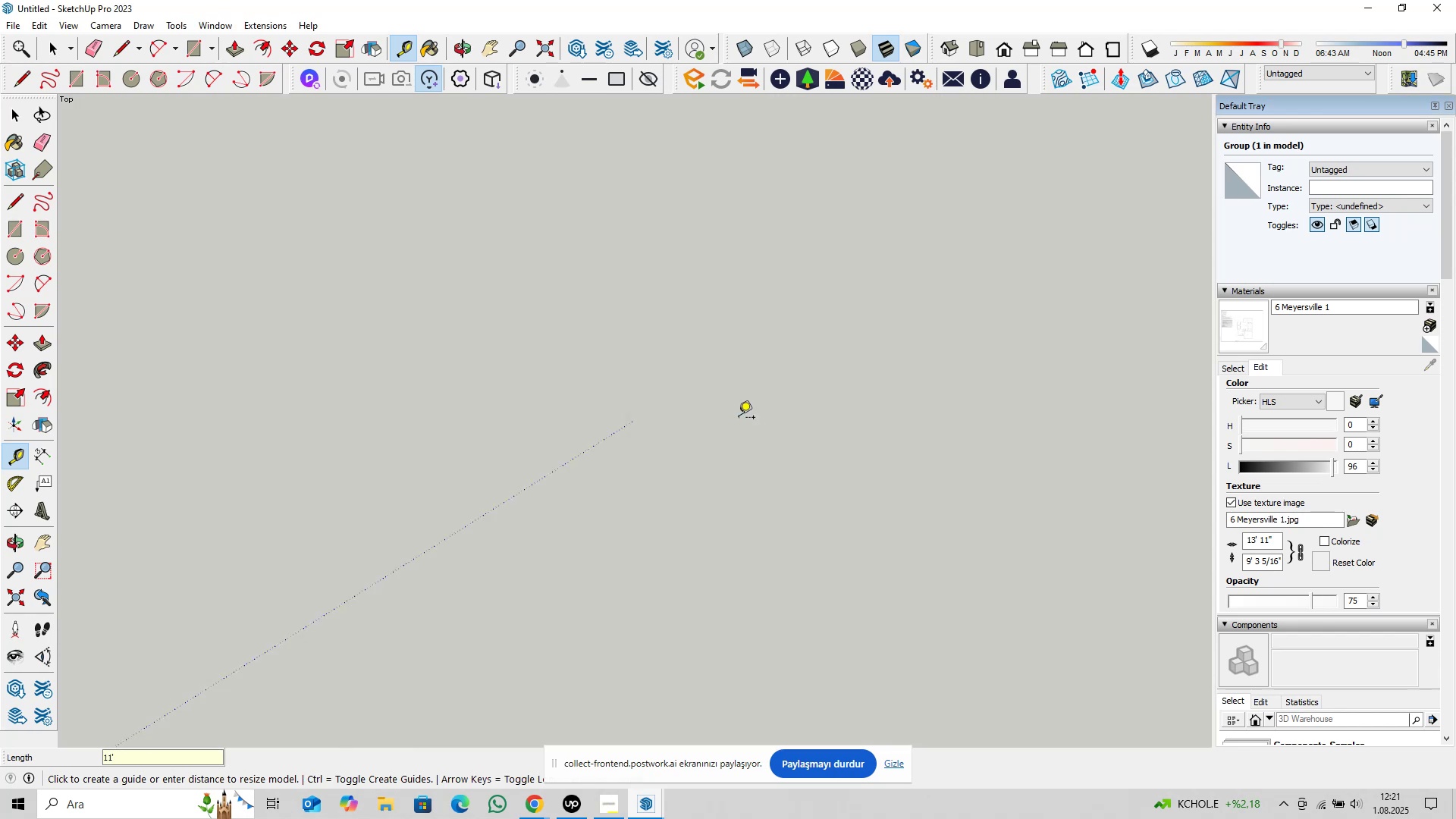 
scroll: coordinate [580, 400], scroll_direction: down, amount: 85.0
 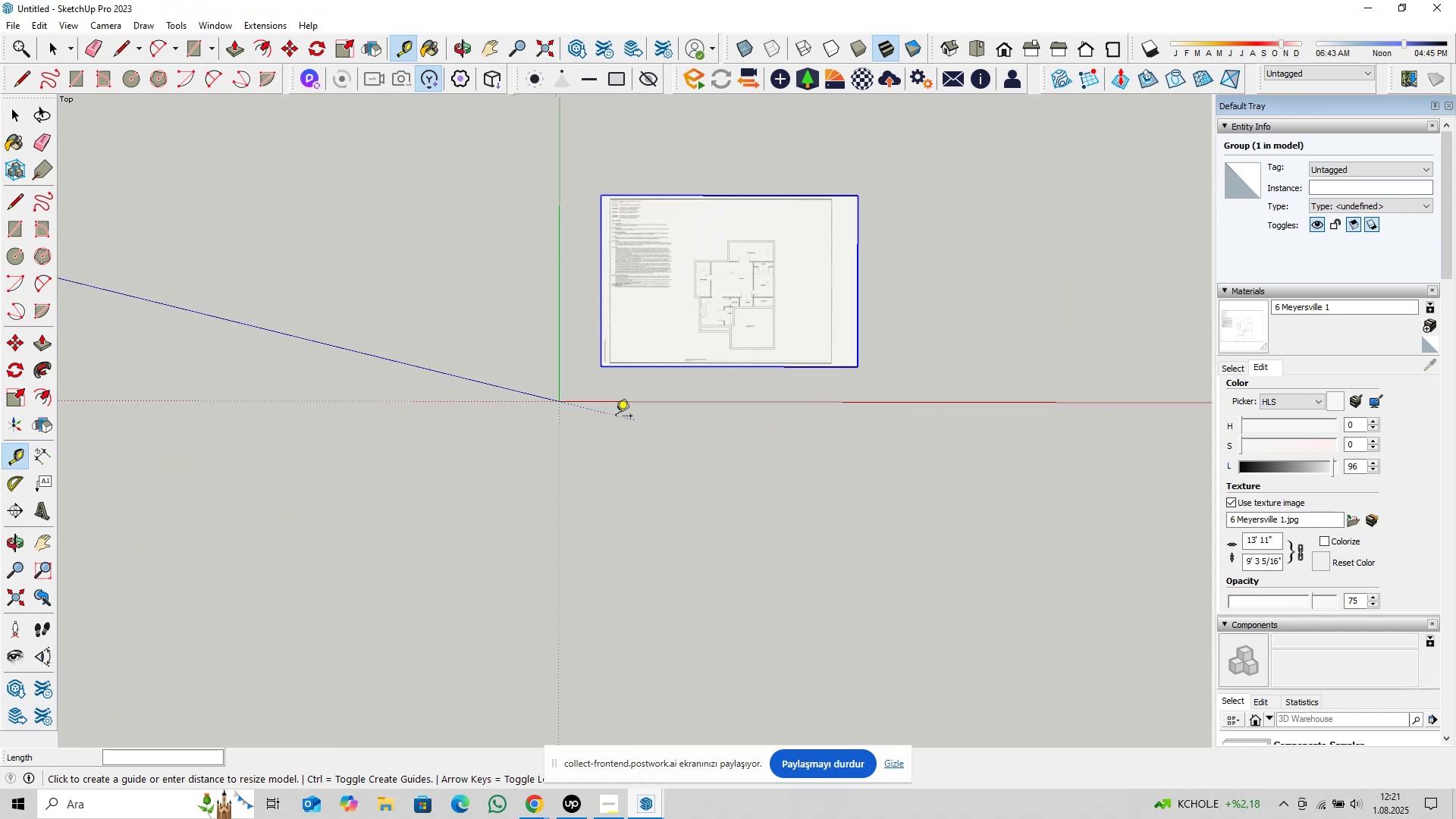 
type( pl)
 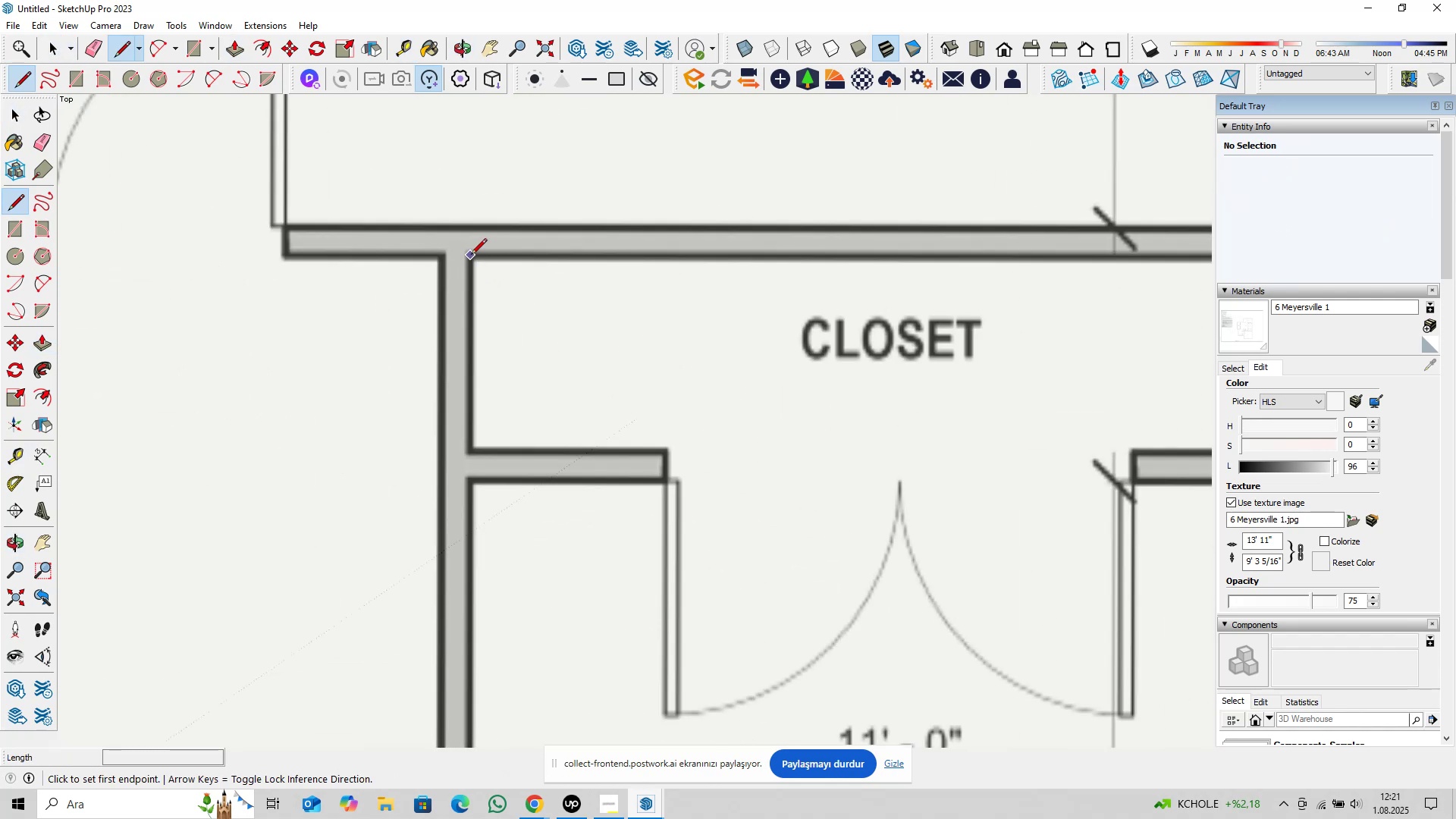 
scroll: coordinate [491, 271], scroll_direction: up, amount: 36.0
 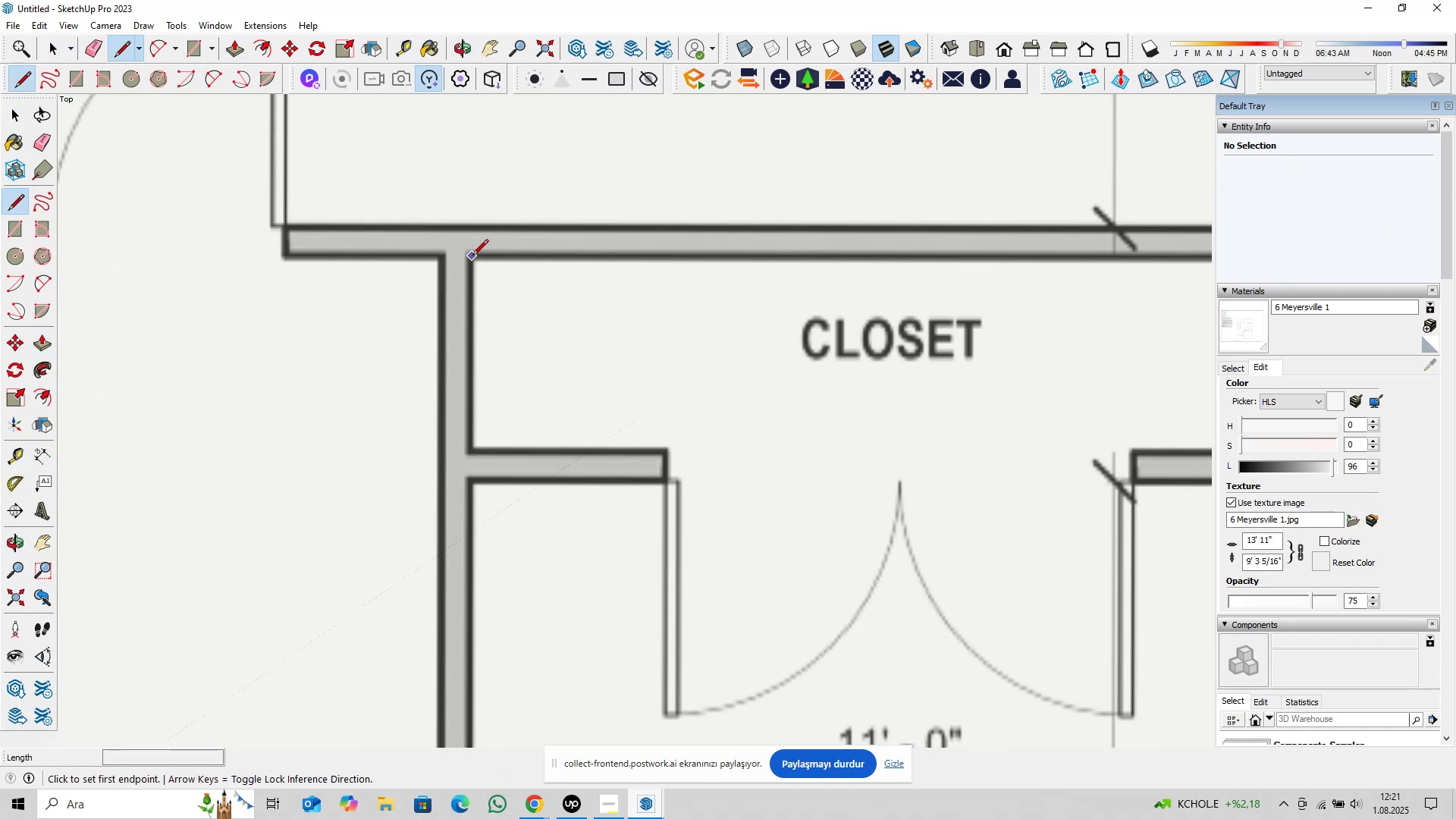 
left_click([472, 256])
 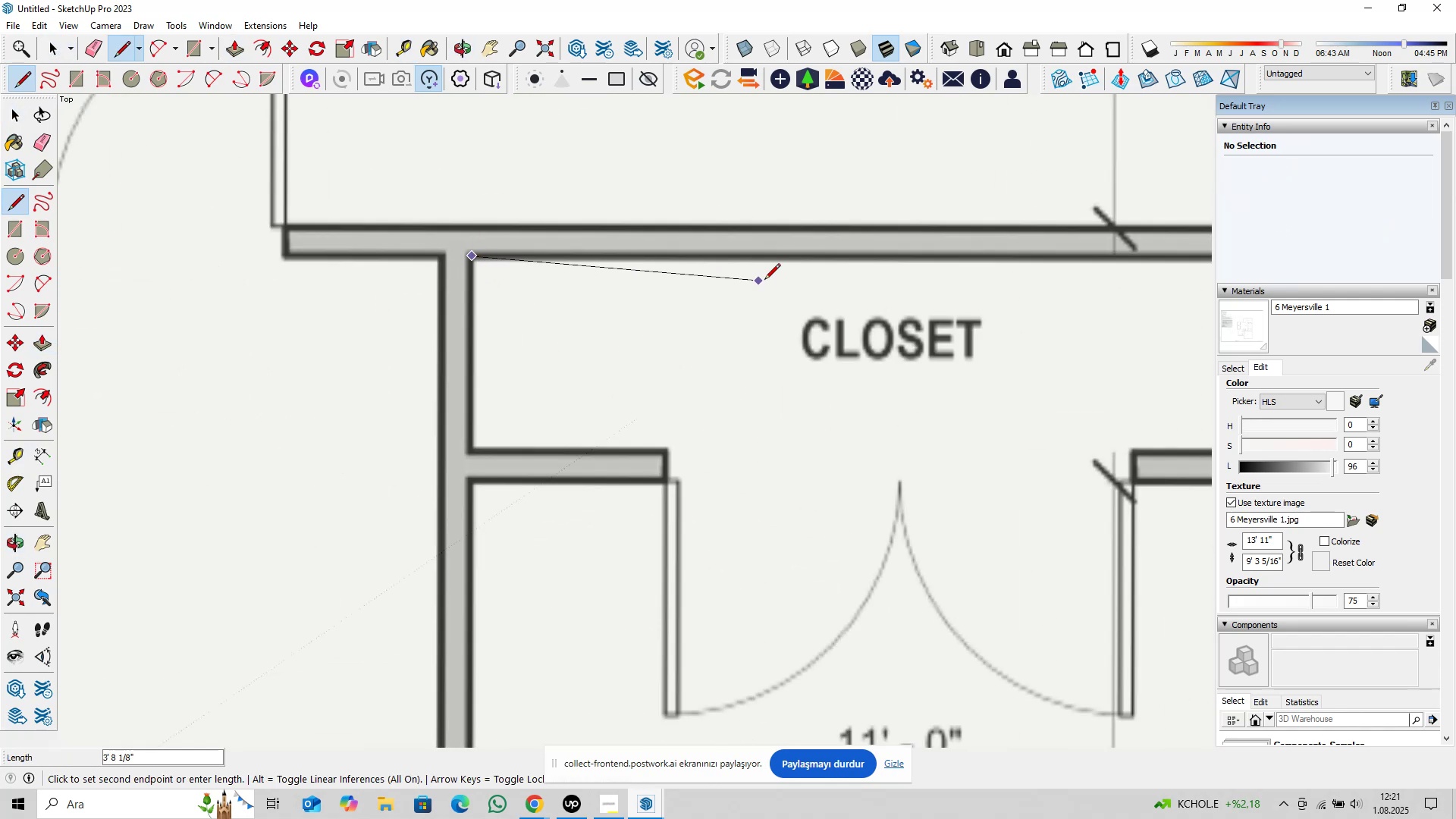 
hold_key(key=ShiftLeft, duration=0.38)
 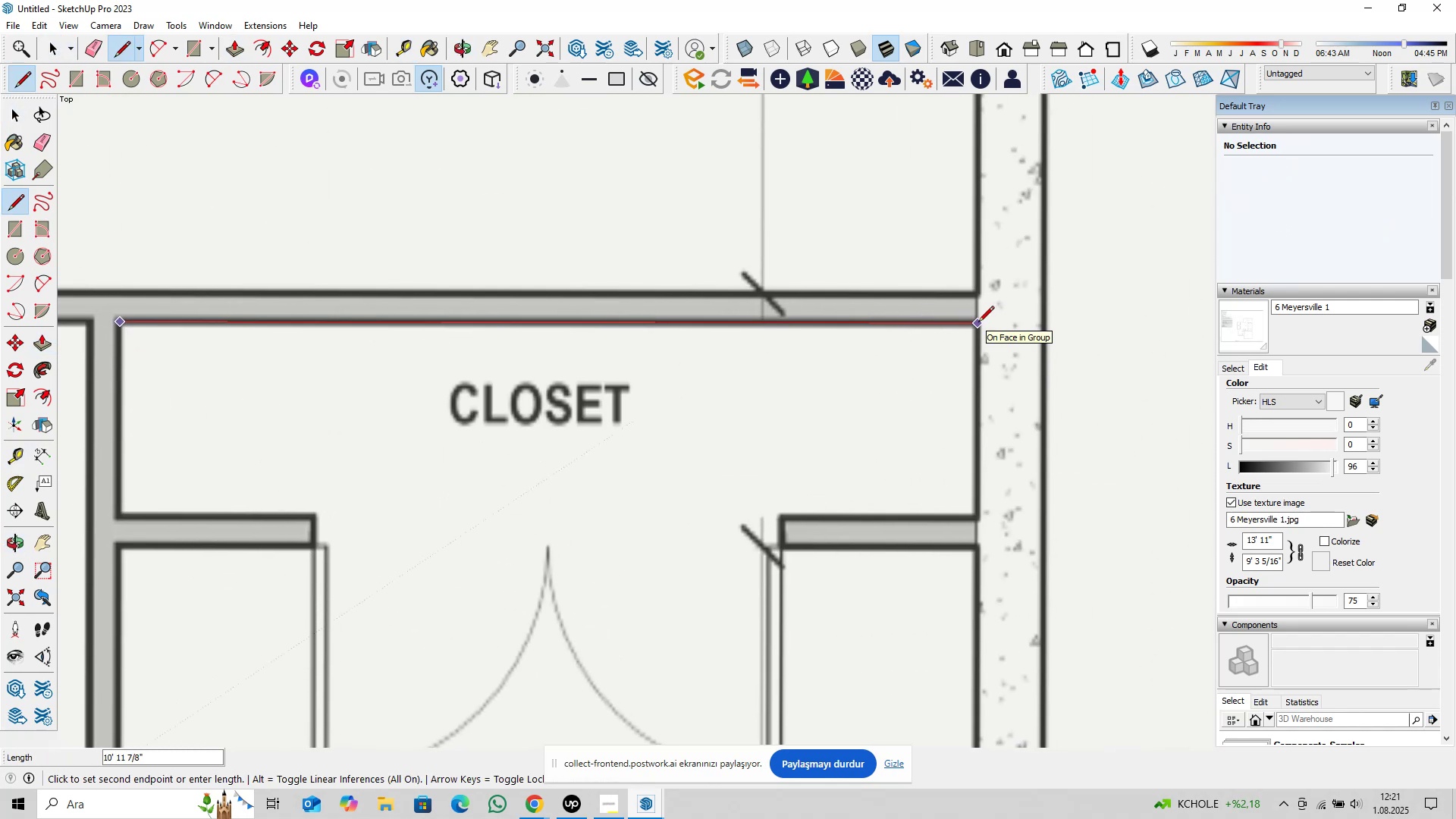 
scroll: coordinate [978, 323], scroll_direction: up, amount: 4.0
 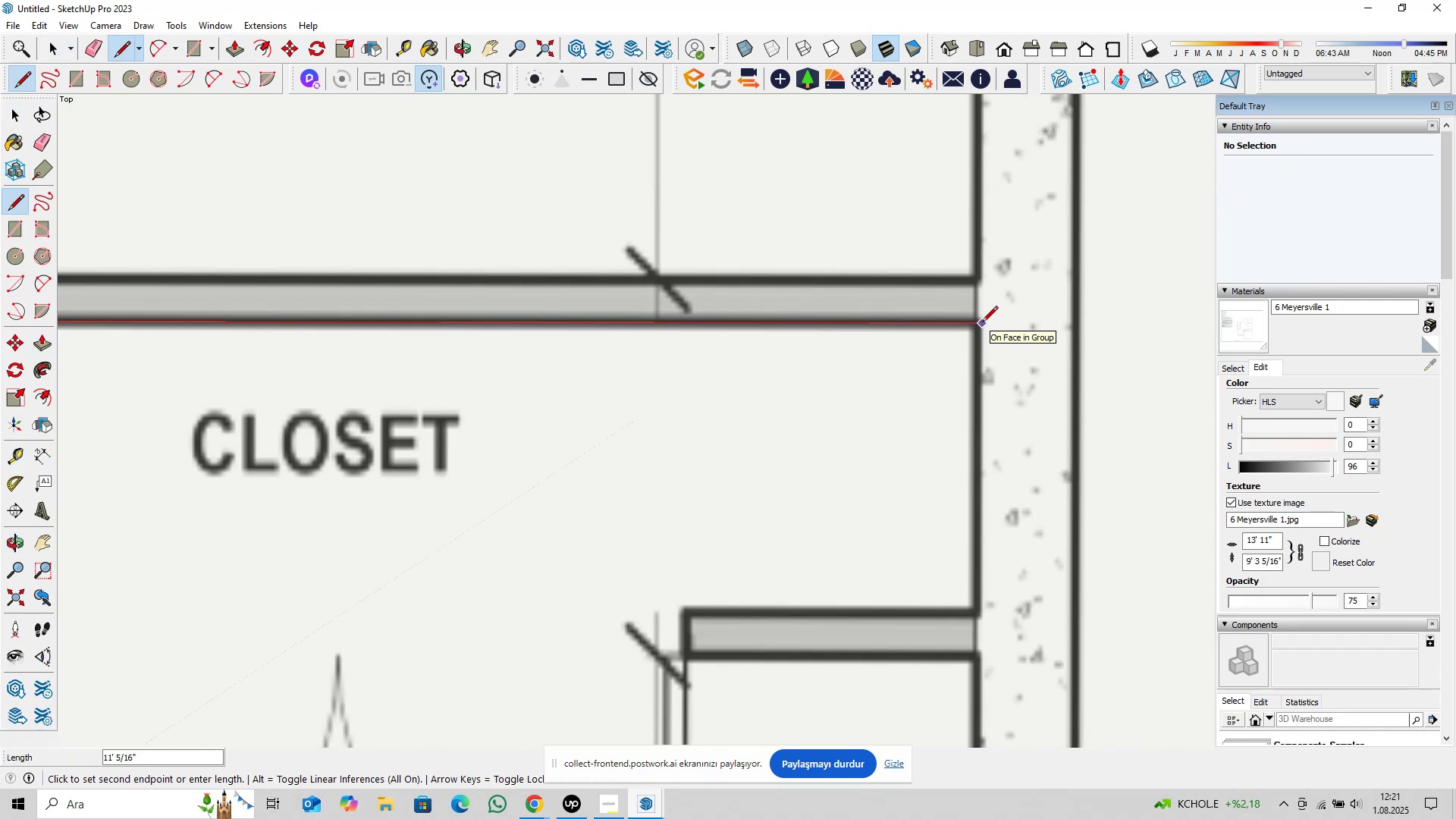 
scroll: coordinate [982, 323], scroll_direction: down, amount: 5.0
 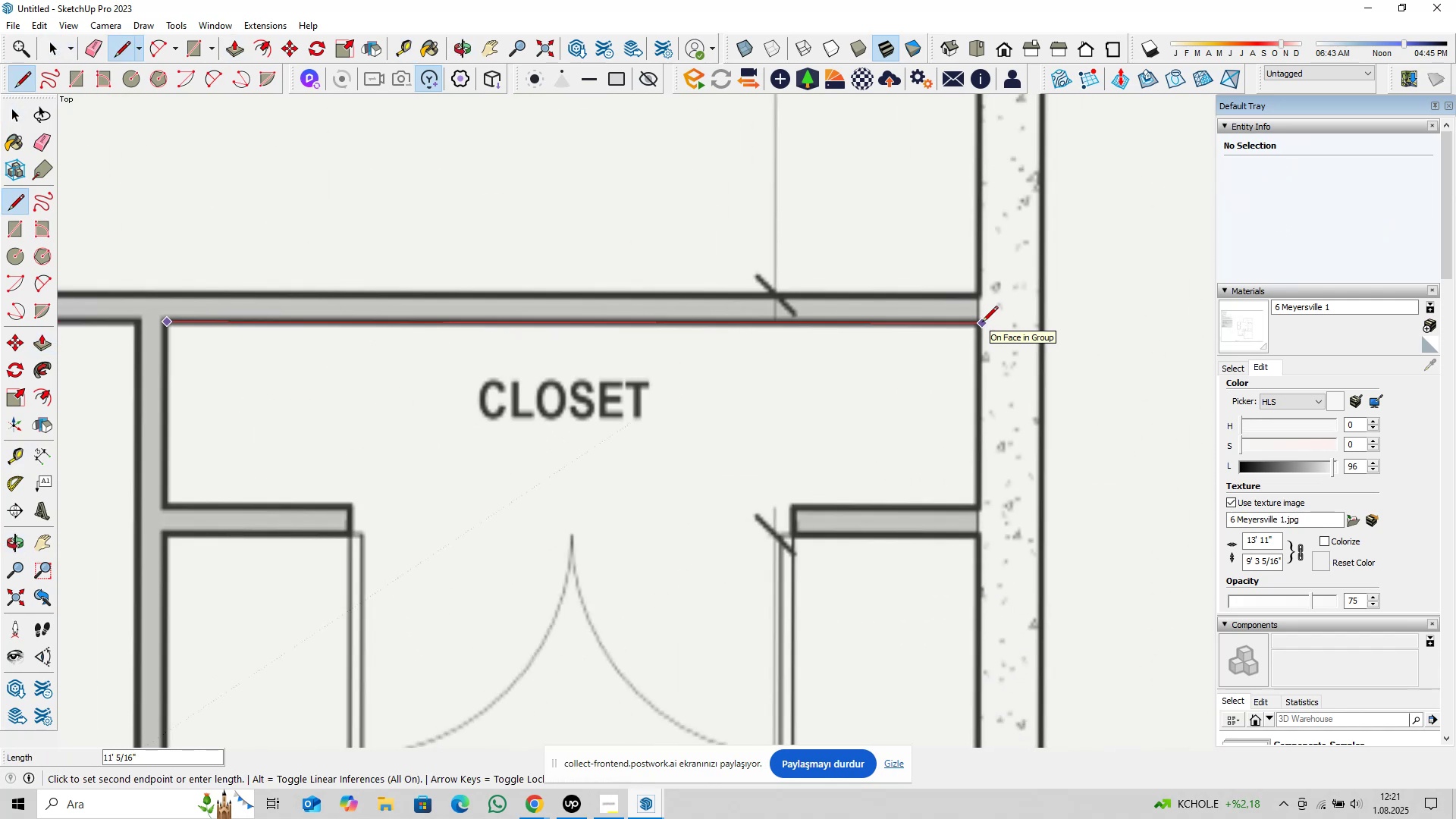 
key(Escape)
 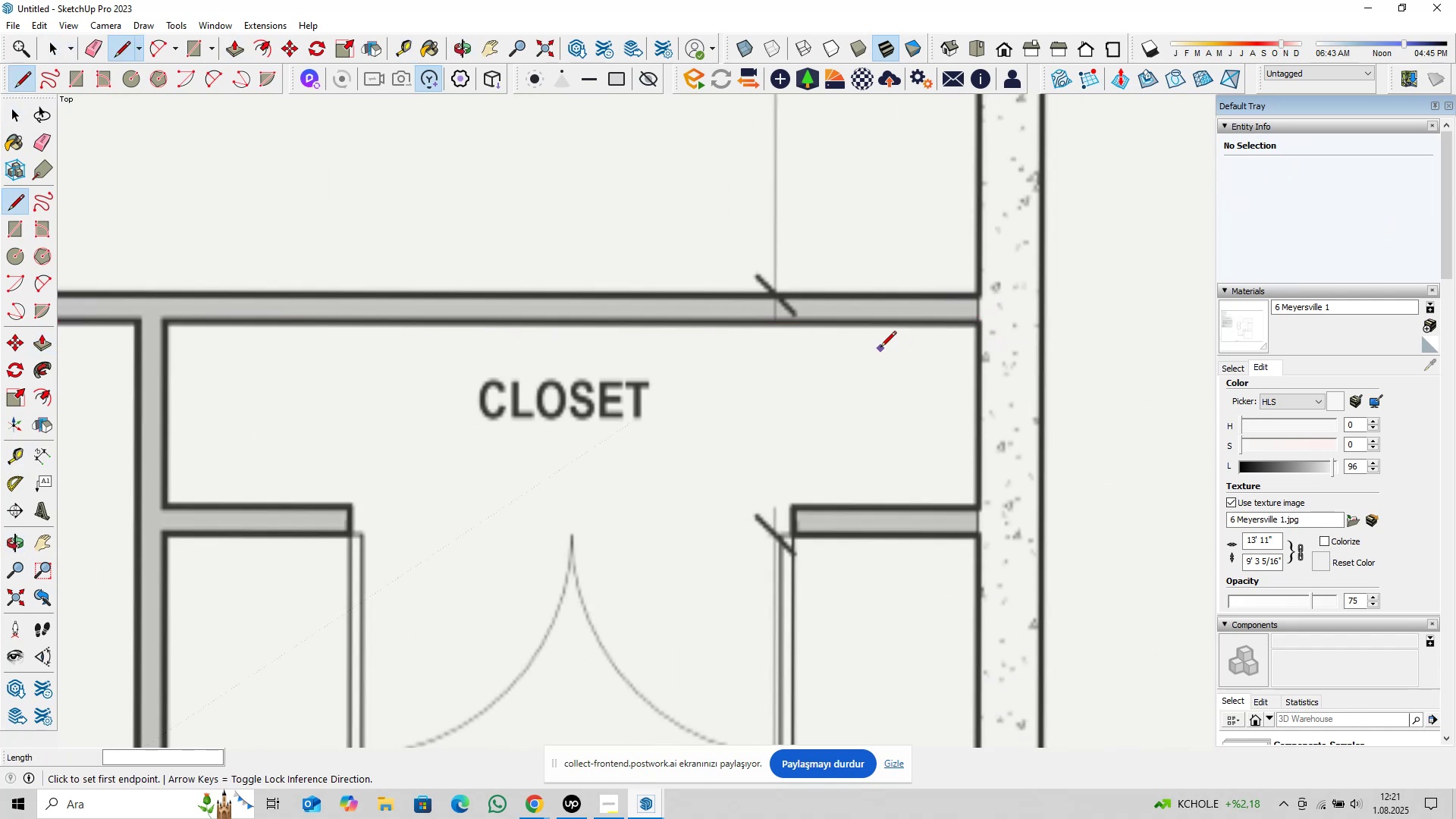 
scroll: coordinate [758, 400], scroll_direction: down, amount: 32.0
 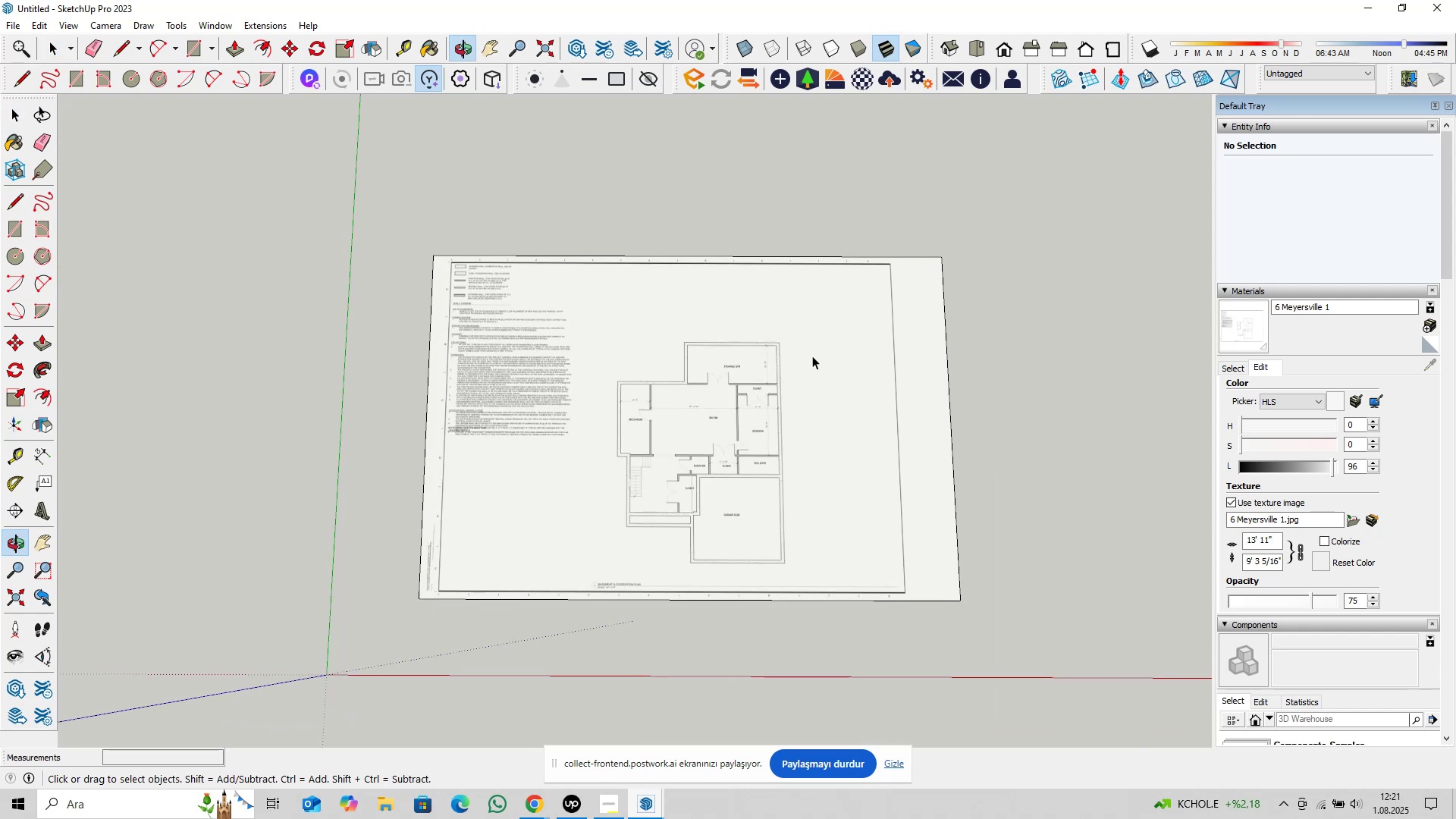 
key(Space)
 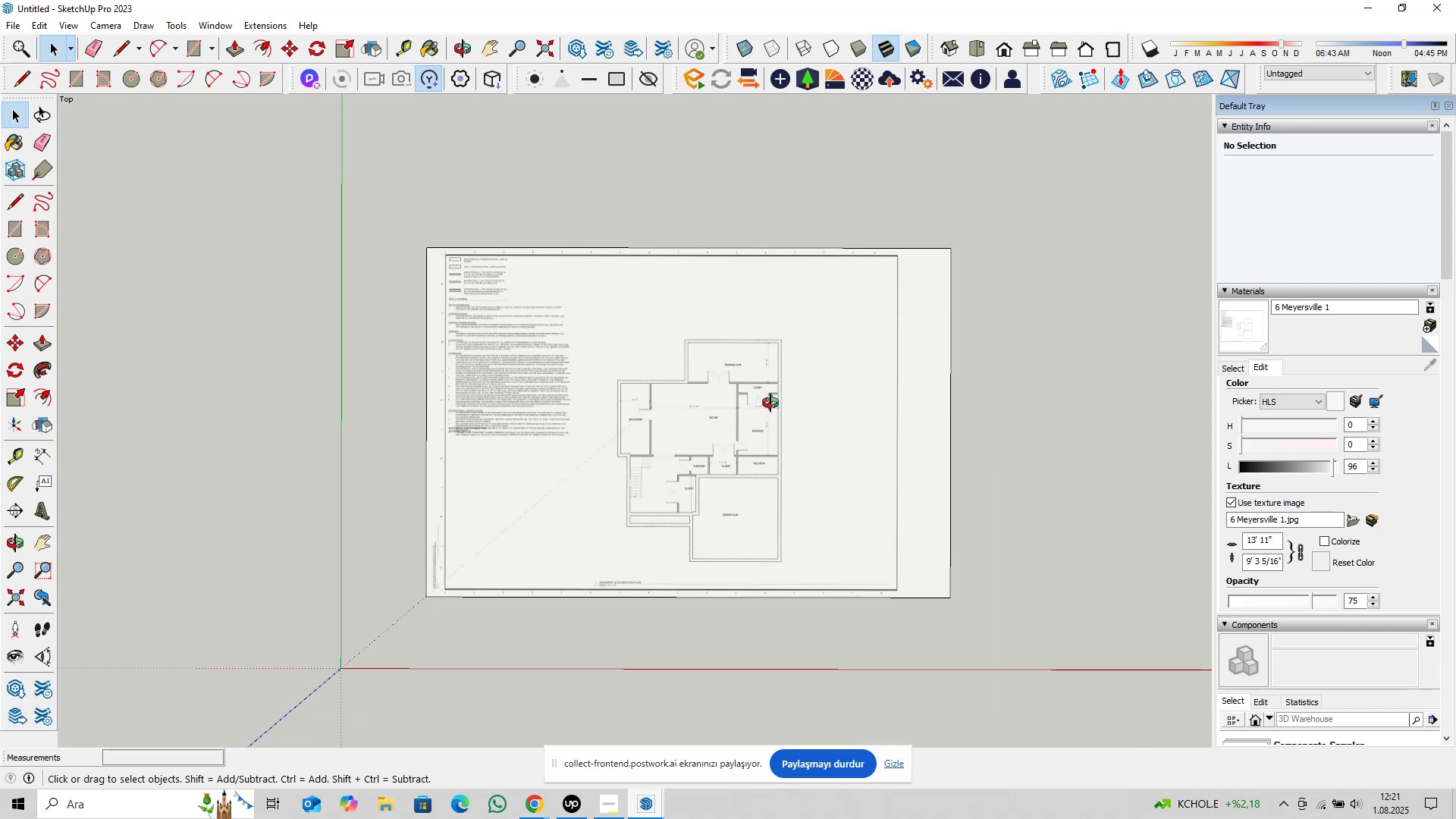 
left_click_drag(start_coordinate=[990, 358], to_coordinate=[861, 419])
 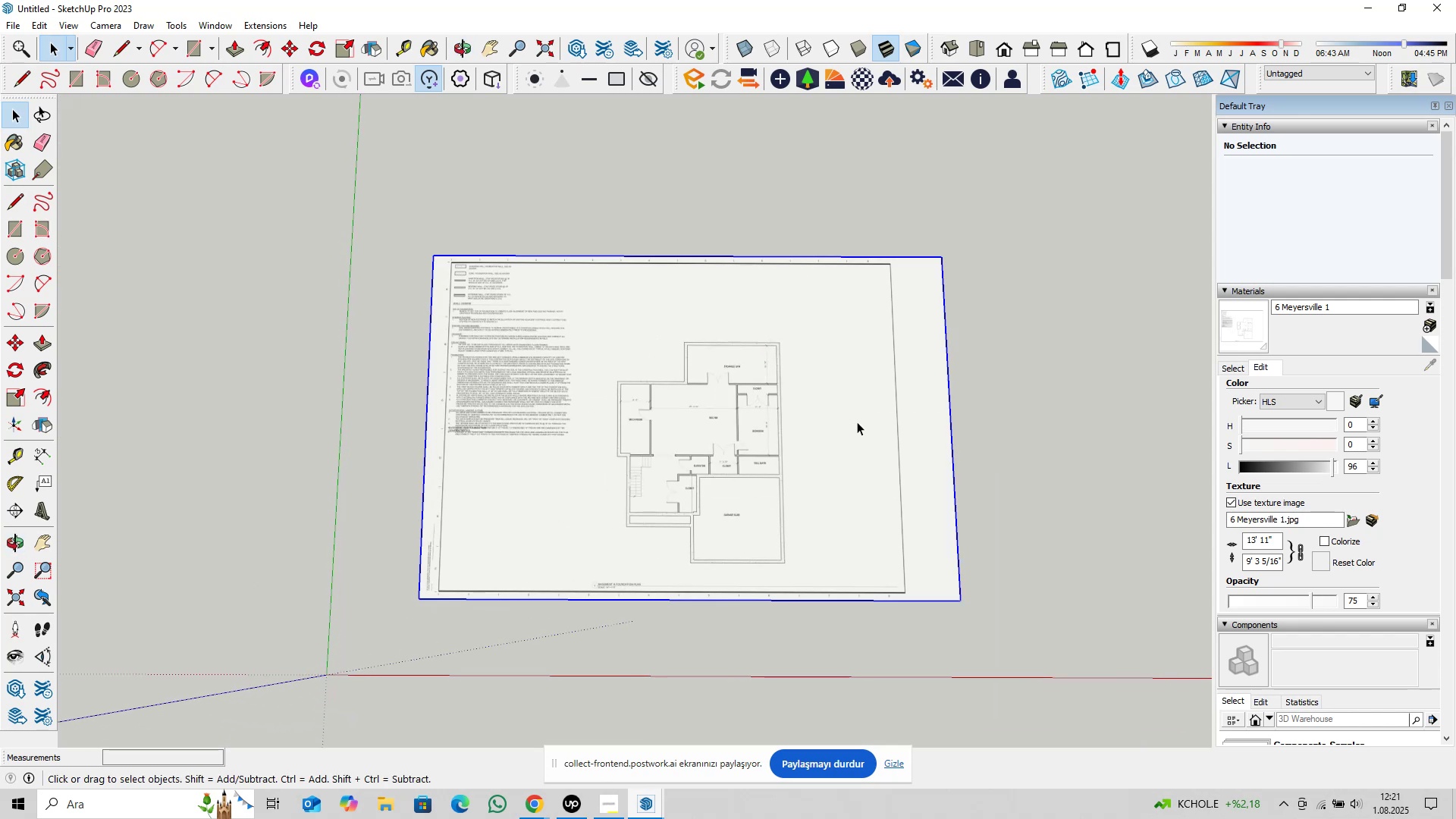 
key(Control+C)
 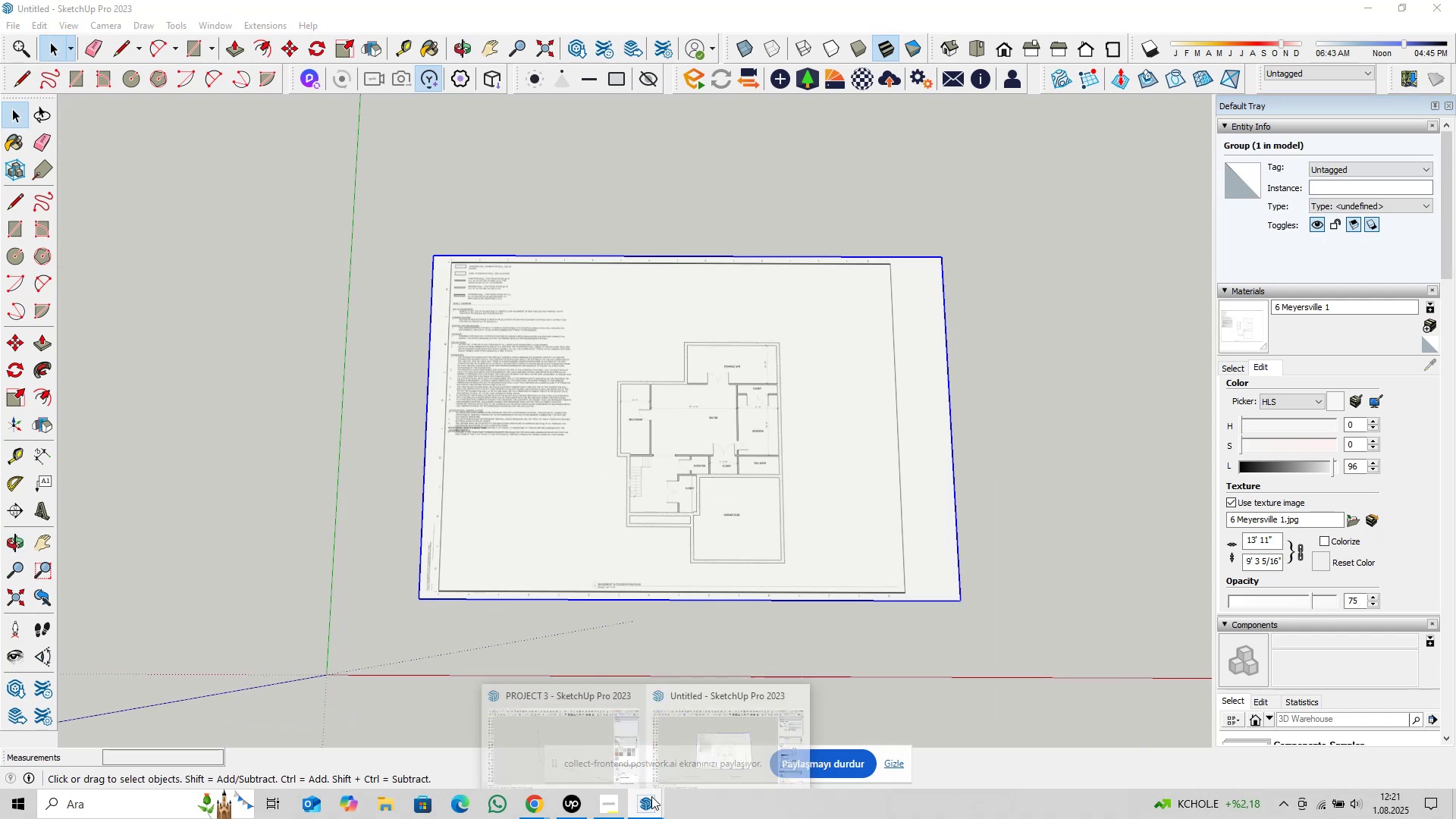 
double_click([548, 748])
 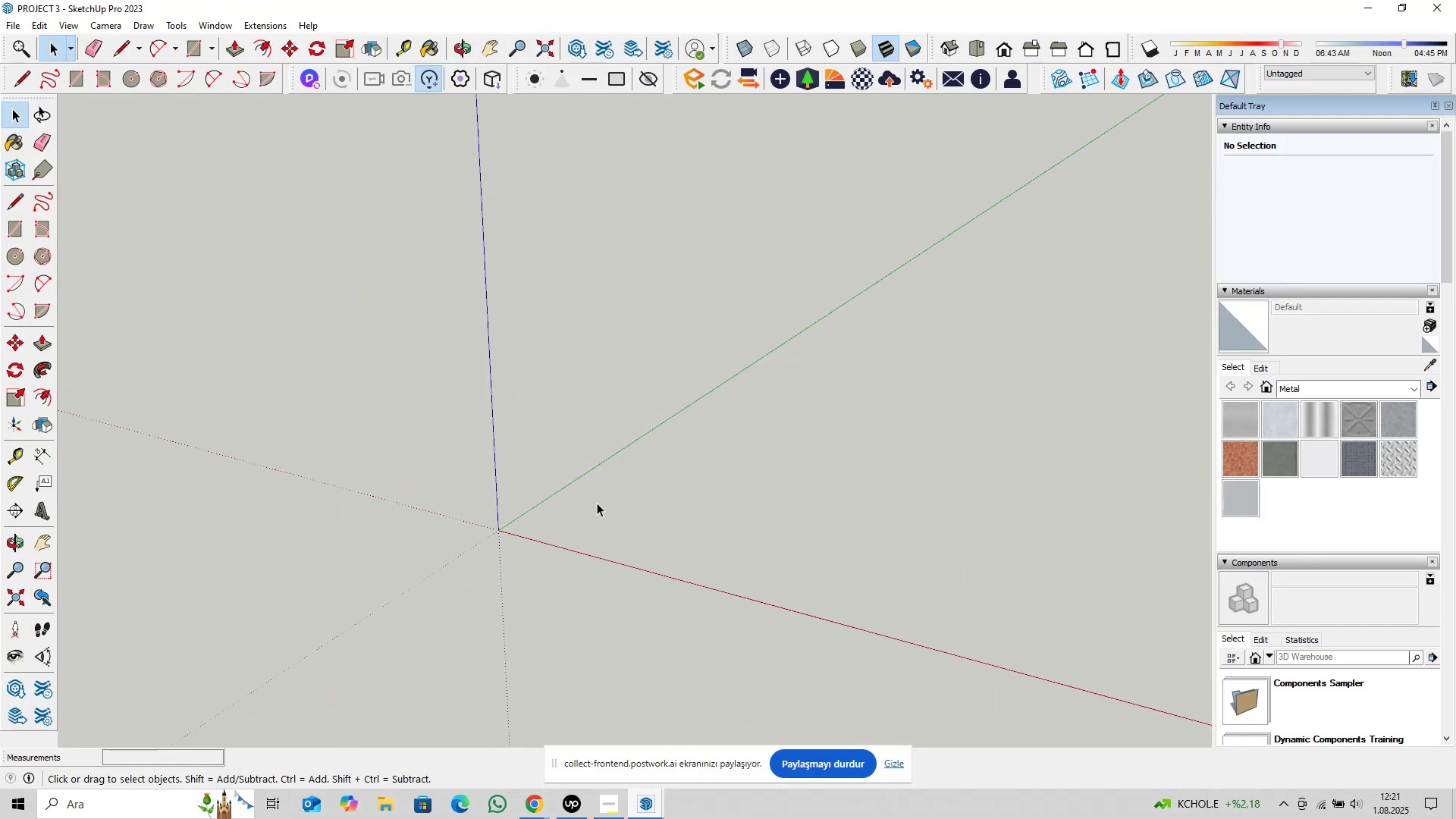 
scroll: coordinate [594, 507], scroll_direction: down, amount: 5.0
 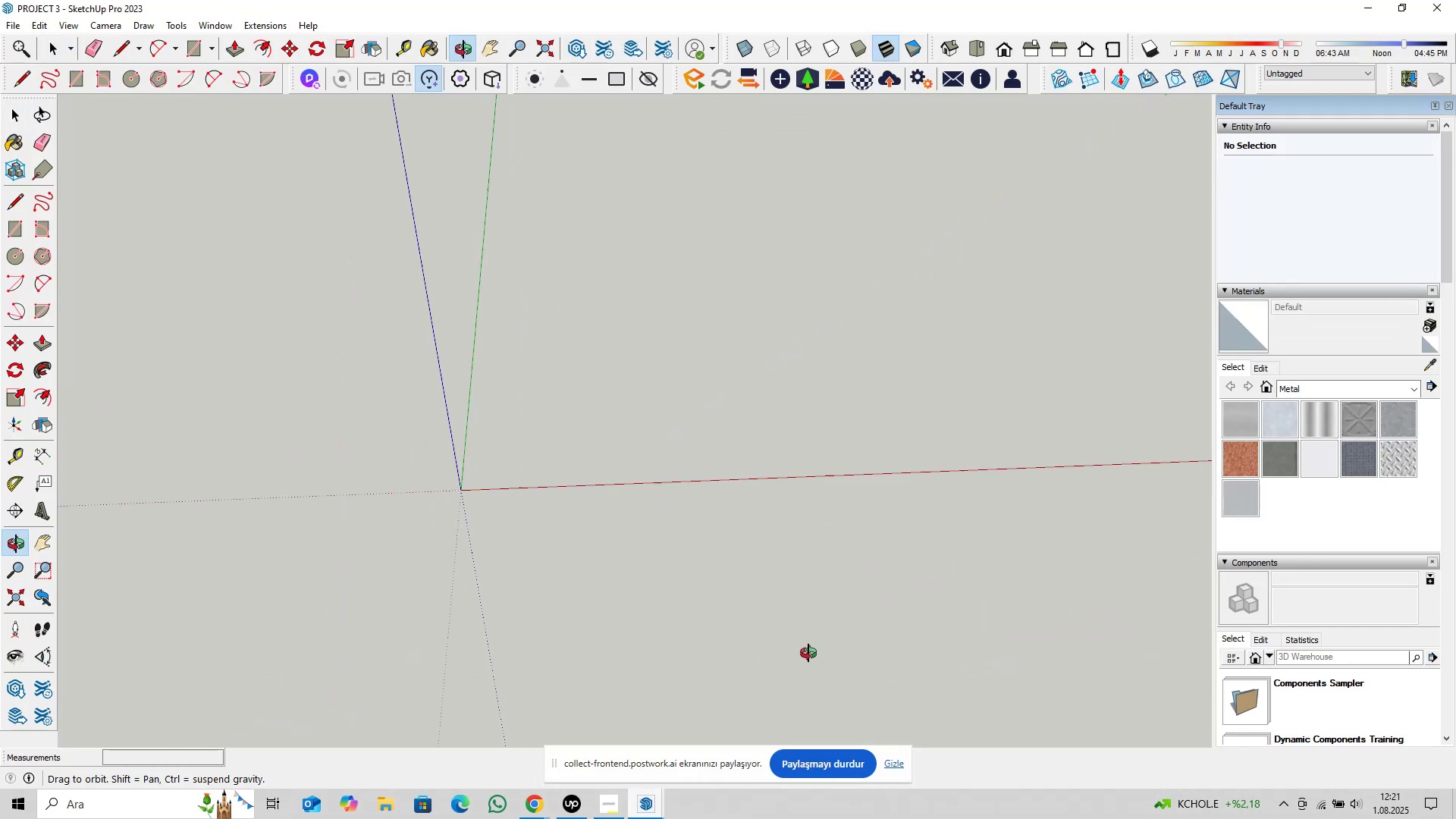 
key(Shift+ShiftLeft)
 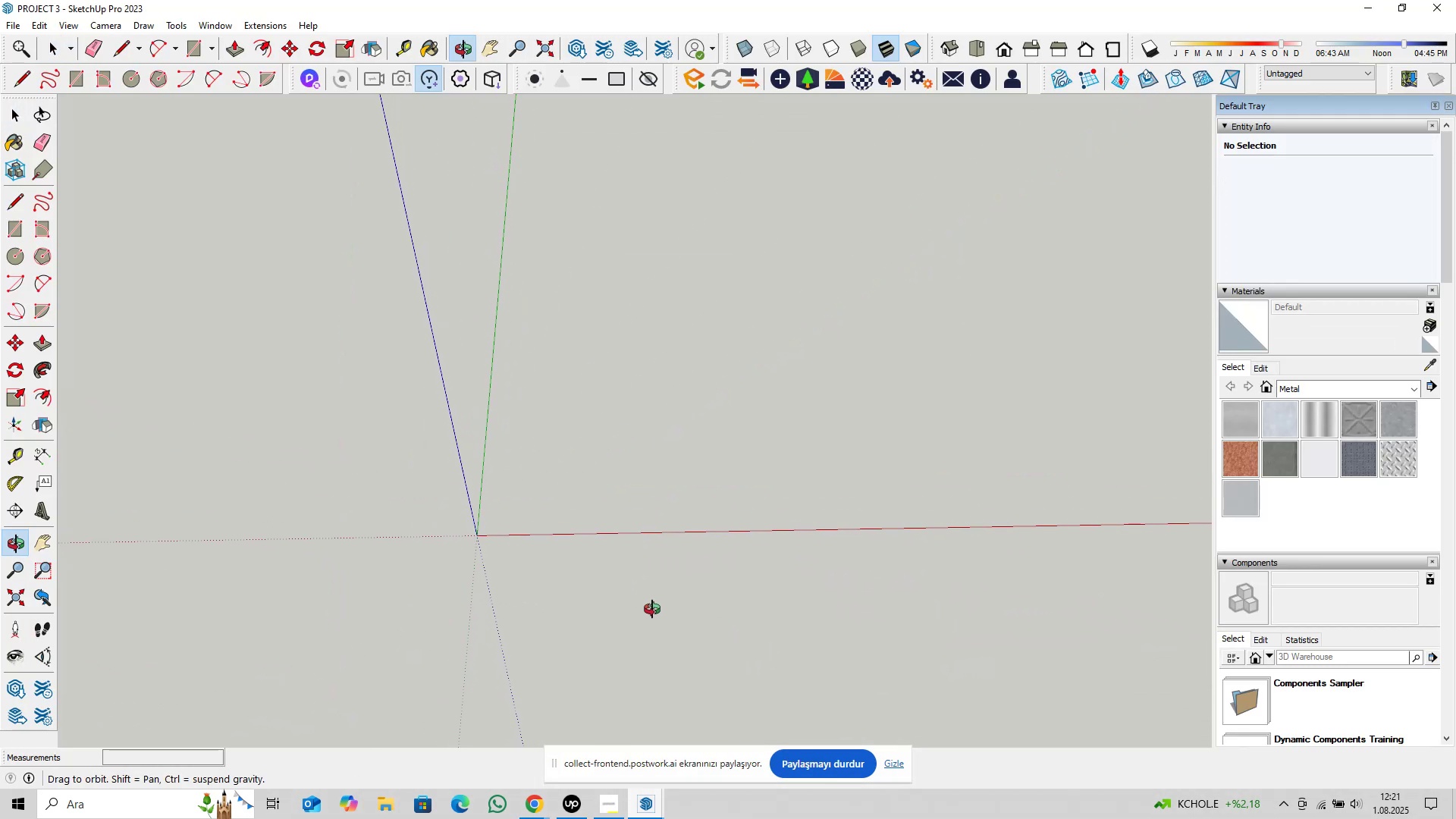 
key(Control+V)
 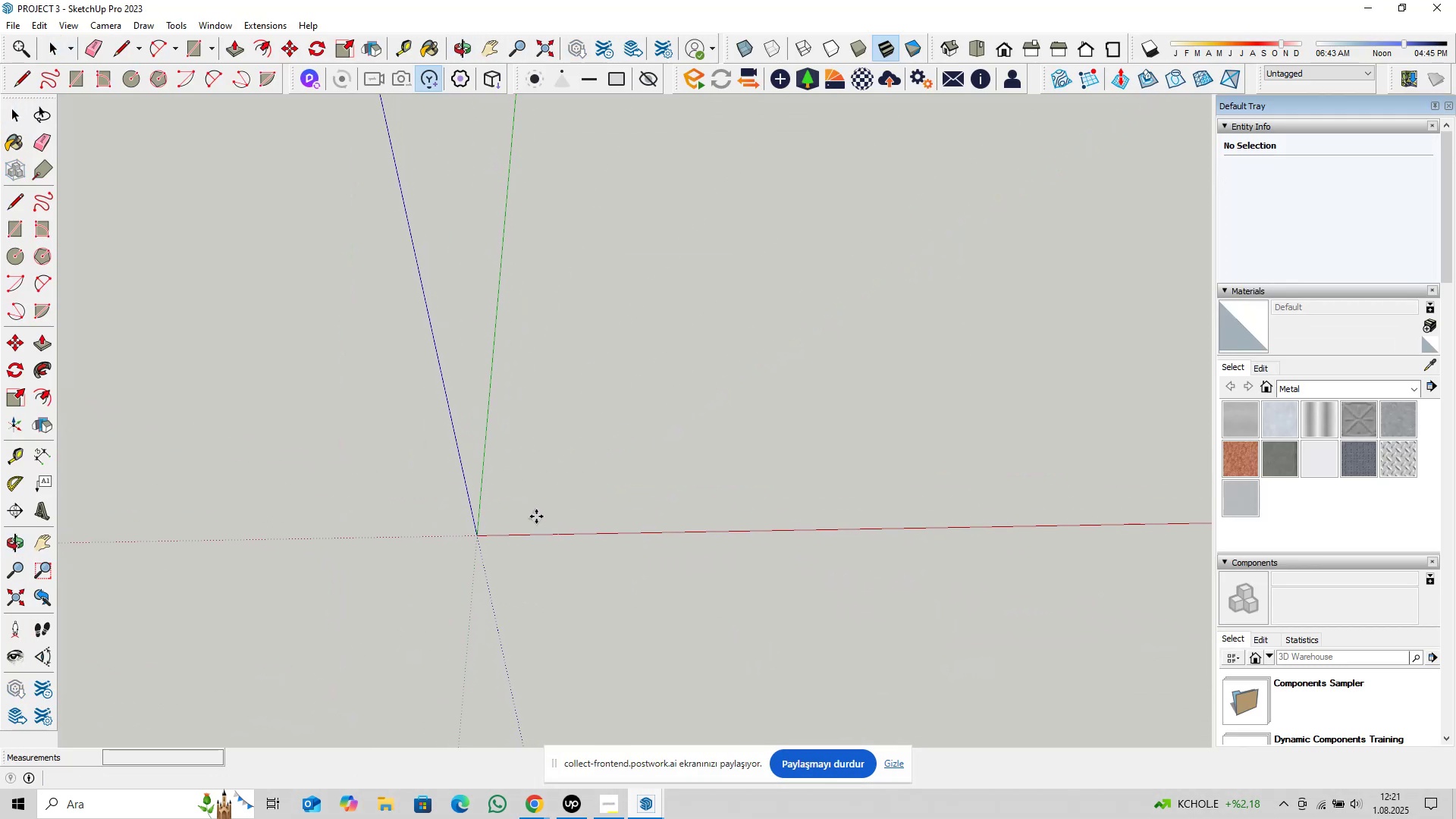 
scroll: coordinate [531, 516], scroll_direction: up, amount: 1.0
 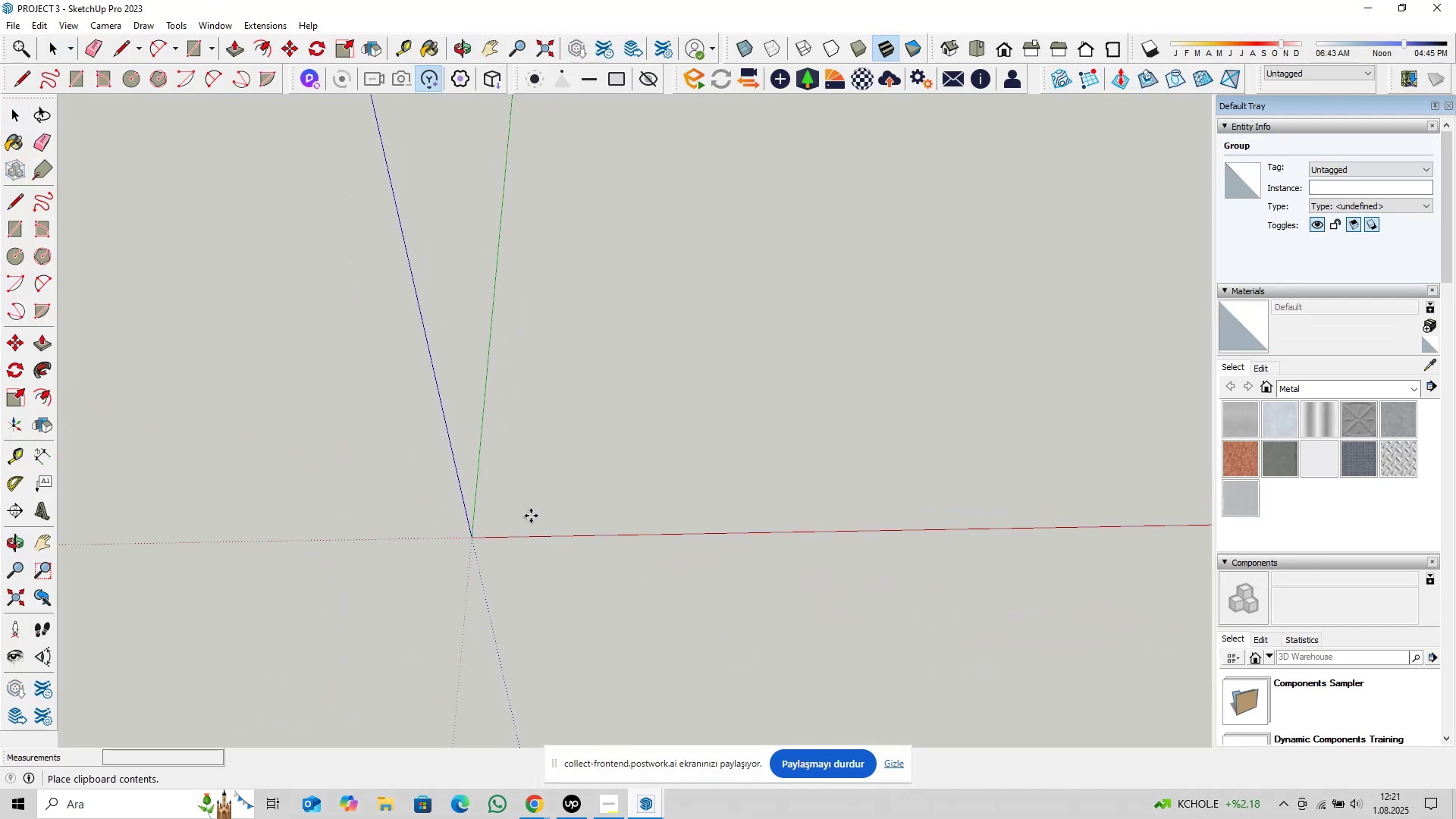 
scroll: coordinate [530, 516], scroll_direction: down, amount: 13.0
 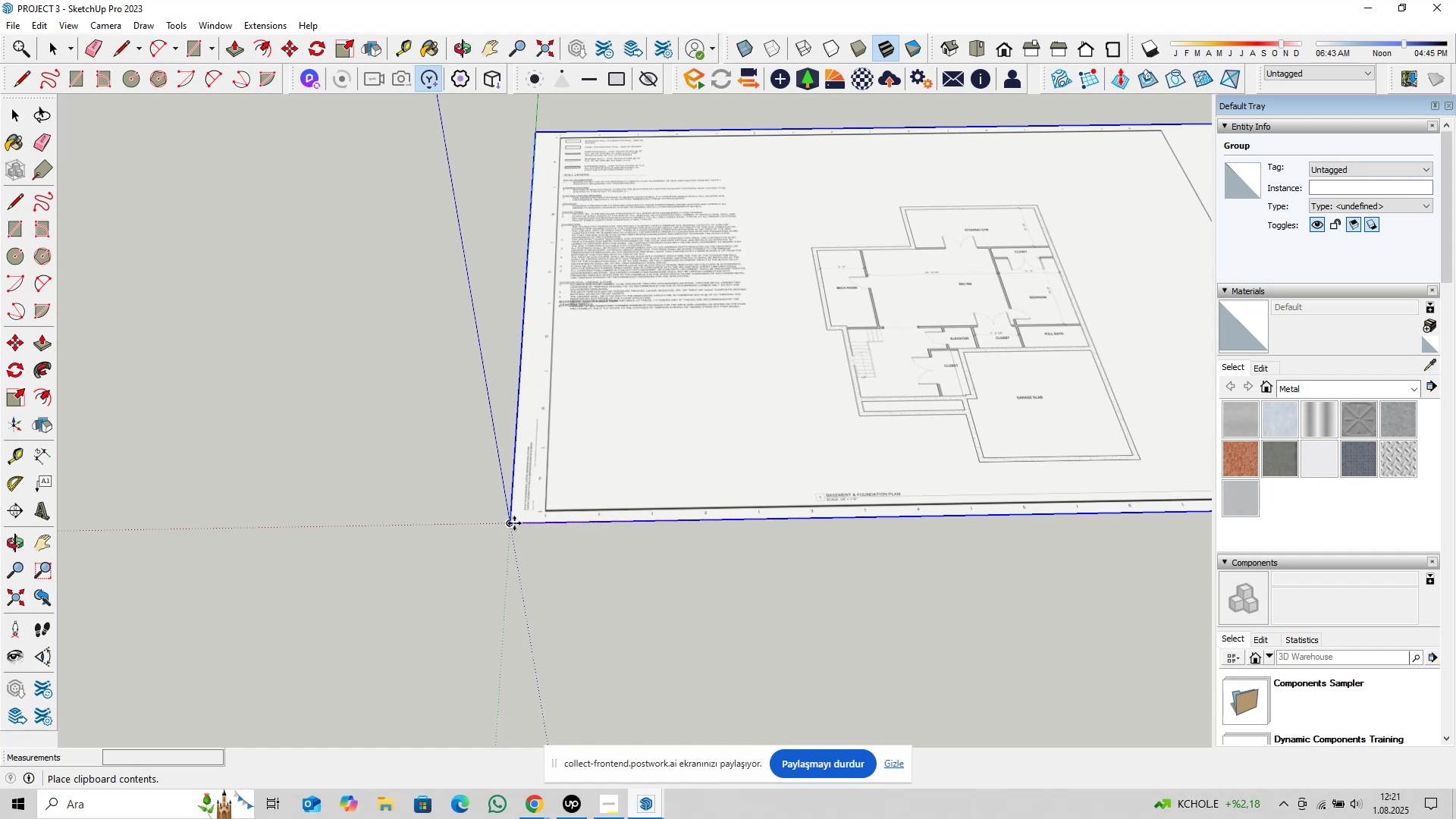 
left_click([514, 523])
 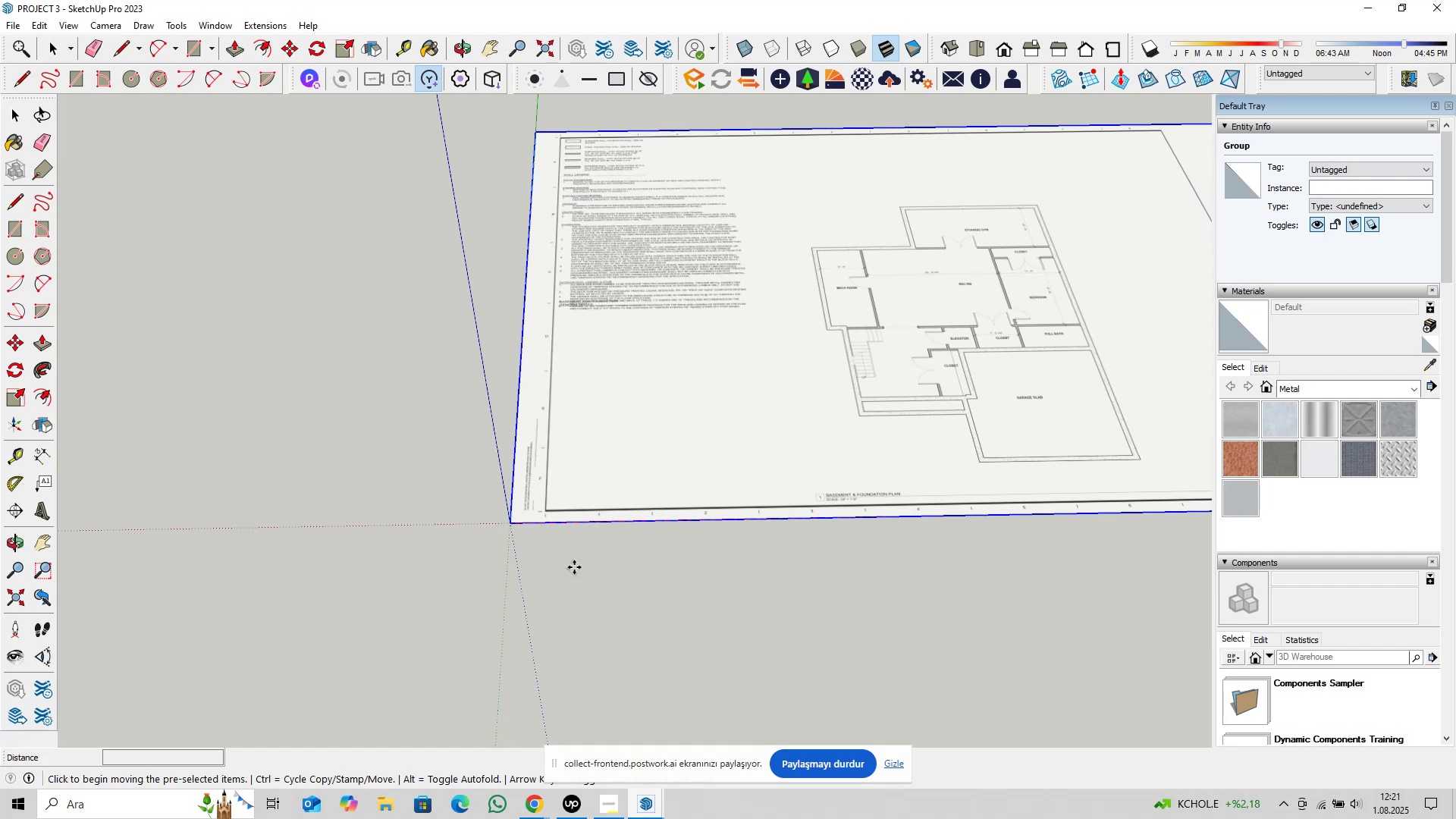 
key(Space)
 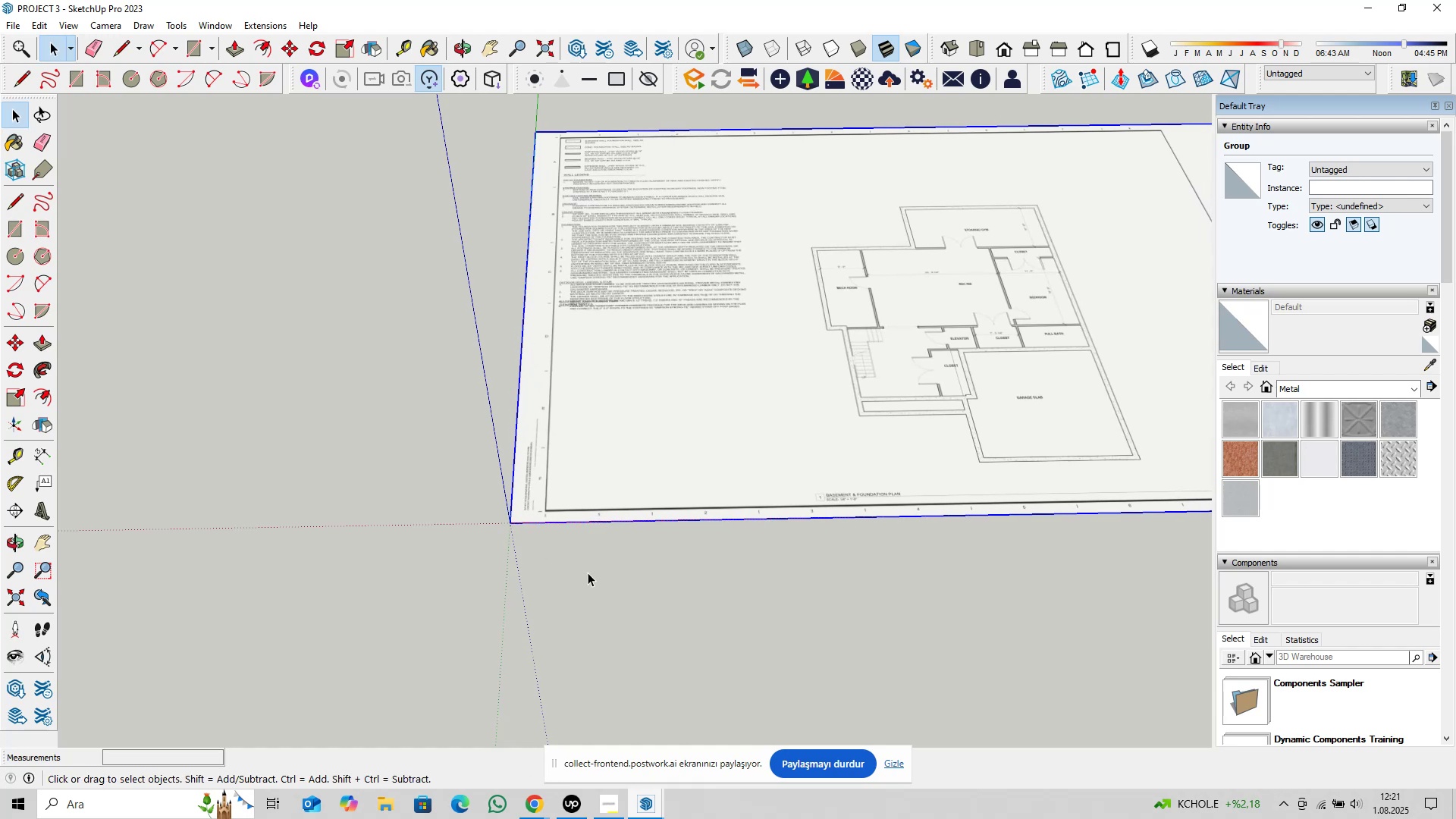 
double_click([588, 573])
 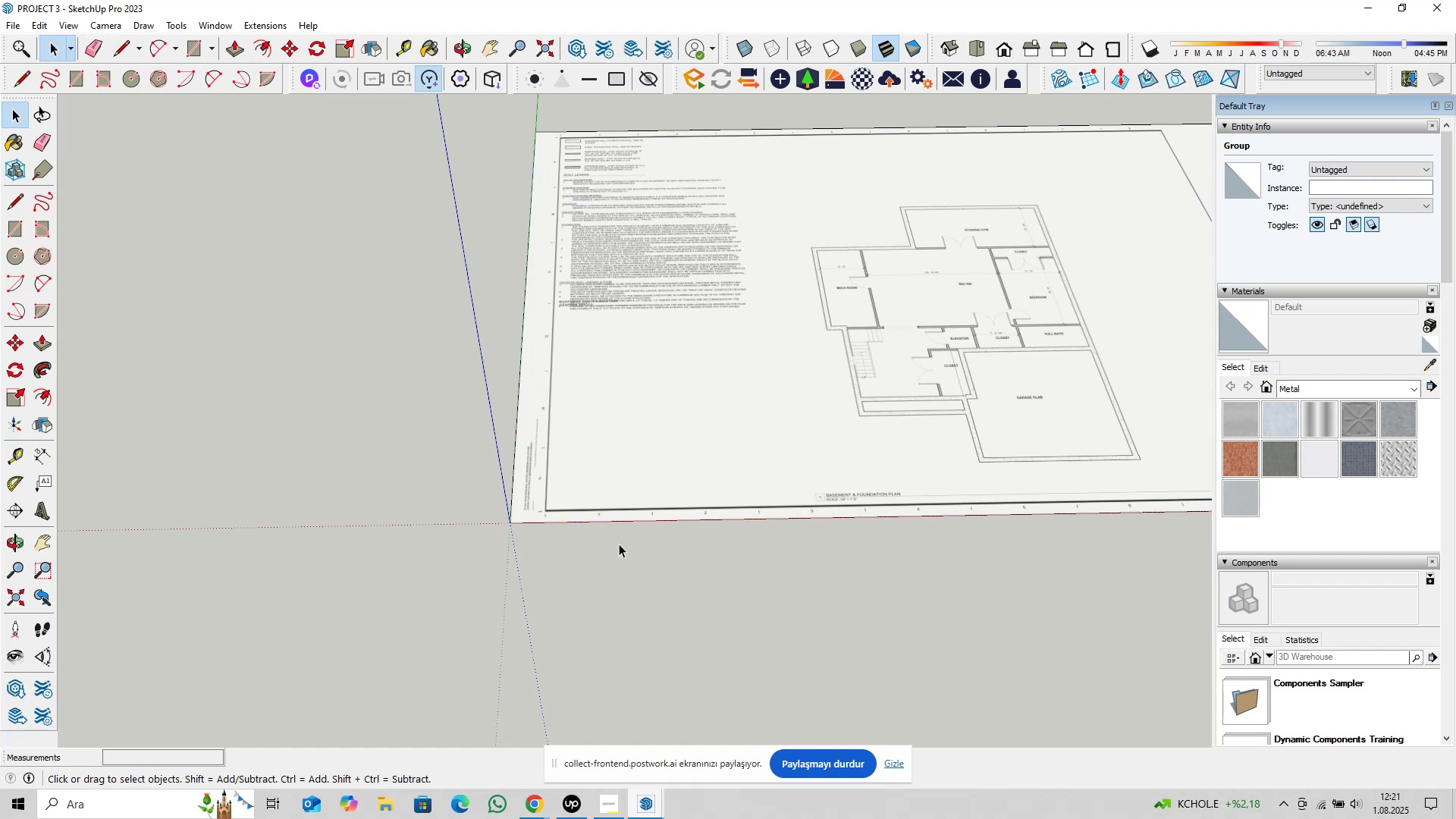 
scroll: coordinate [656, 522], scroll_direction: down, amount: 13.0
 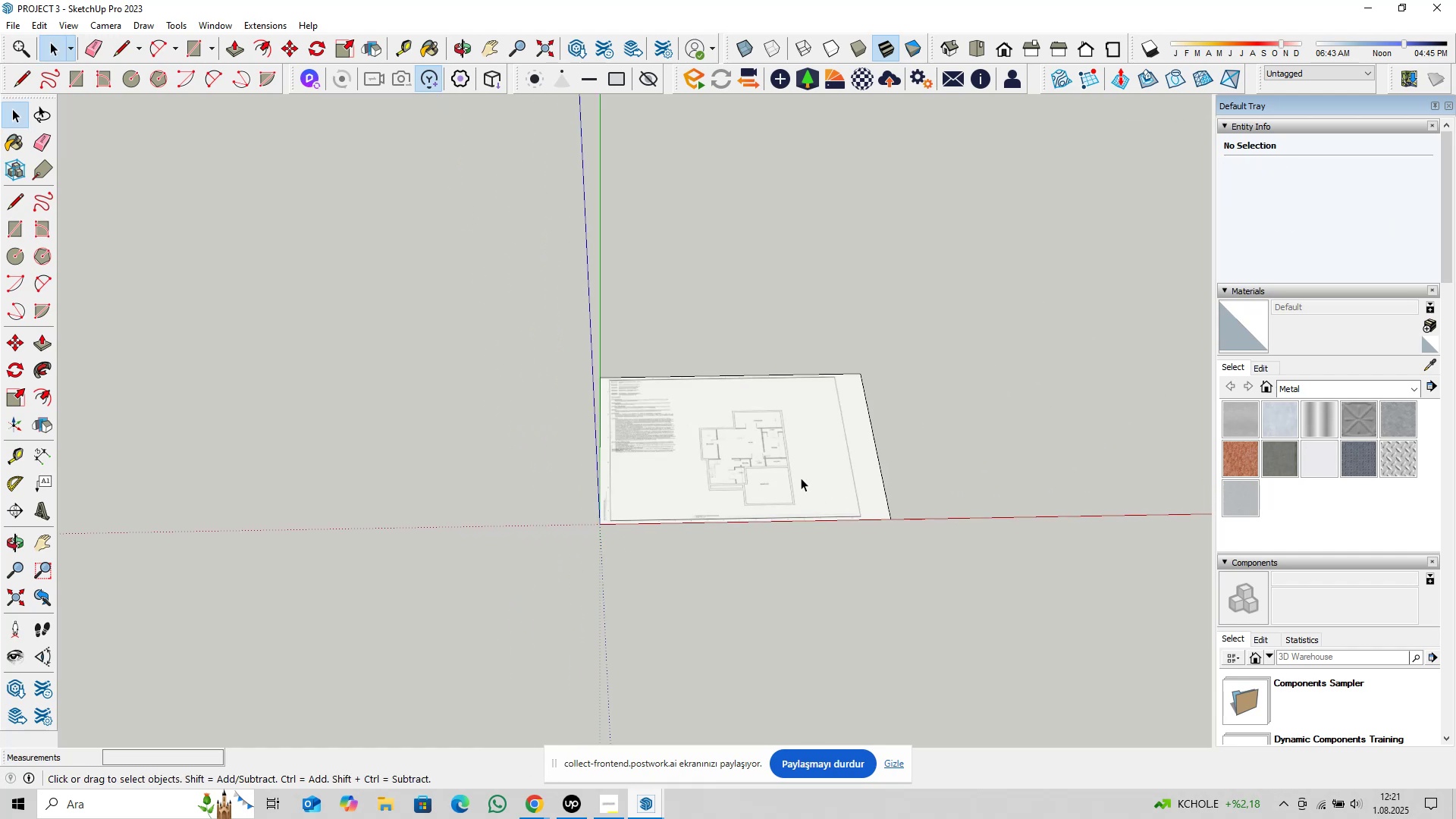 
key(Shift+ShiftLeft)
 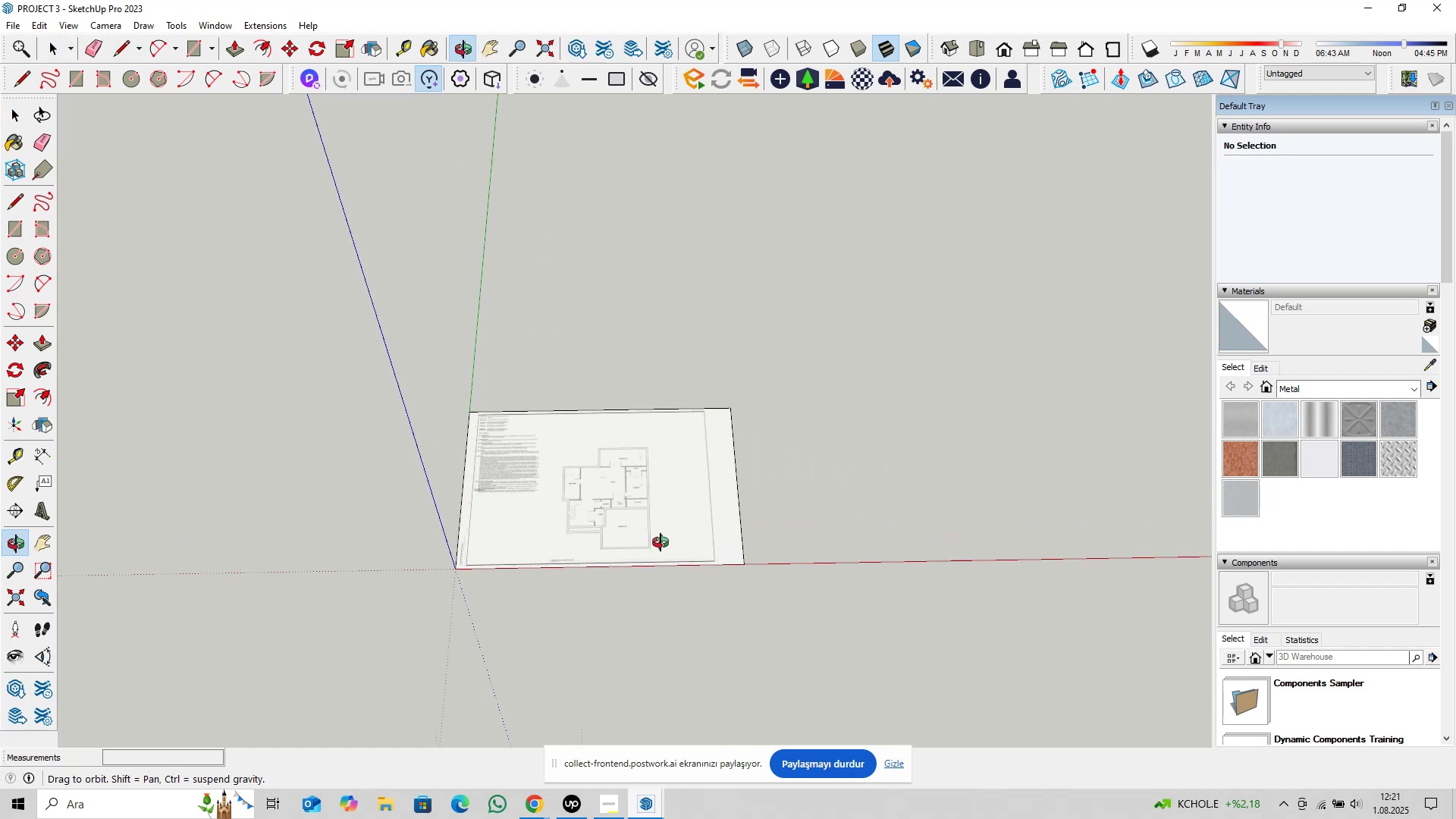 
scroll: coordinate [645, 530], scroll_direction: up, amount: 5.0
 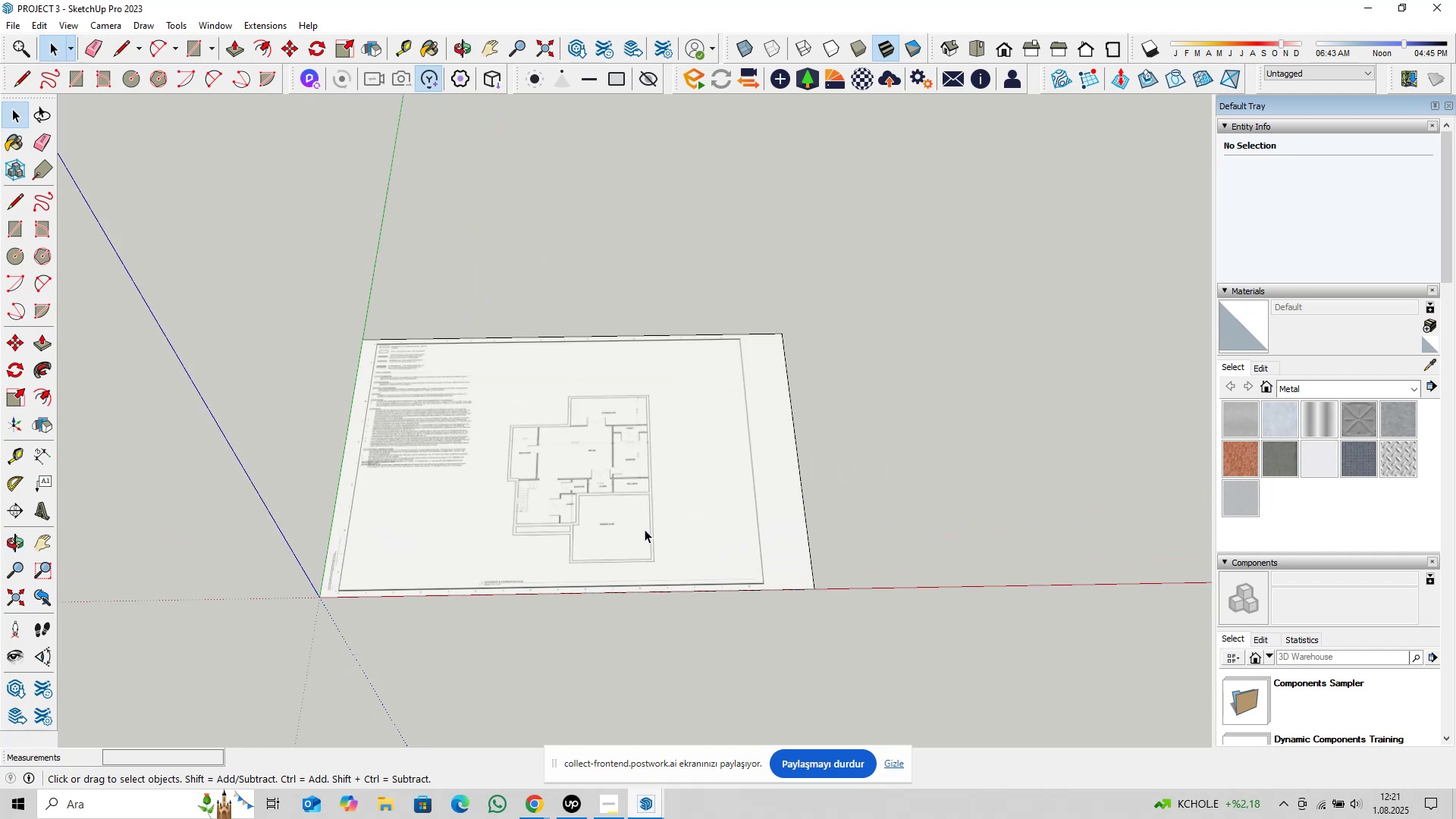 
key(Control+S)
 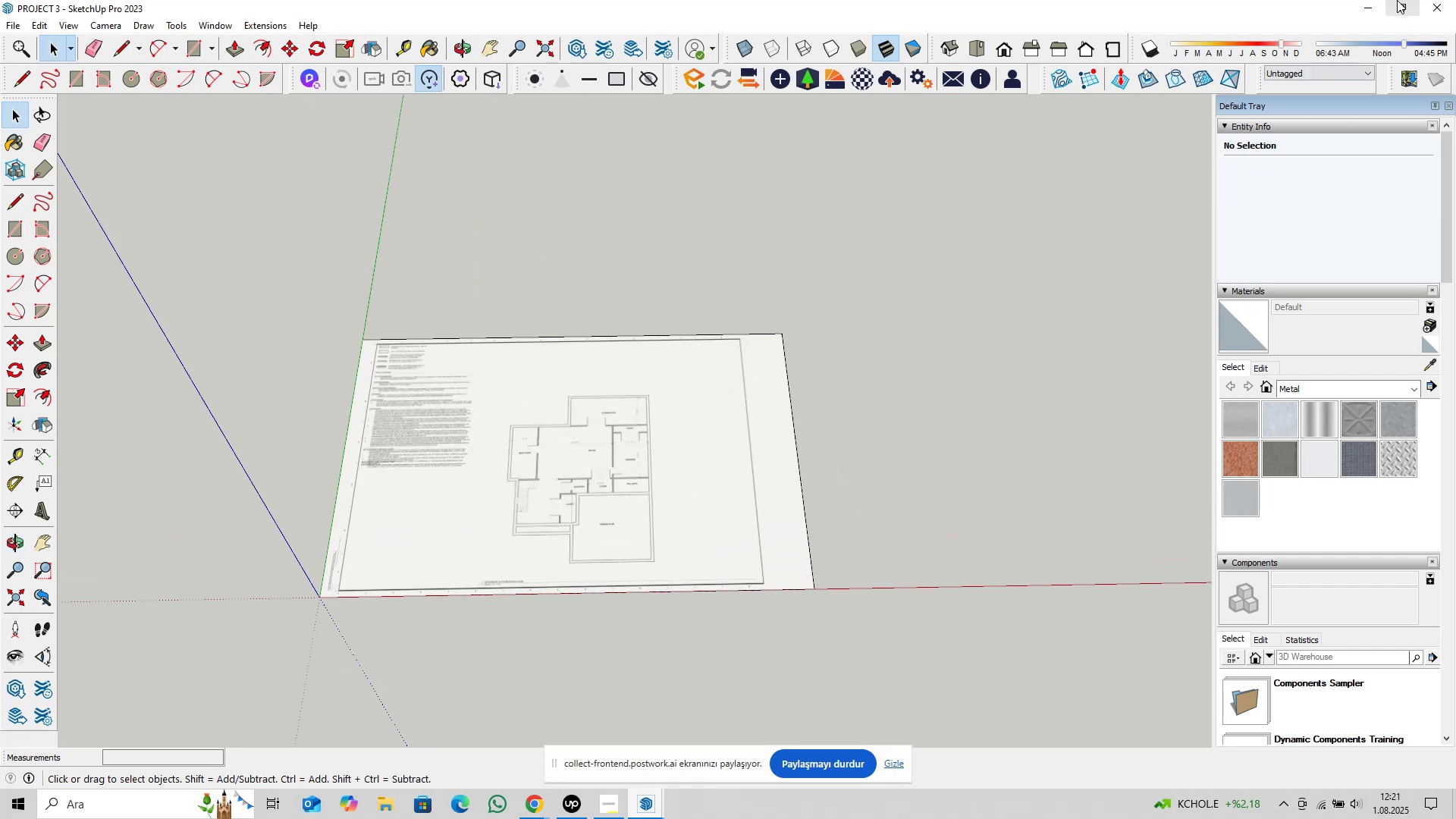 
left_click([1373, 5])
 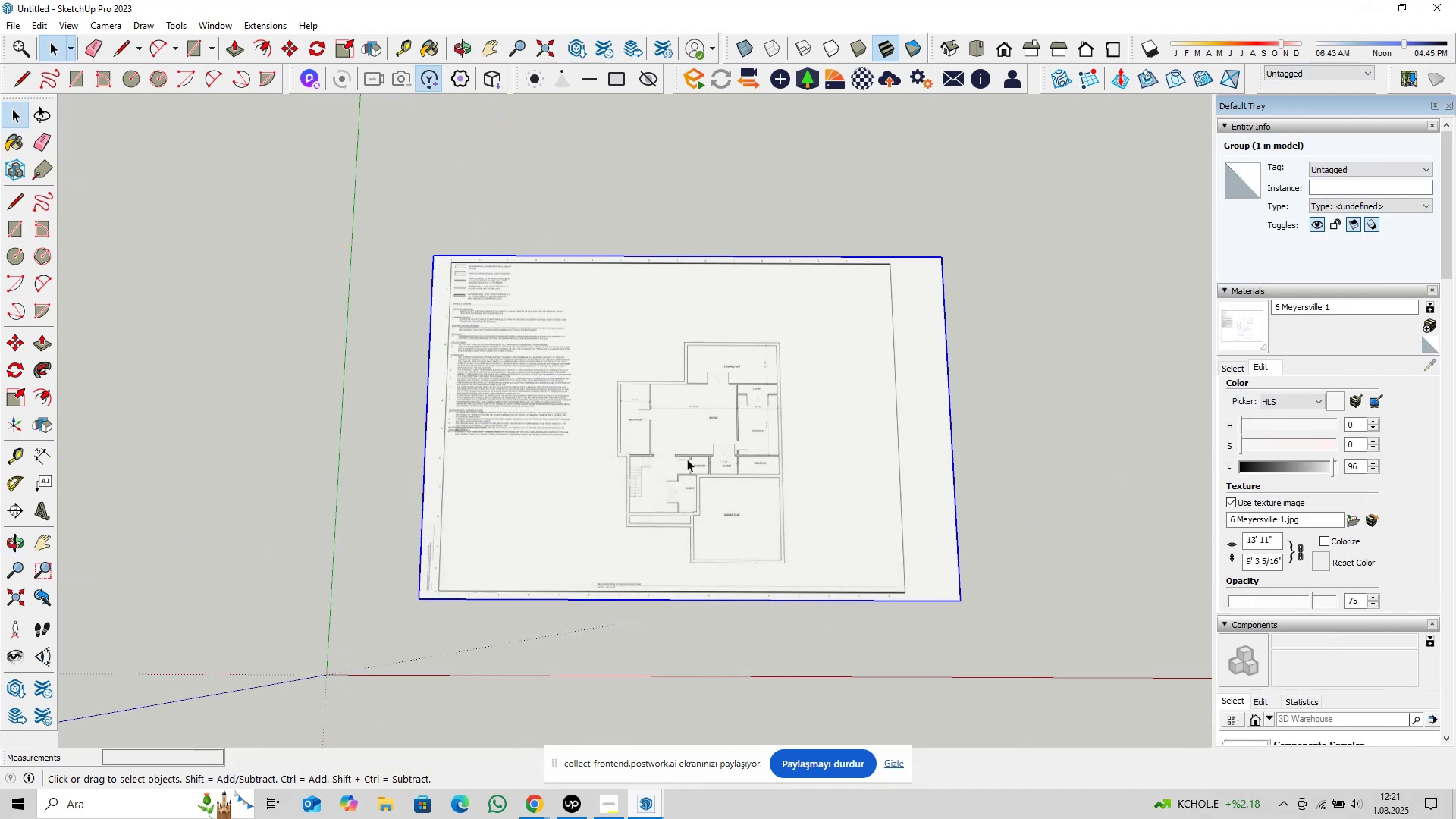 
scroll: coordinate [671, 463], scroll_direction: down, amount: 6.0
 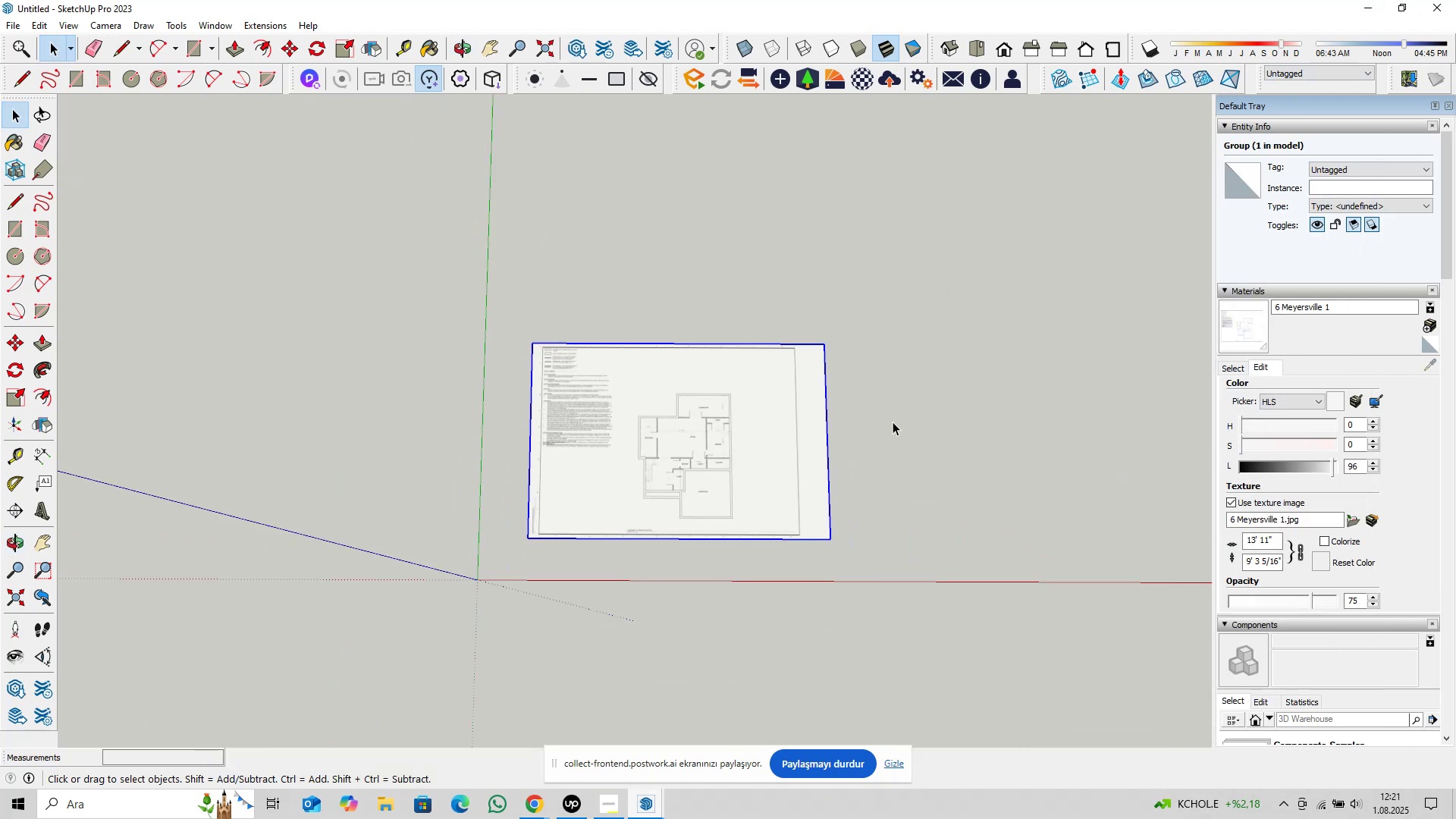 
key(Delete)
 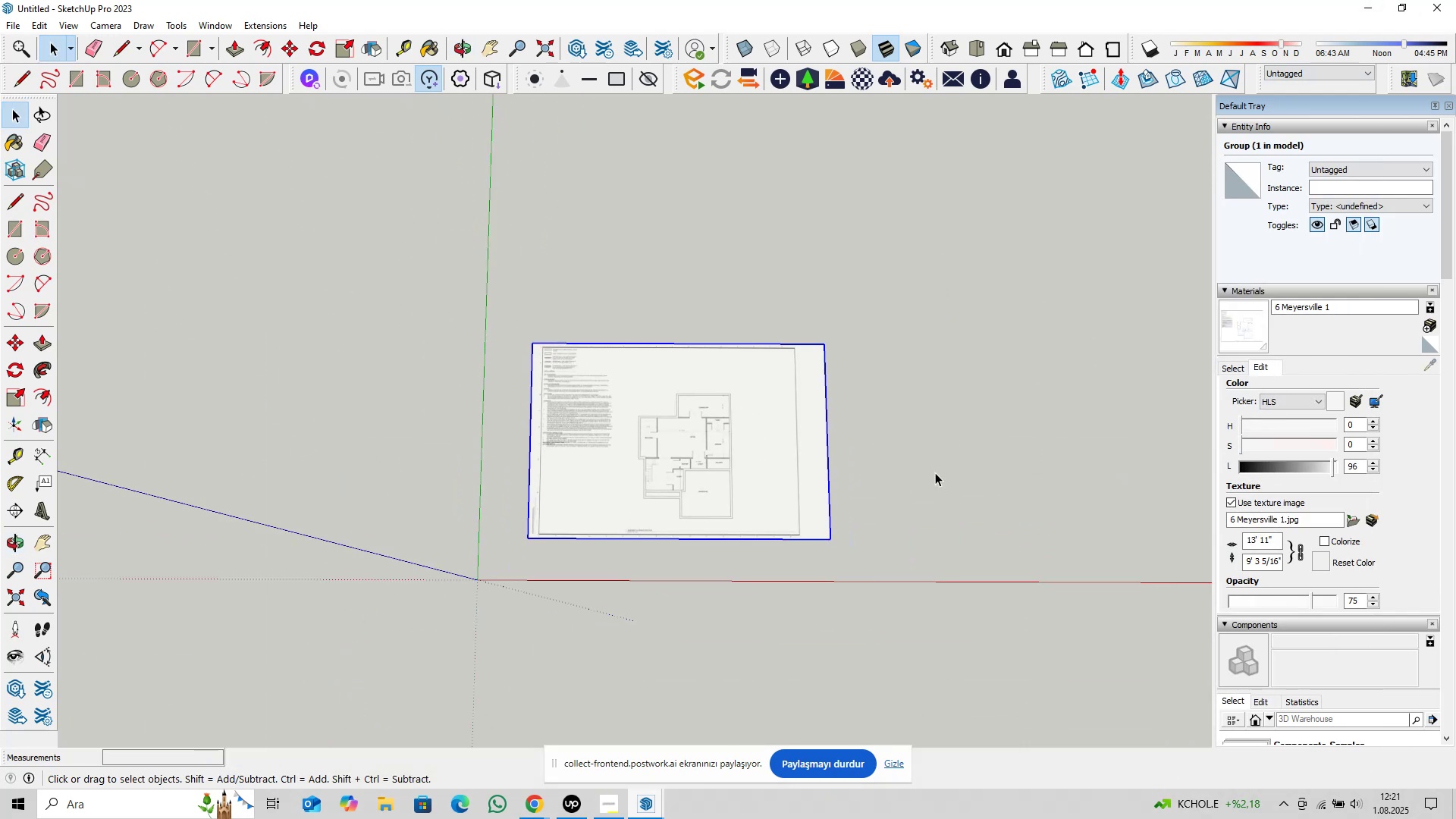 
scroll: coordinate [830, 475], scroll_direction: up, amount: 2.0
 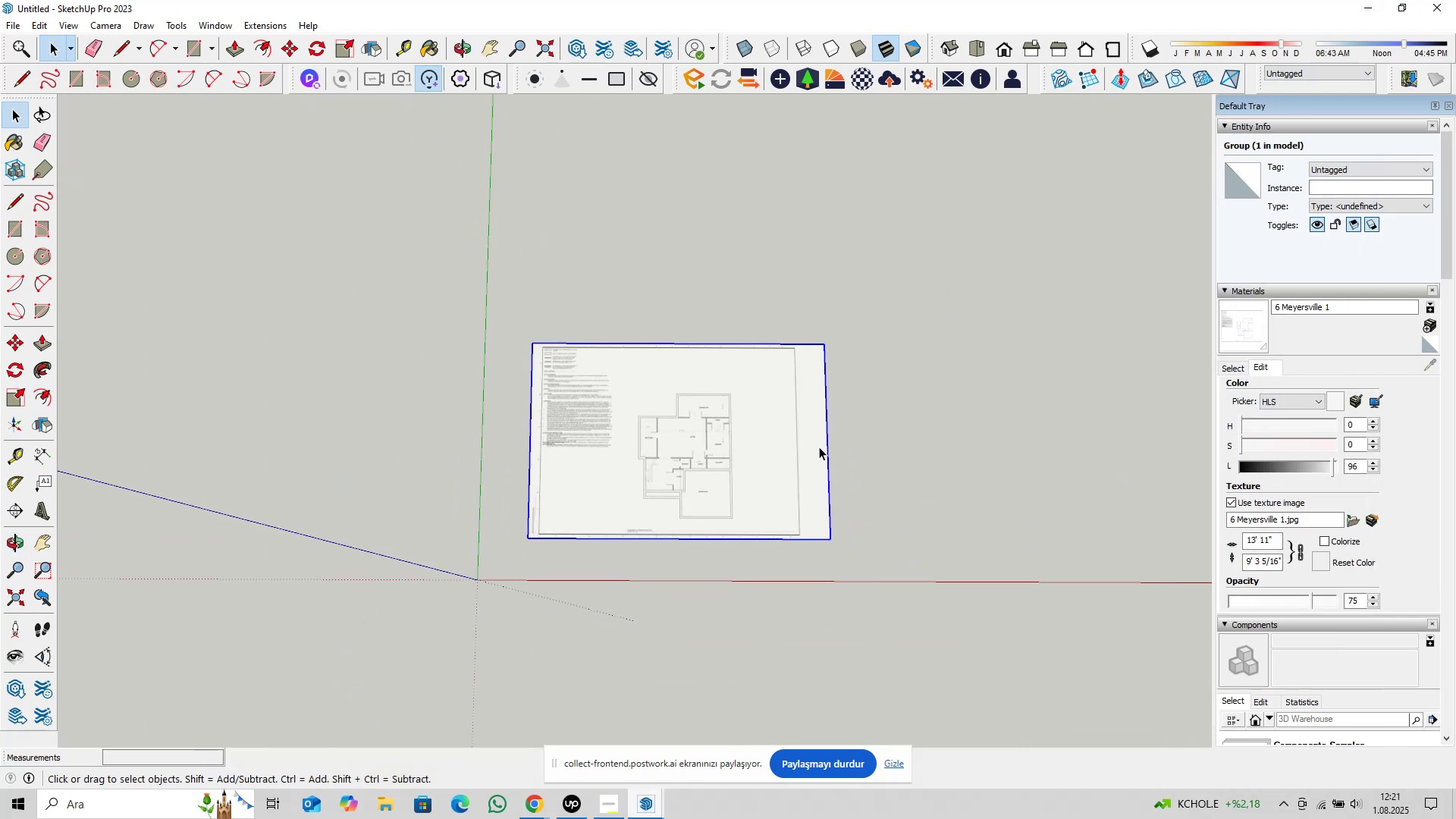 
left_click([819, 447])
 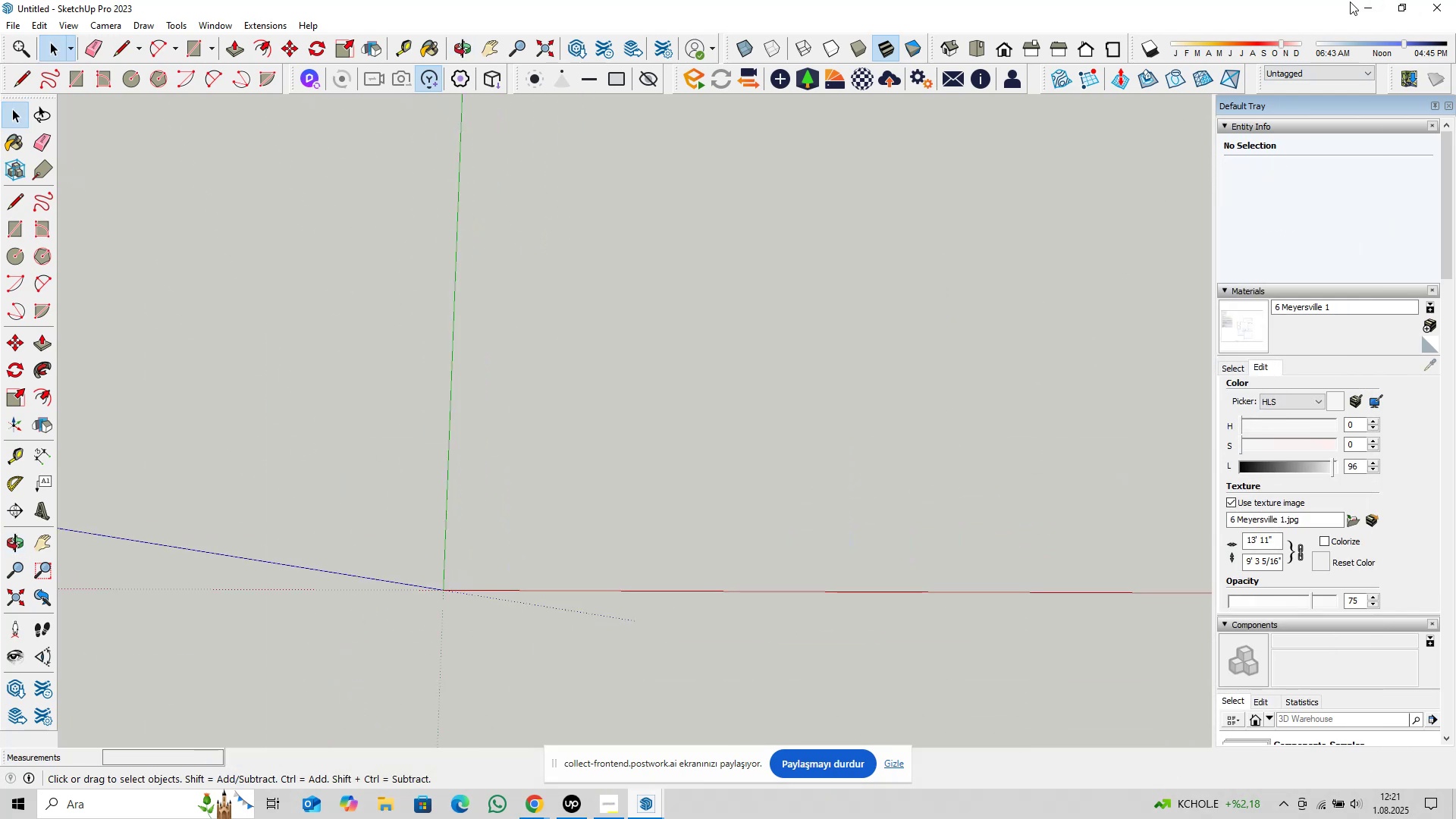 
left_click([1356, 2])
 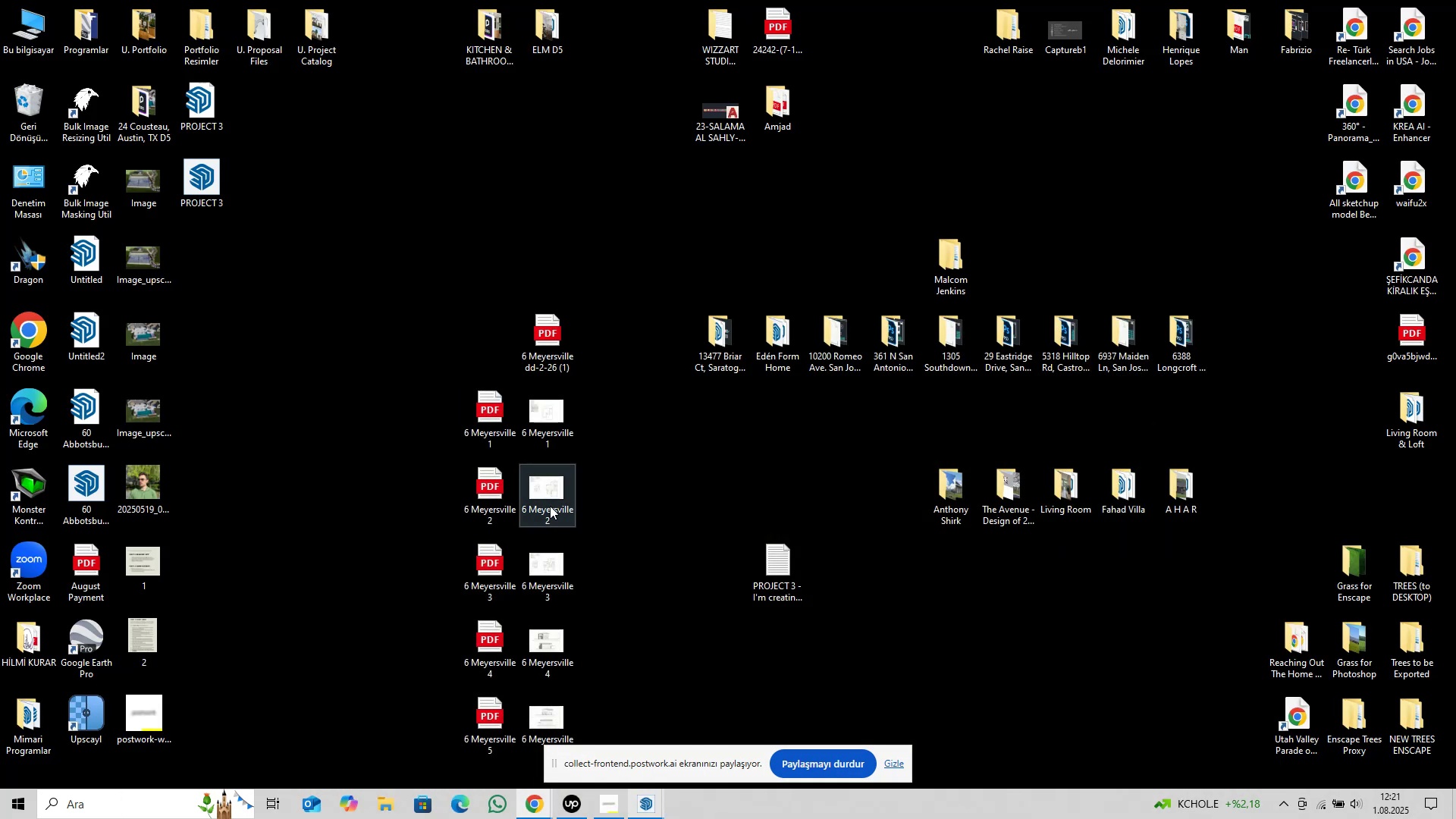 
left_click_drag(start_coordinate=[544, 496], to_coordinate=[524, 554])
 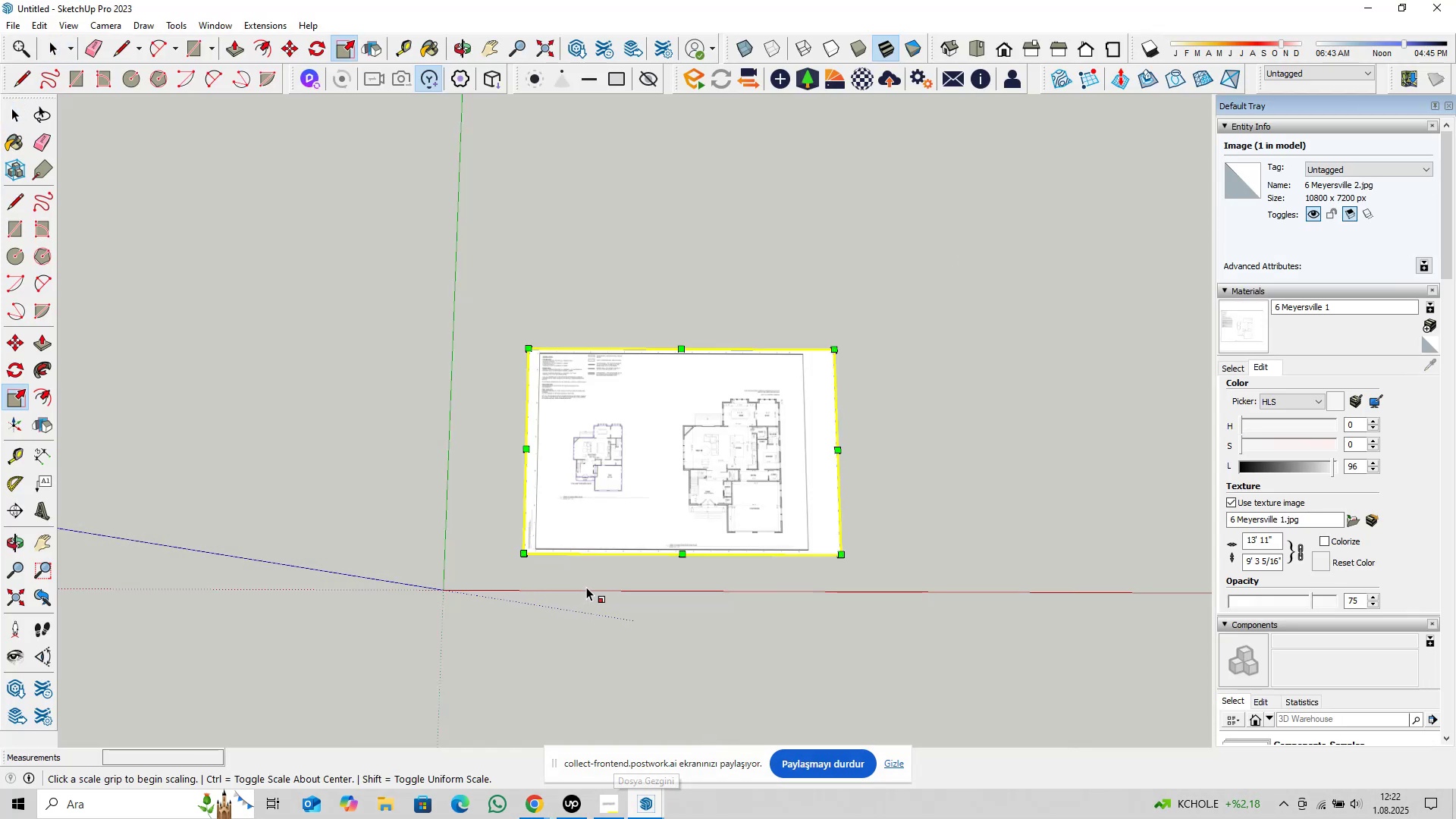 
key(Space)
 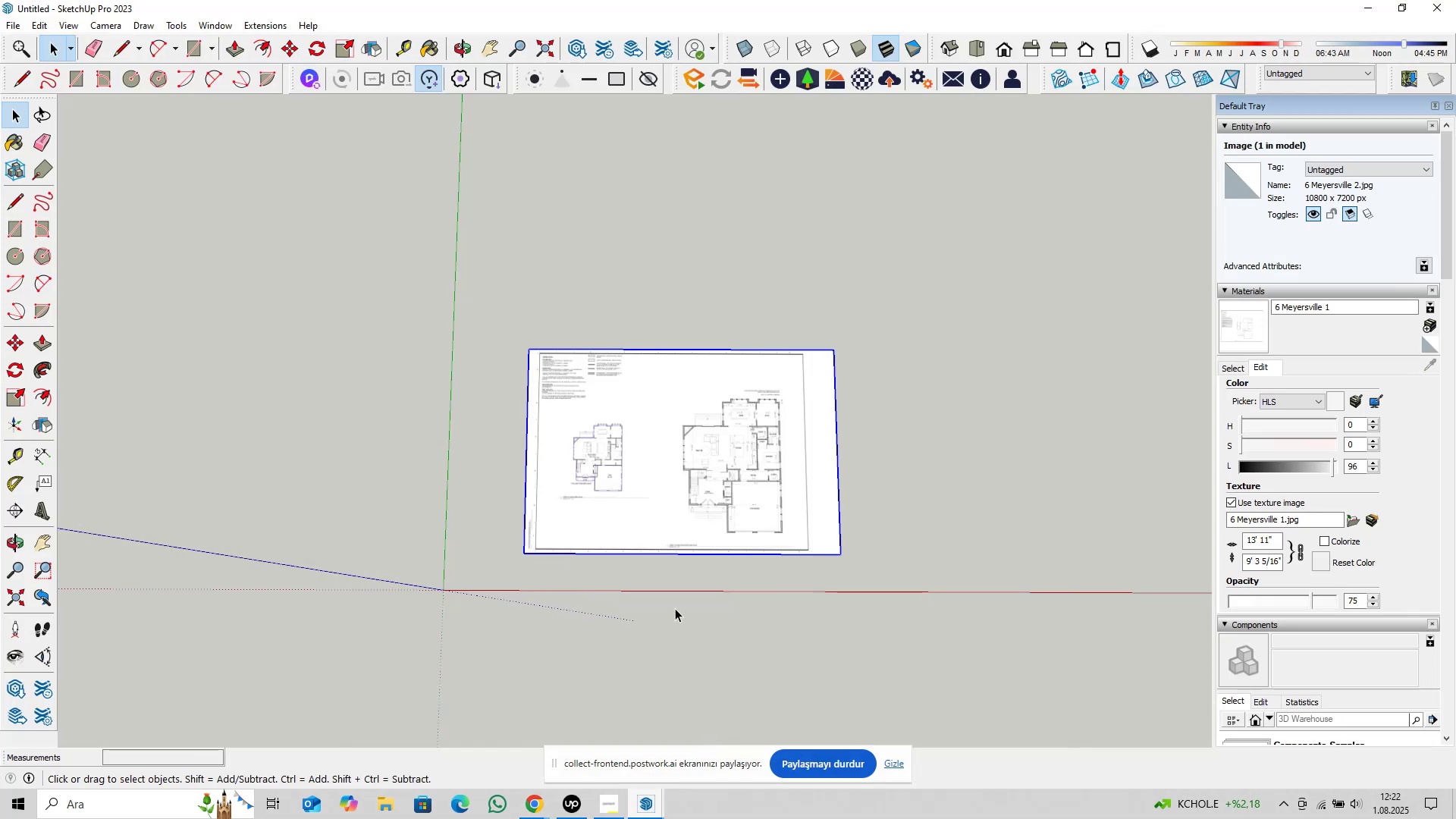 
left_click([675, 608])
 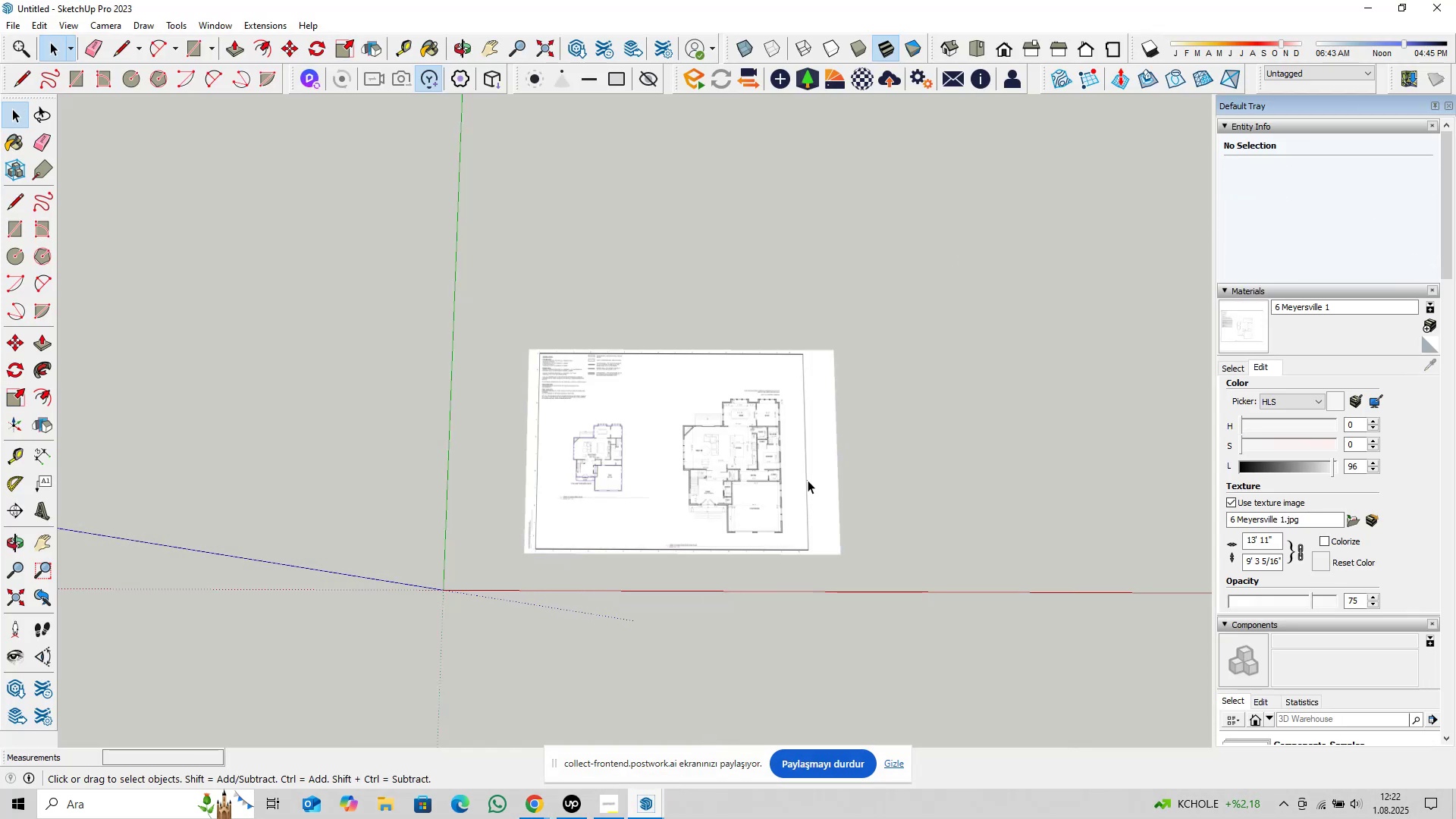 
right_click([765, 459])
 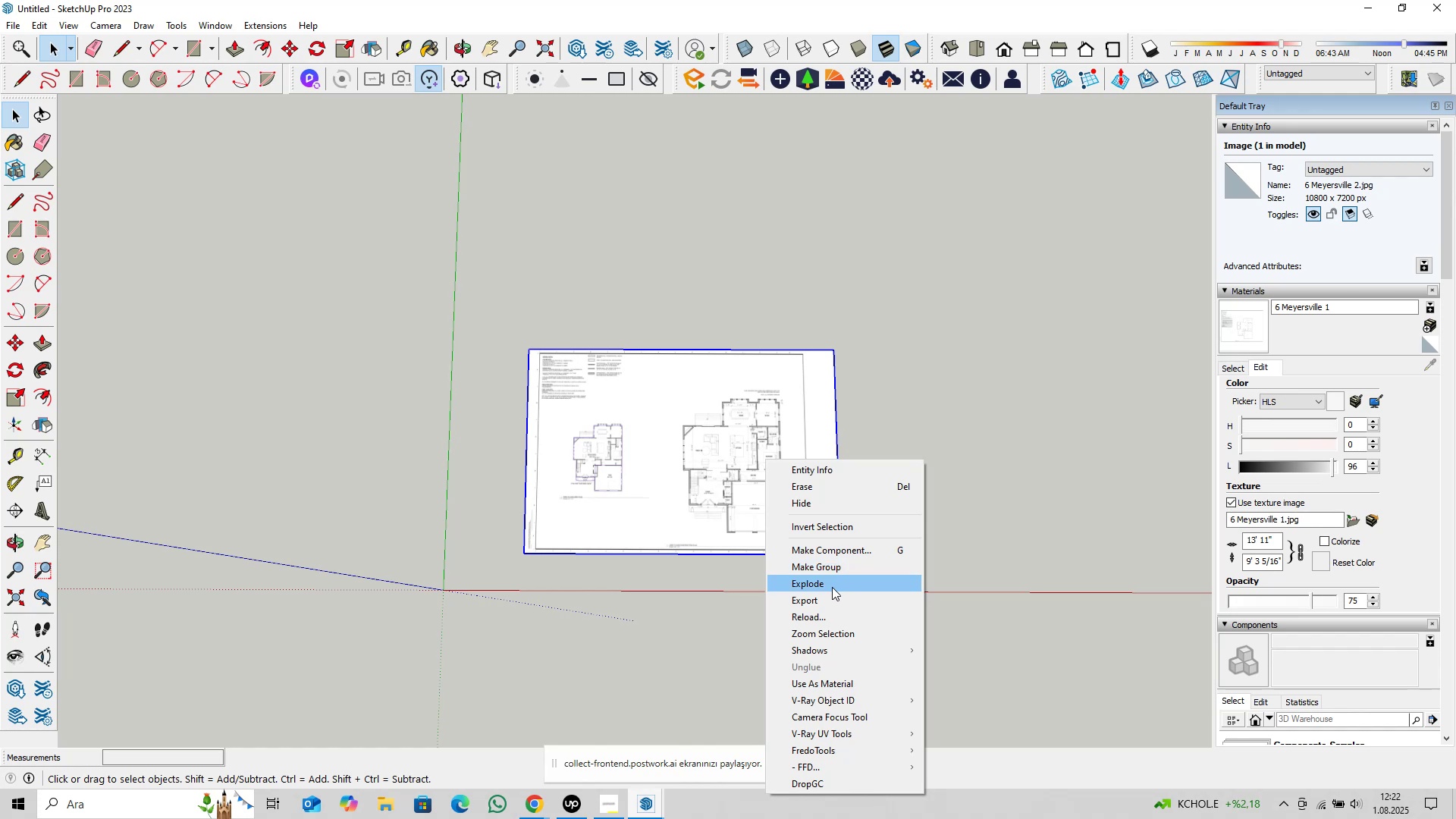 
left_click([831, 584])
 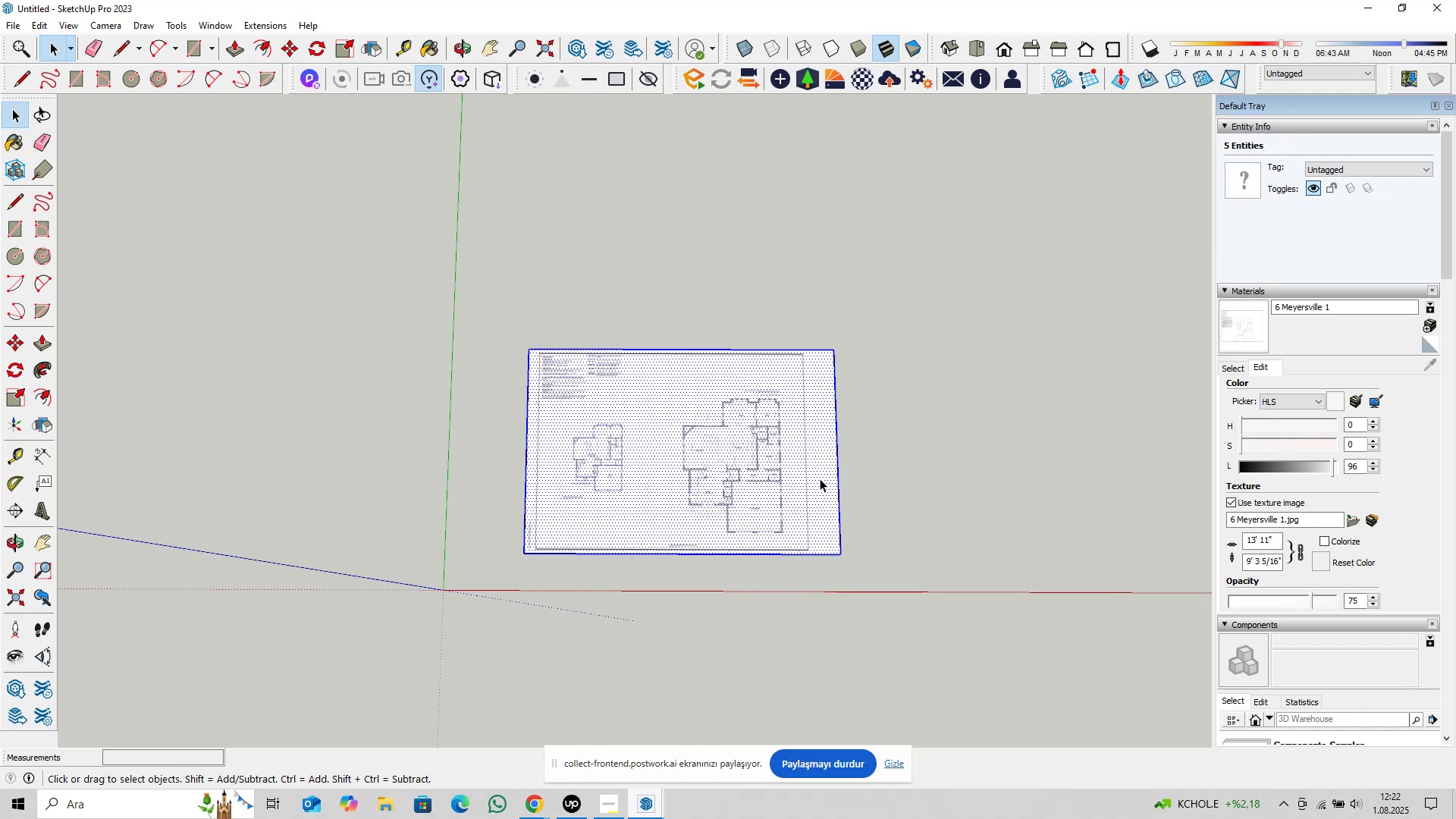 
scroll: coordinate [808, 501], scroll_direction: up, amount: 4.0
 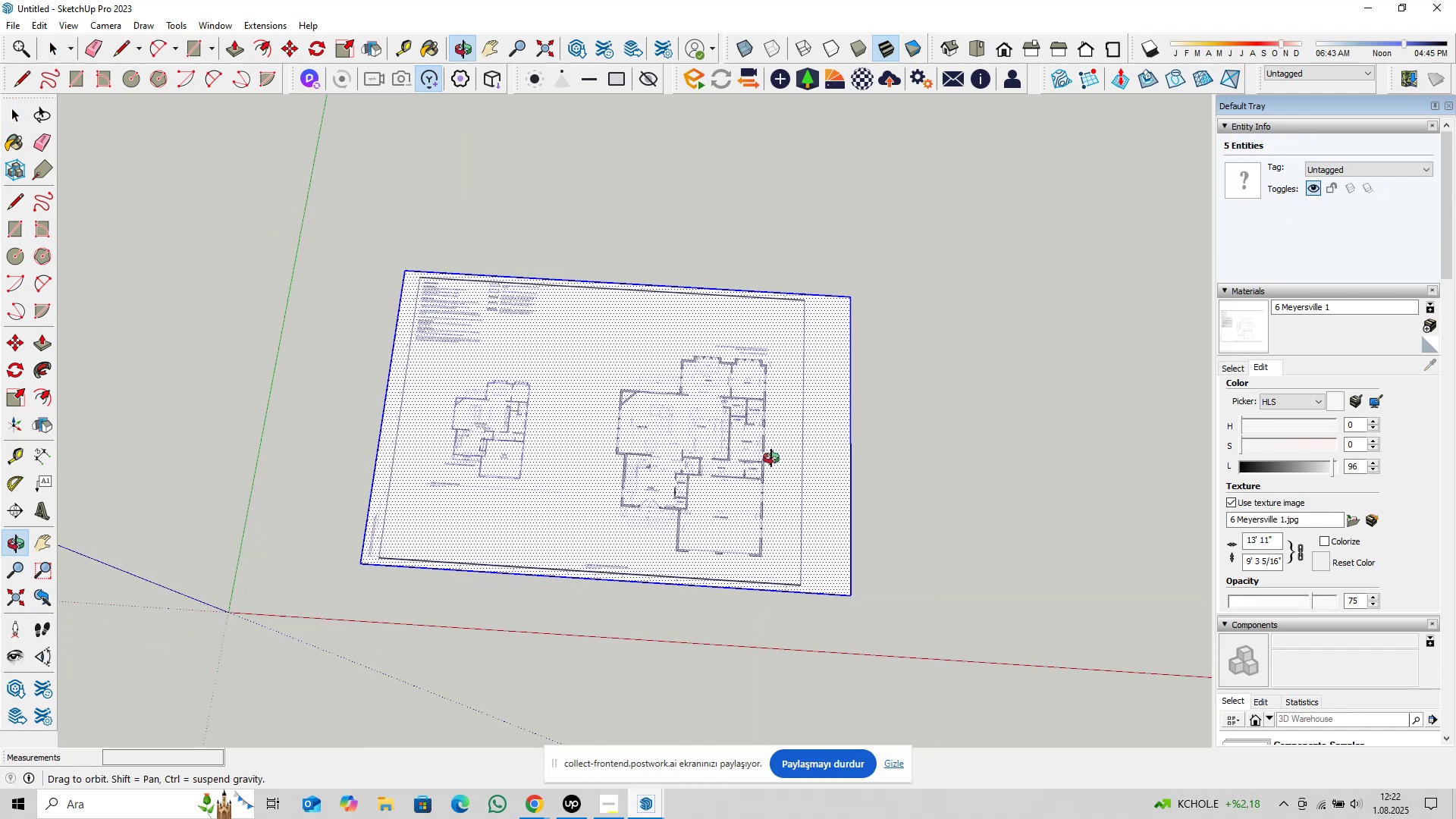 
hold_key(key=ShiftLeft, duration=0.32)
 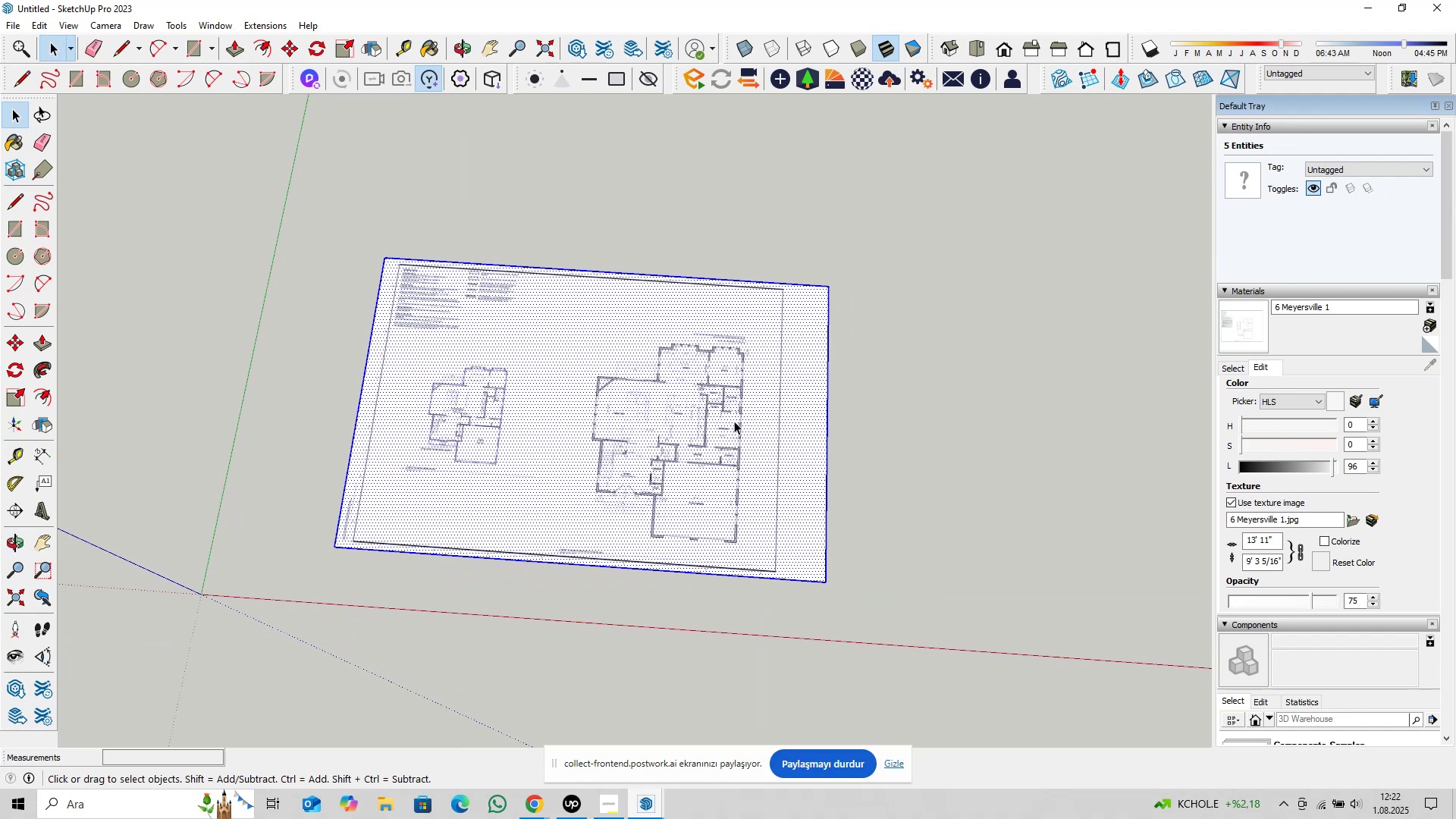 
right_click([734, 421])
 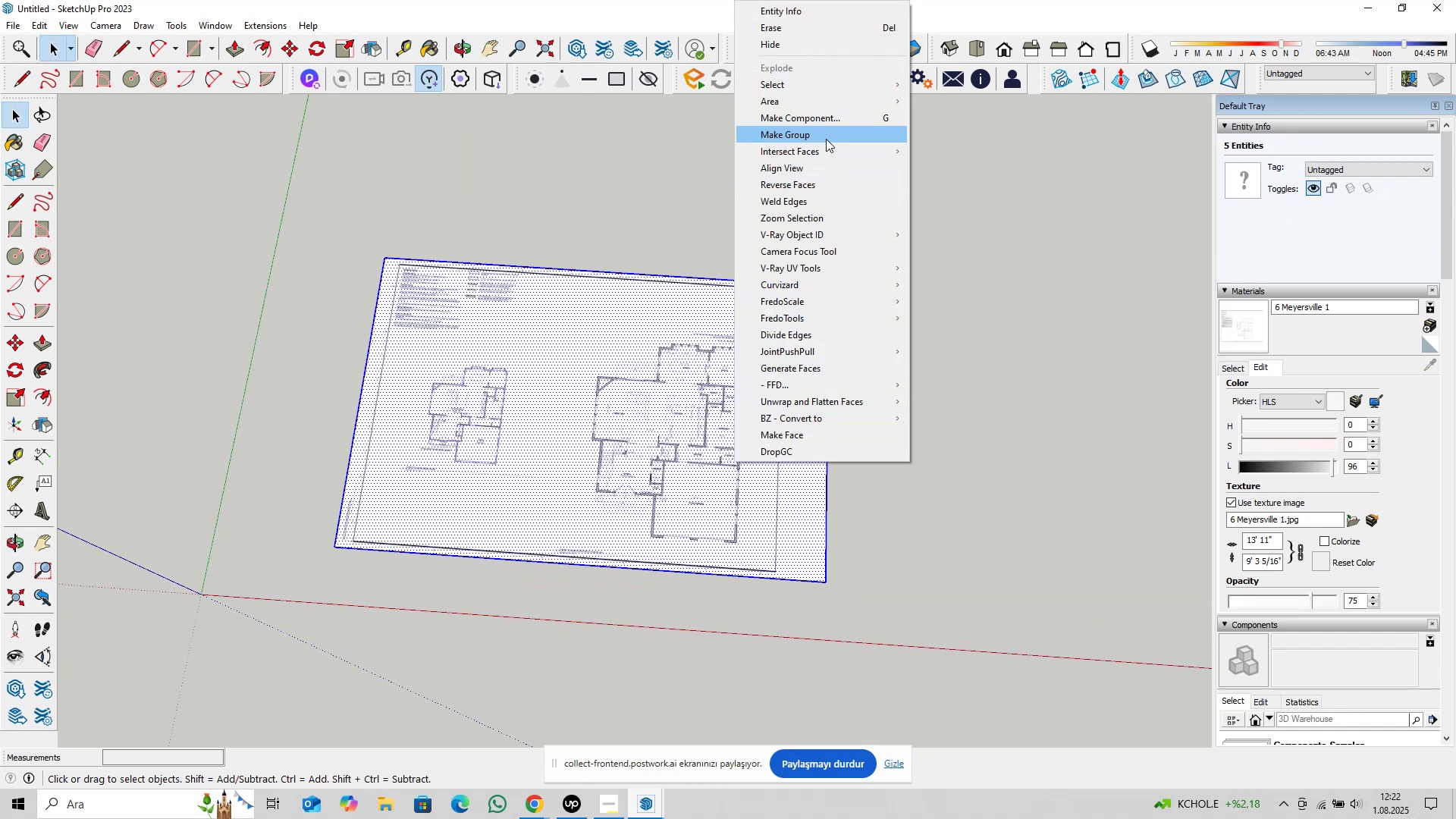 
left_click([826, 136])
 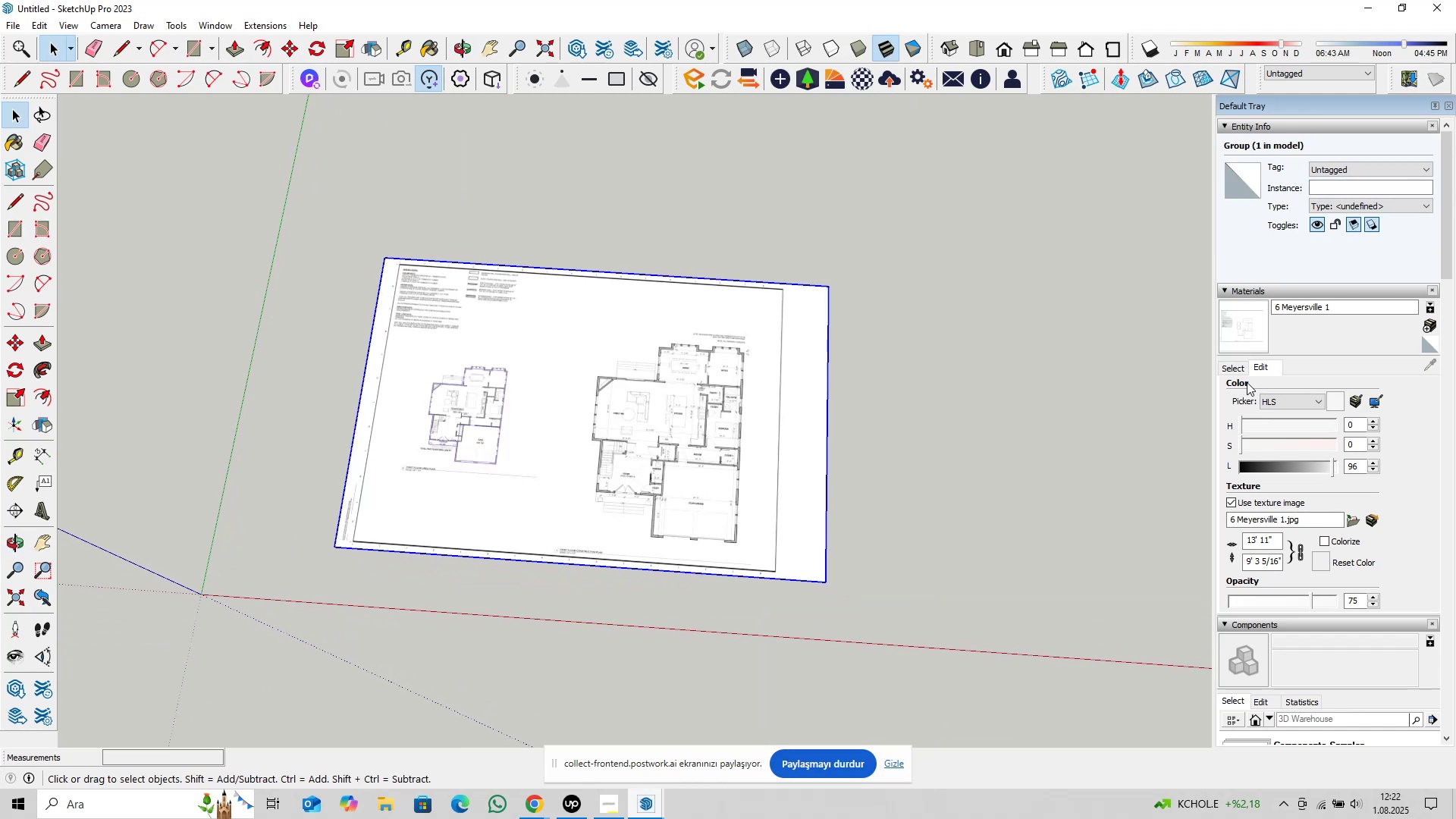 
left_click([1234, 369])
 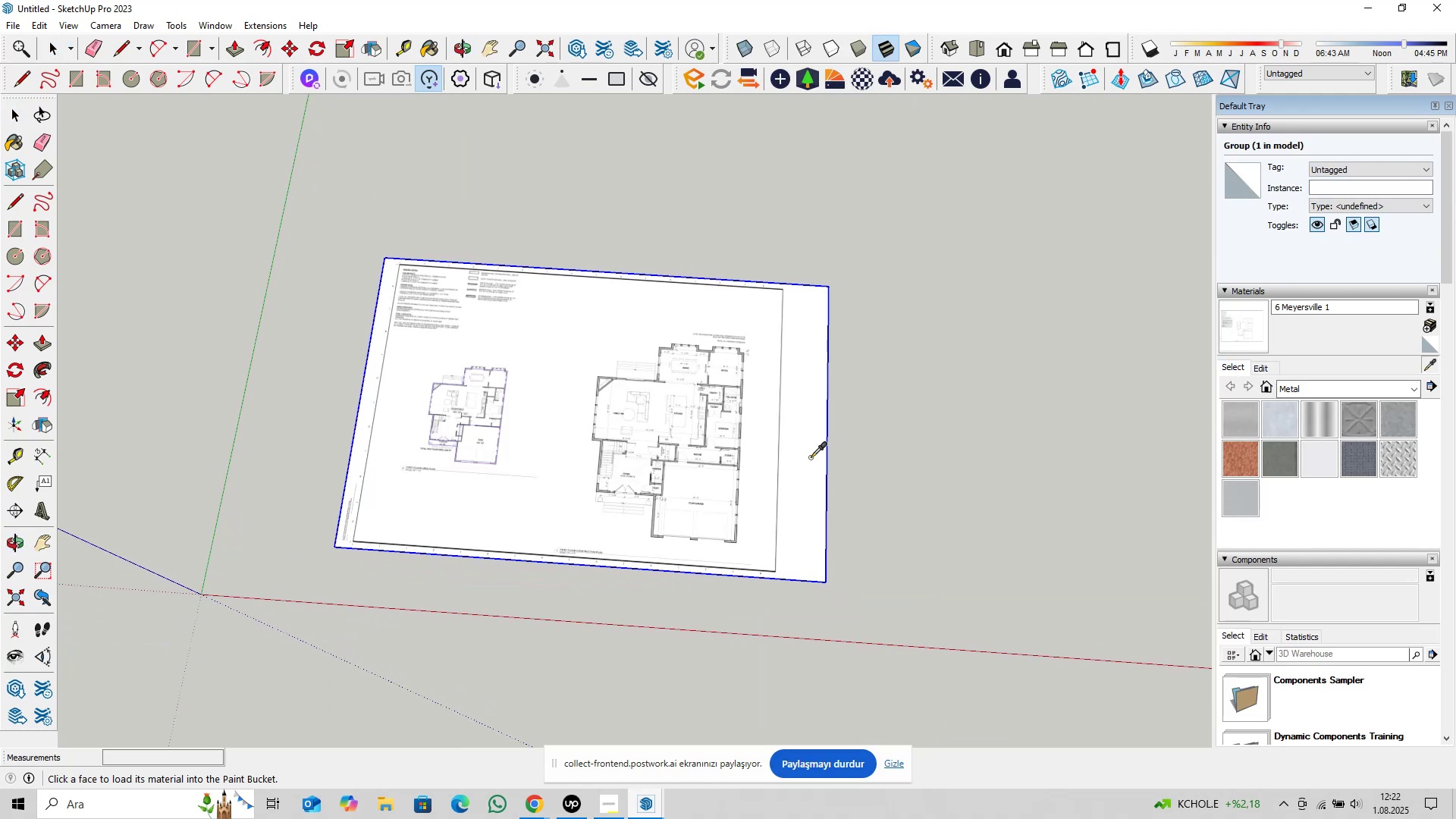 
double_click([802, 450])
 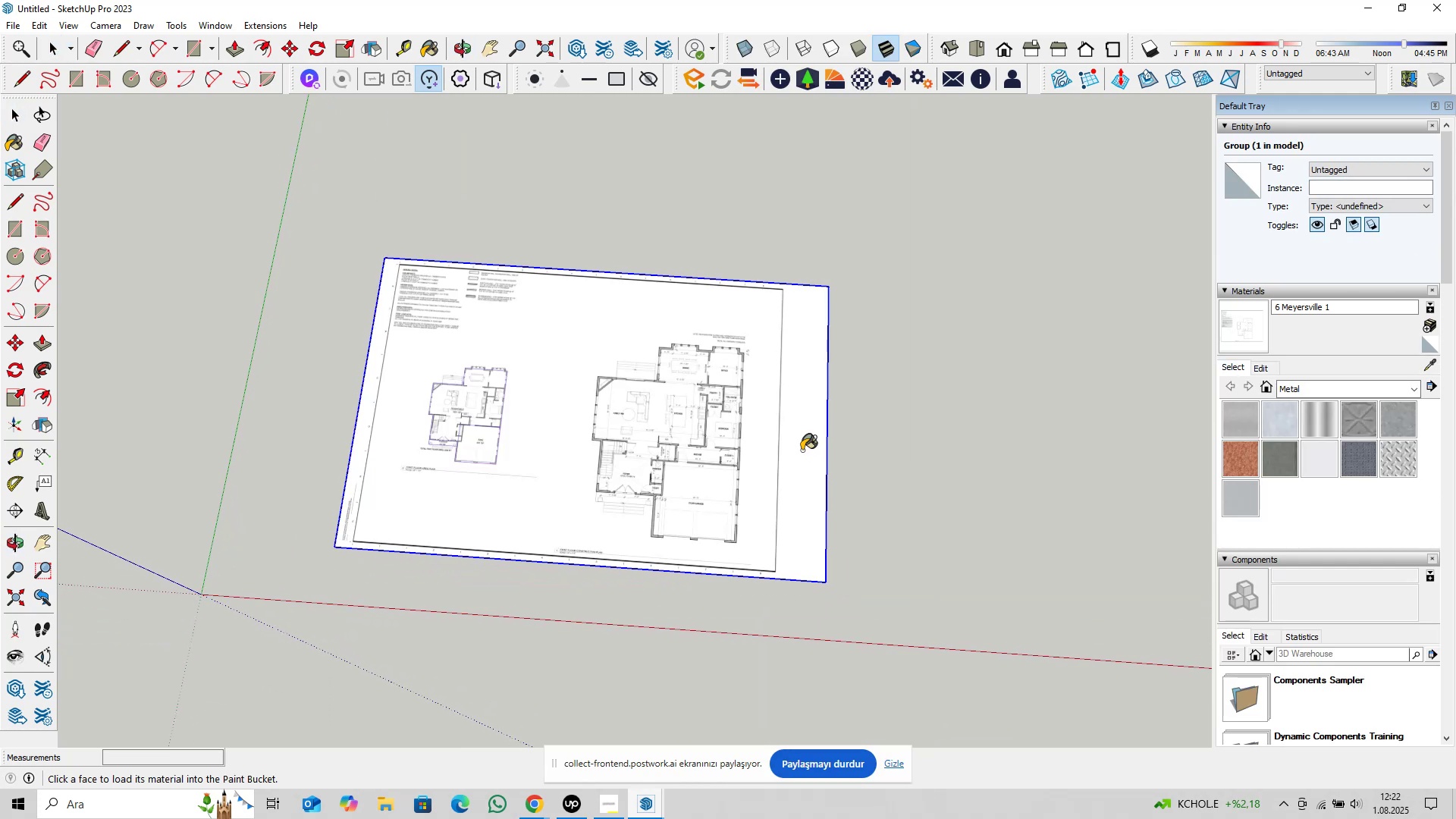 
key(Space)
 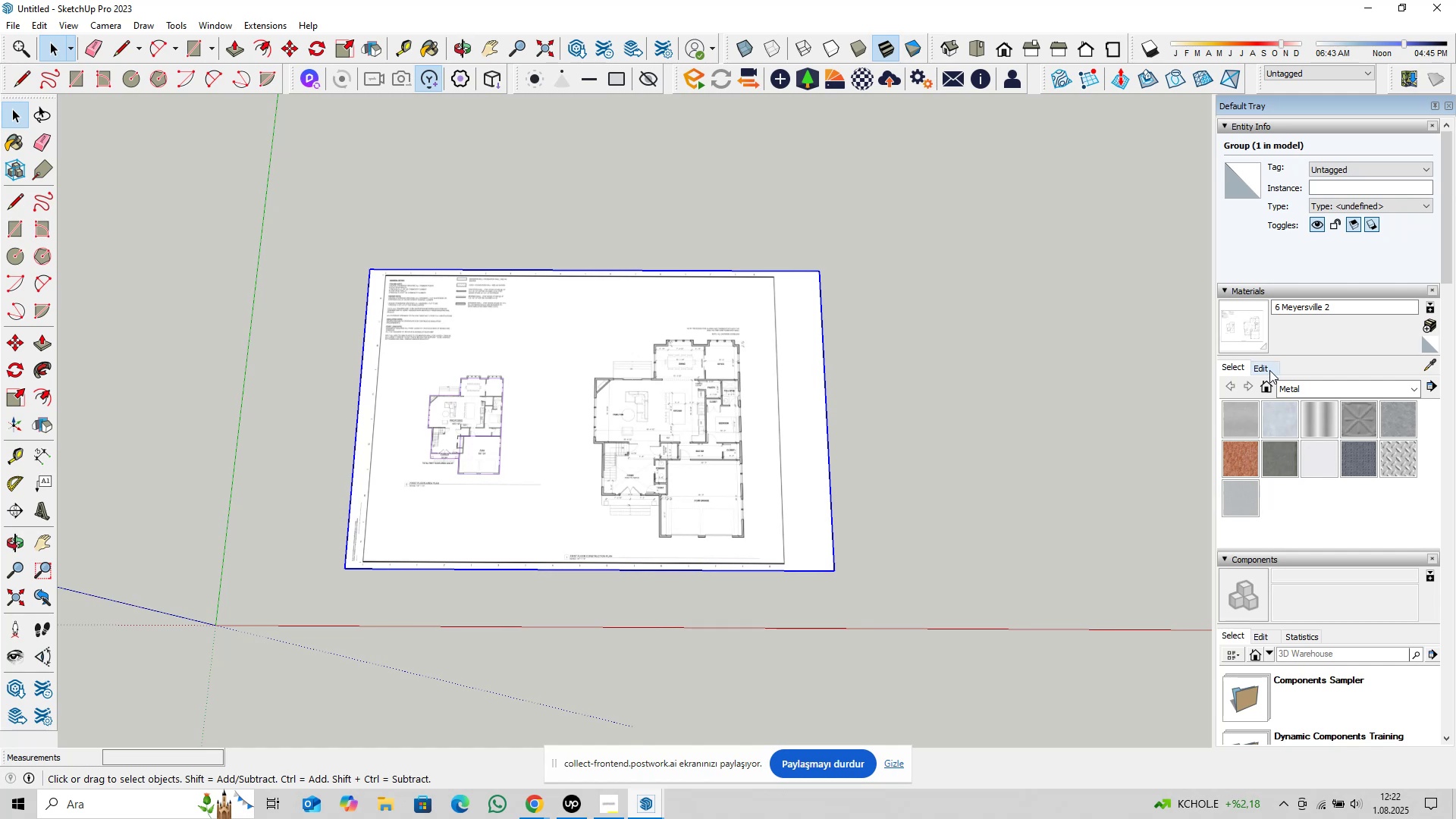 
left_click([1269, 368])
 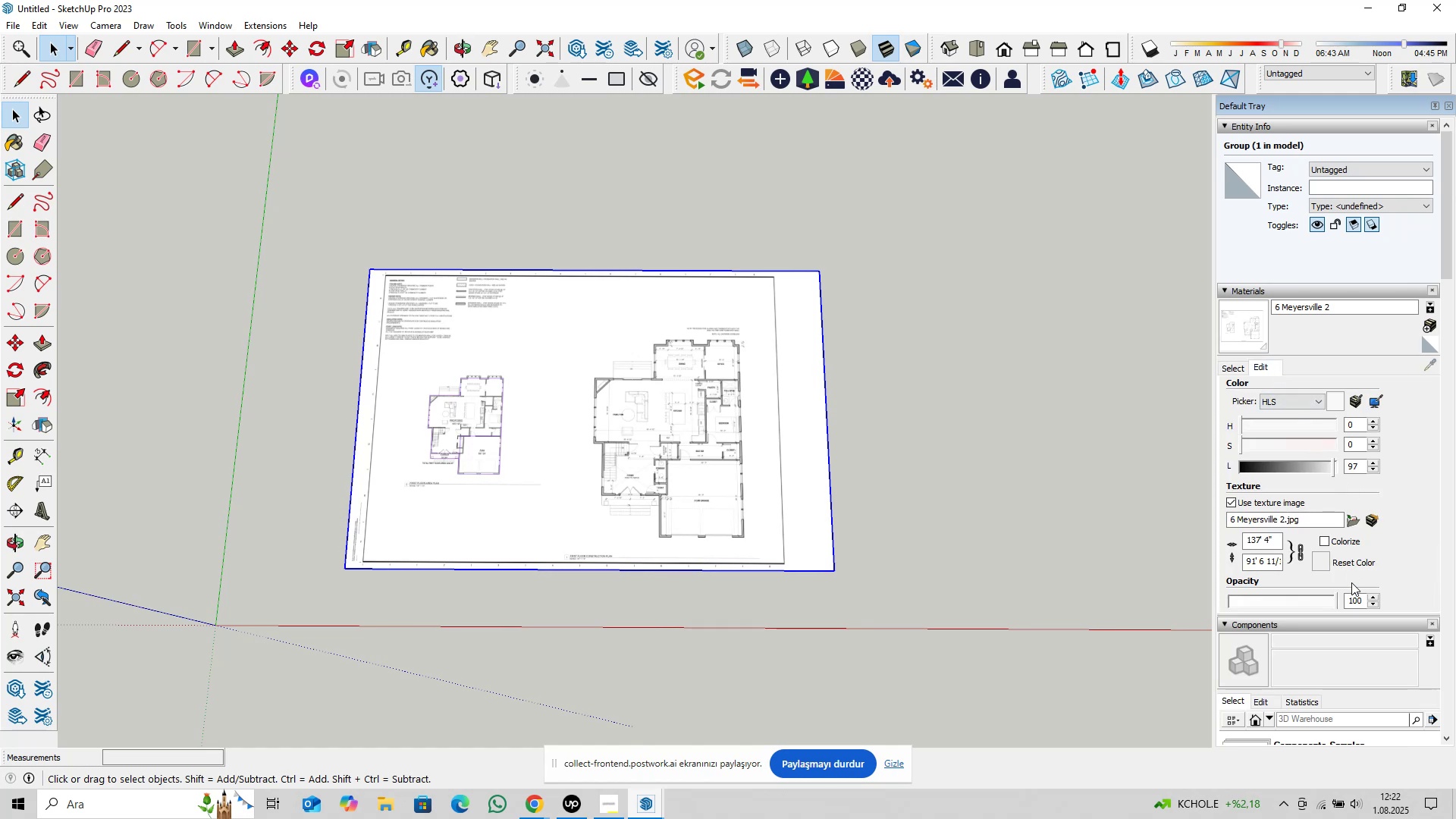 
left_click_drag(start_coordinate=[1362, 597], to_coordinate=[1343, 611])
 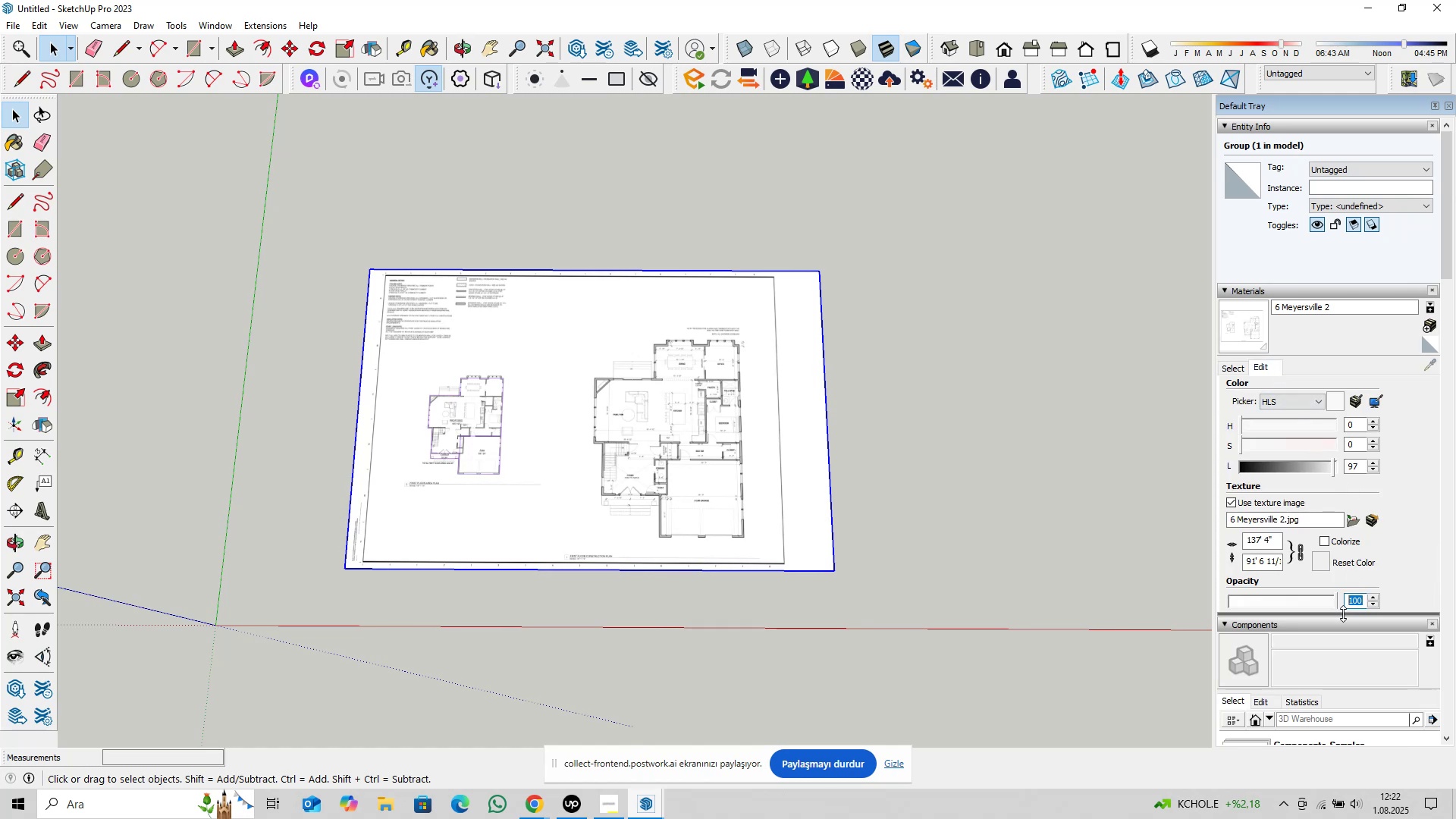 
key(Numpad7)
 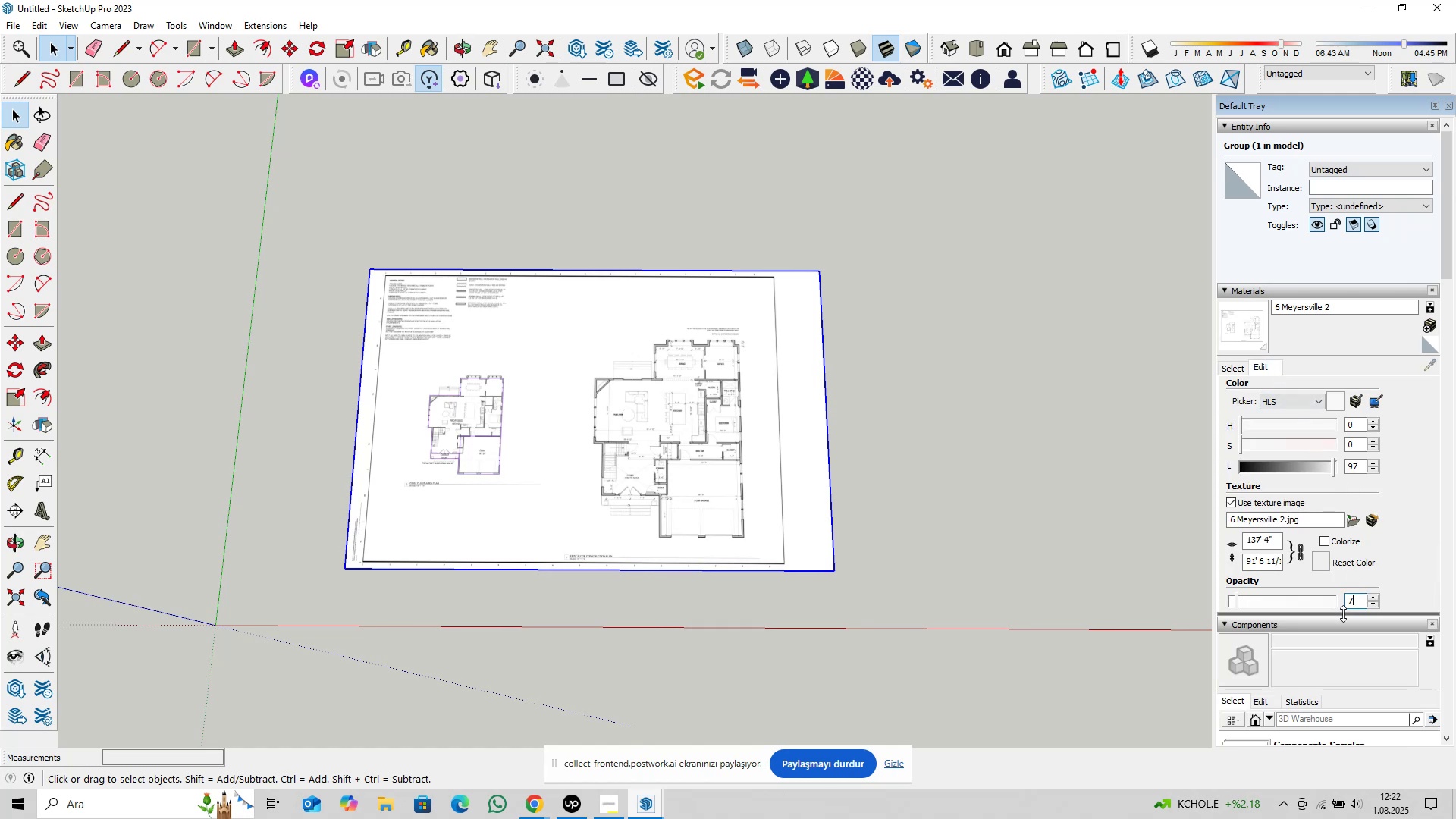 
key(Numpad5)
 